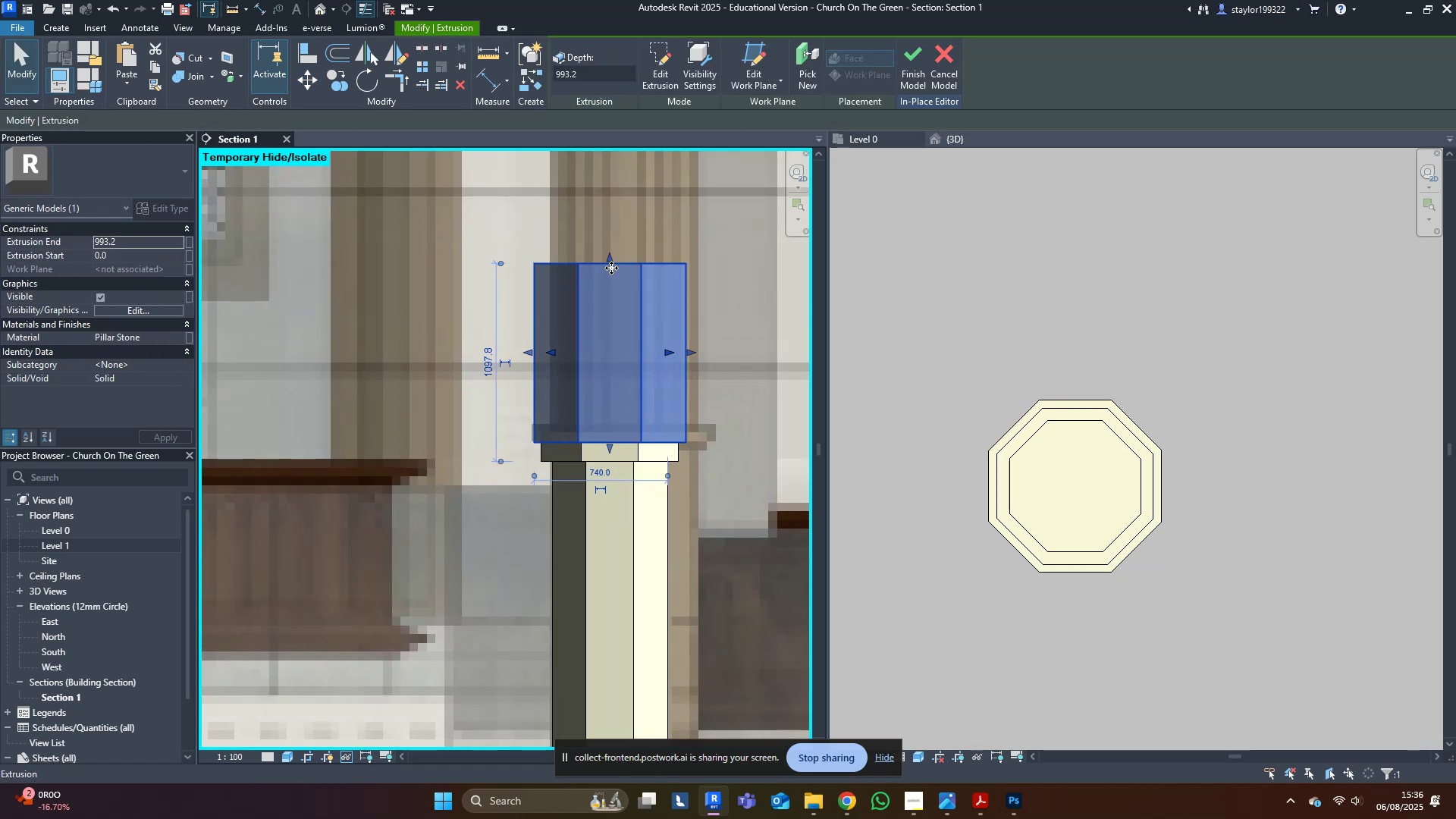 
left_click_drag(start_coordinate=[608, 256], to_coordinate=[611, 427])
 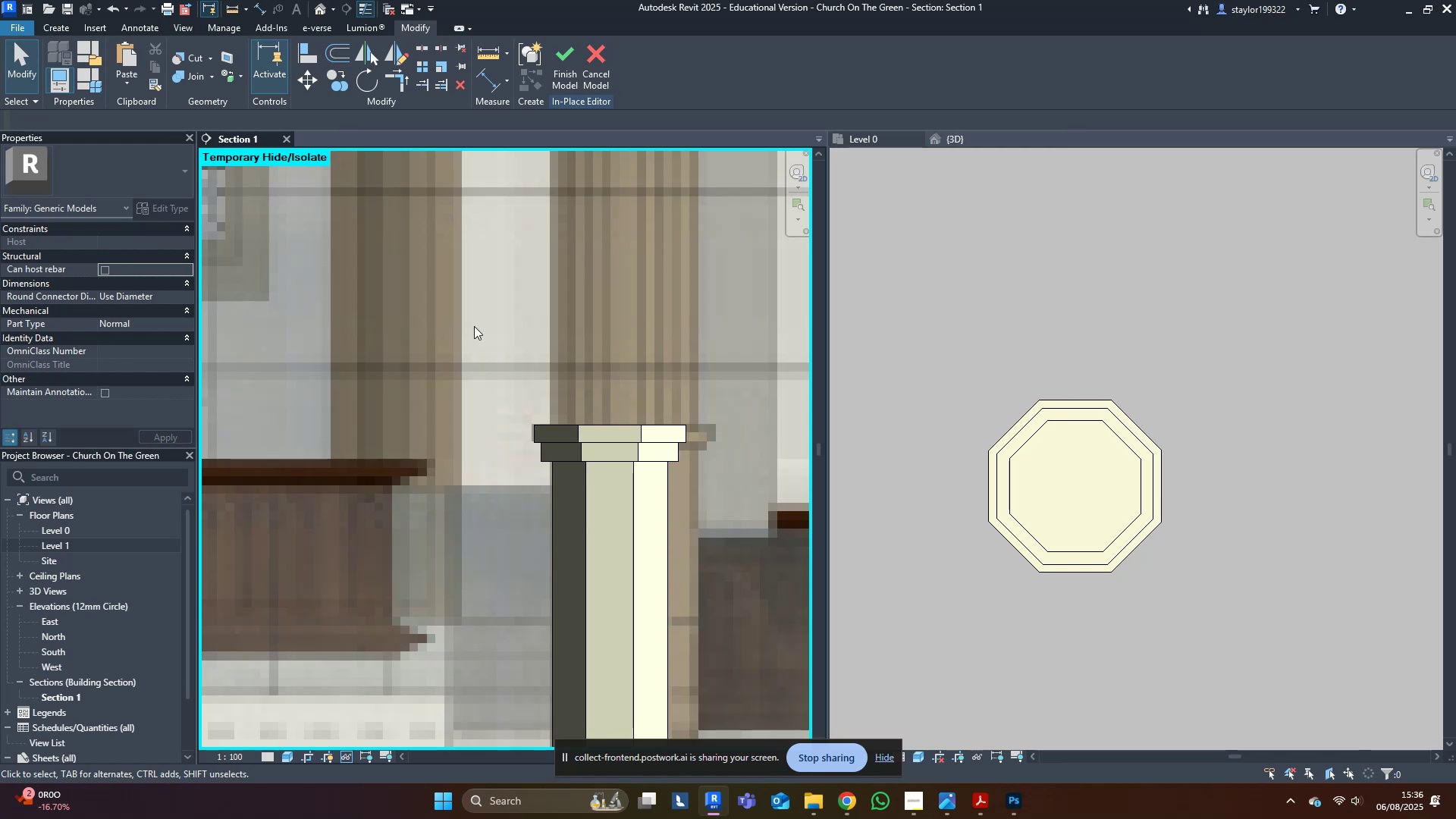 
wait(29.81)
 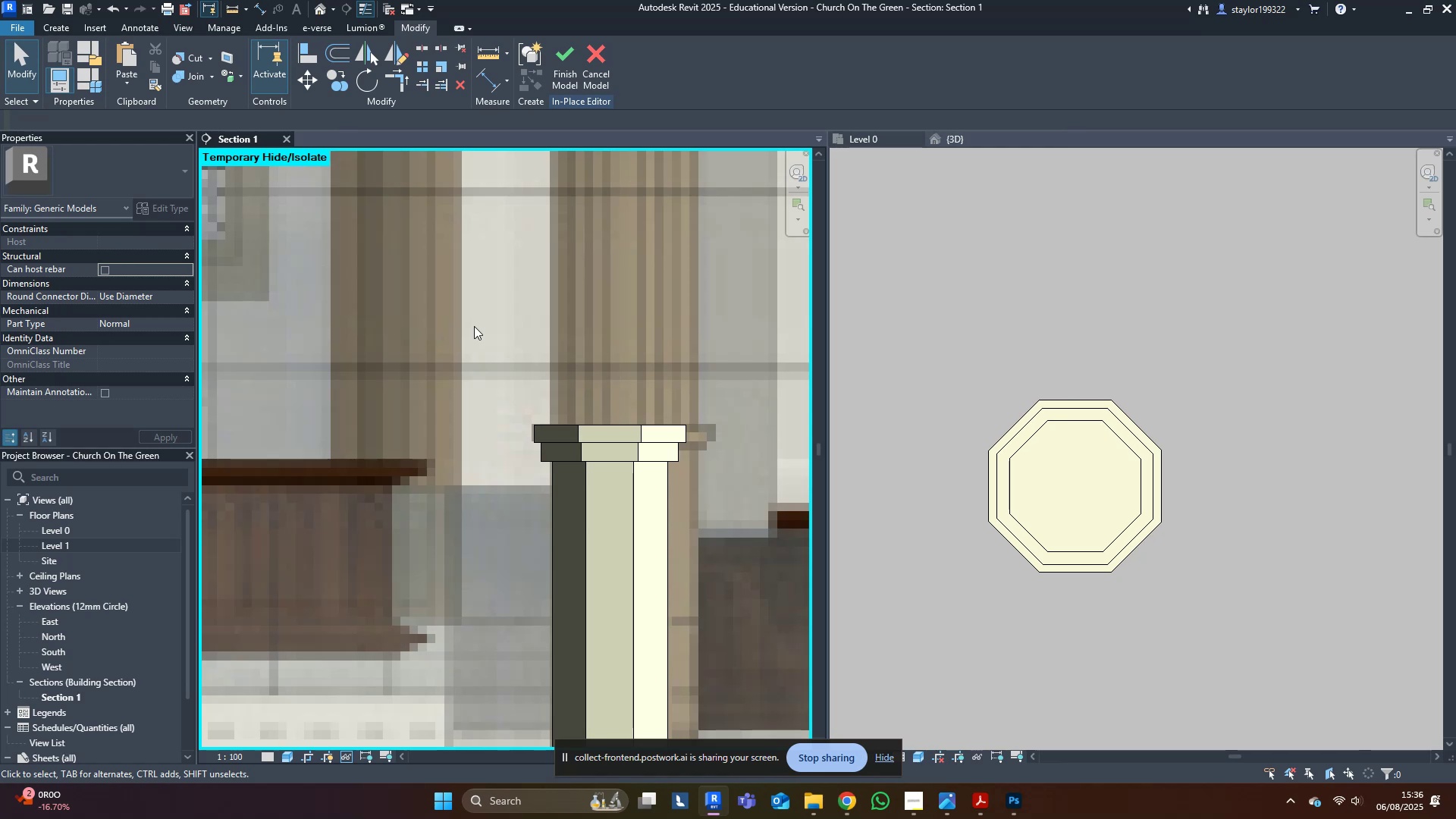 
scroll: coordinate [1065, 375], scroll_direction: down, amount: 23.0
 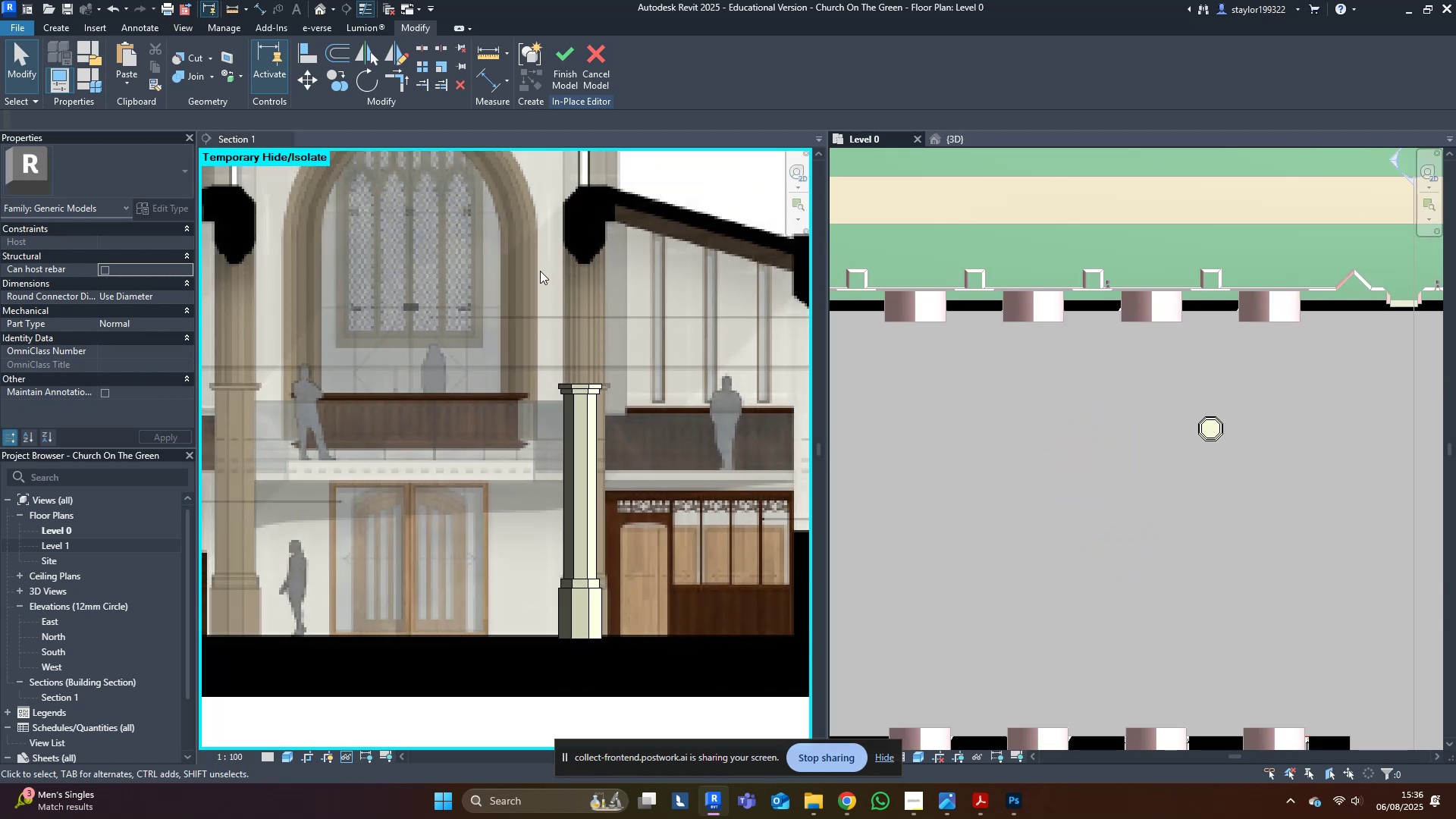 
type(wfsdwfm)
 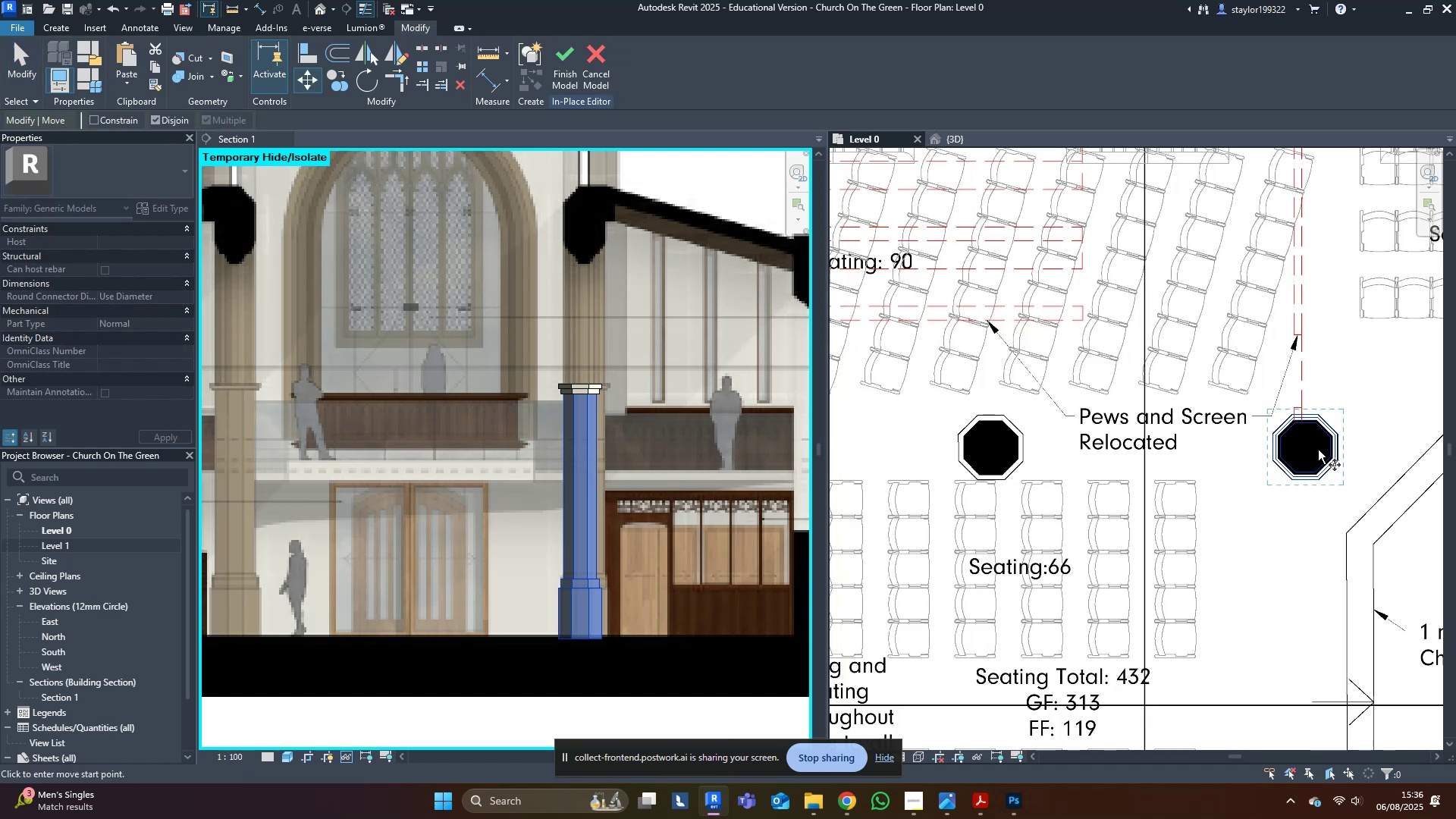 
scroll: coordinate [1131, 401], scroll_direction: up, amount: 3.0
 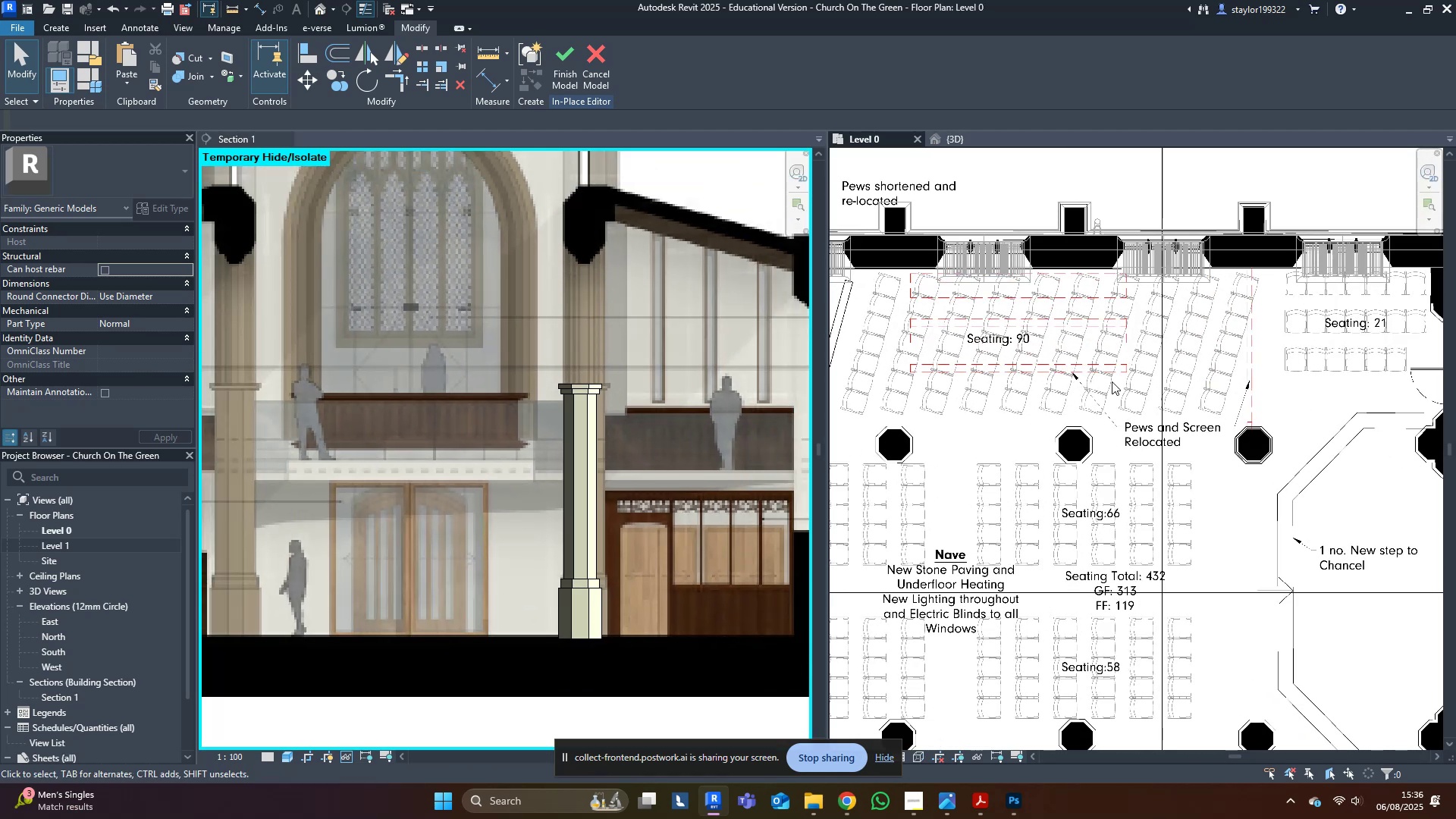 
left_click_drag(start_coordinate=[1094, 364], to_coordinate=[1383, 559])
 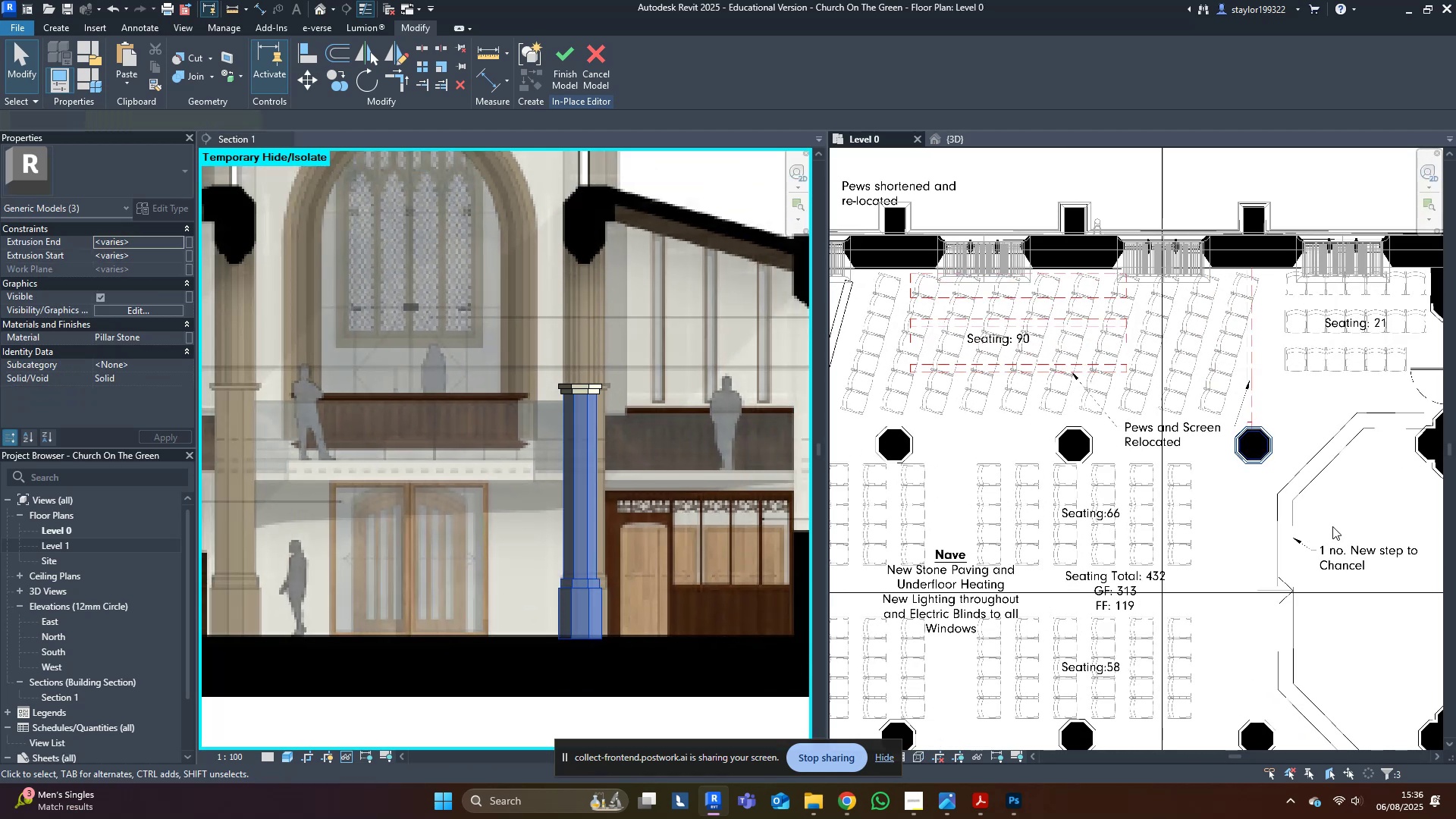 
scroll: coordinate [1203, 442], scroll_direction: up, amount: 4.0
 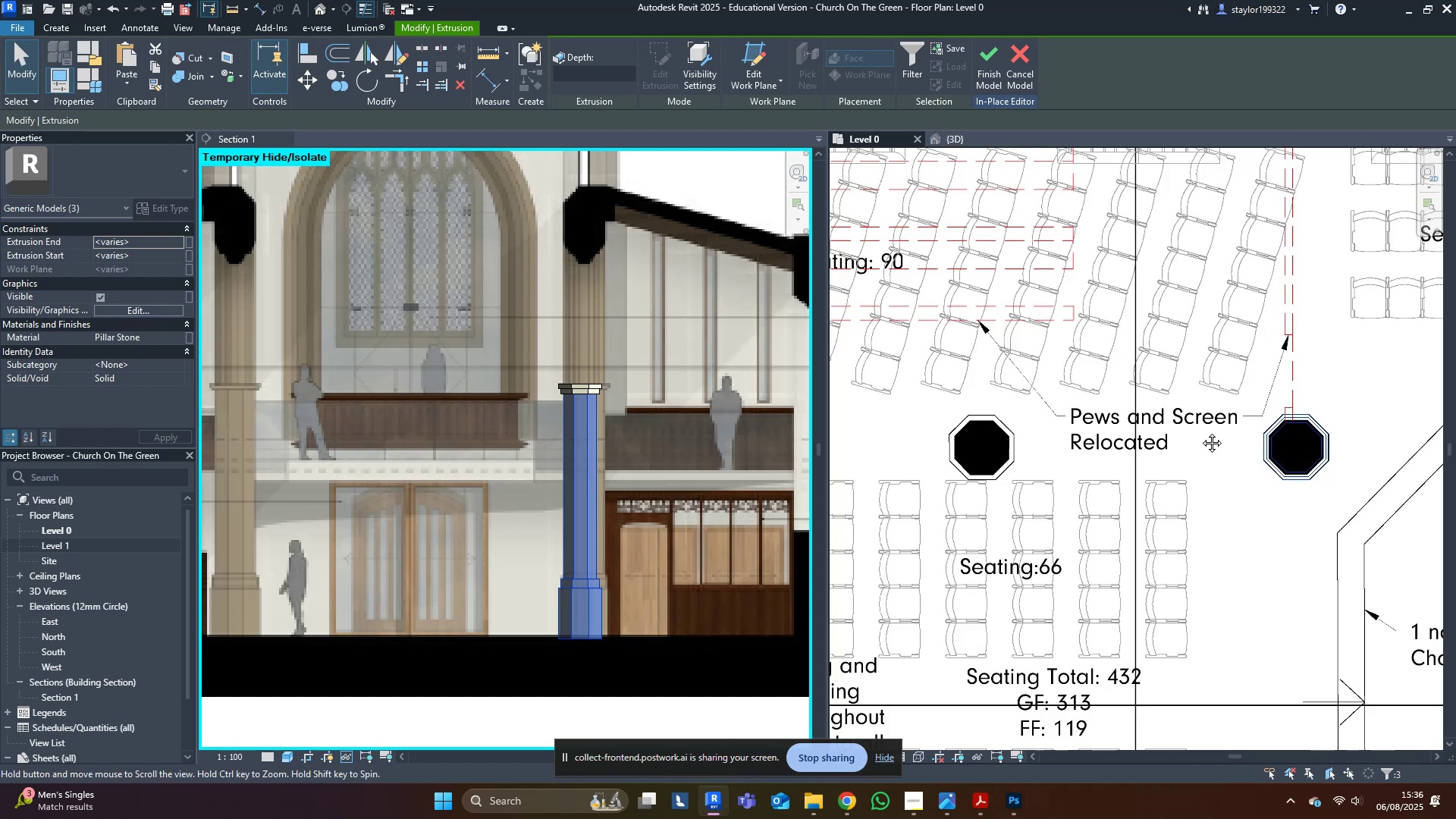 
hold_key(key=V, duration=16.03)
 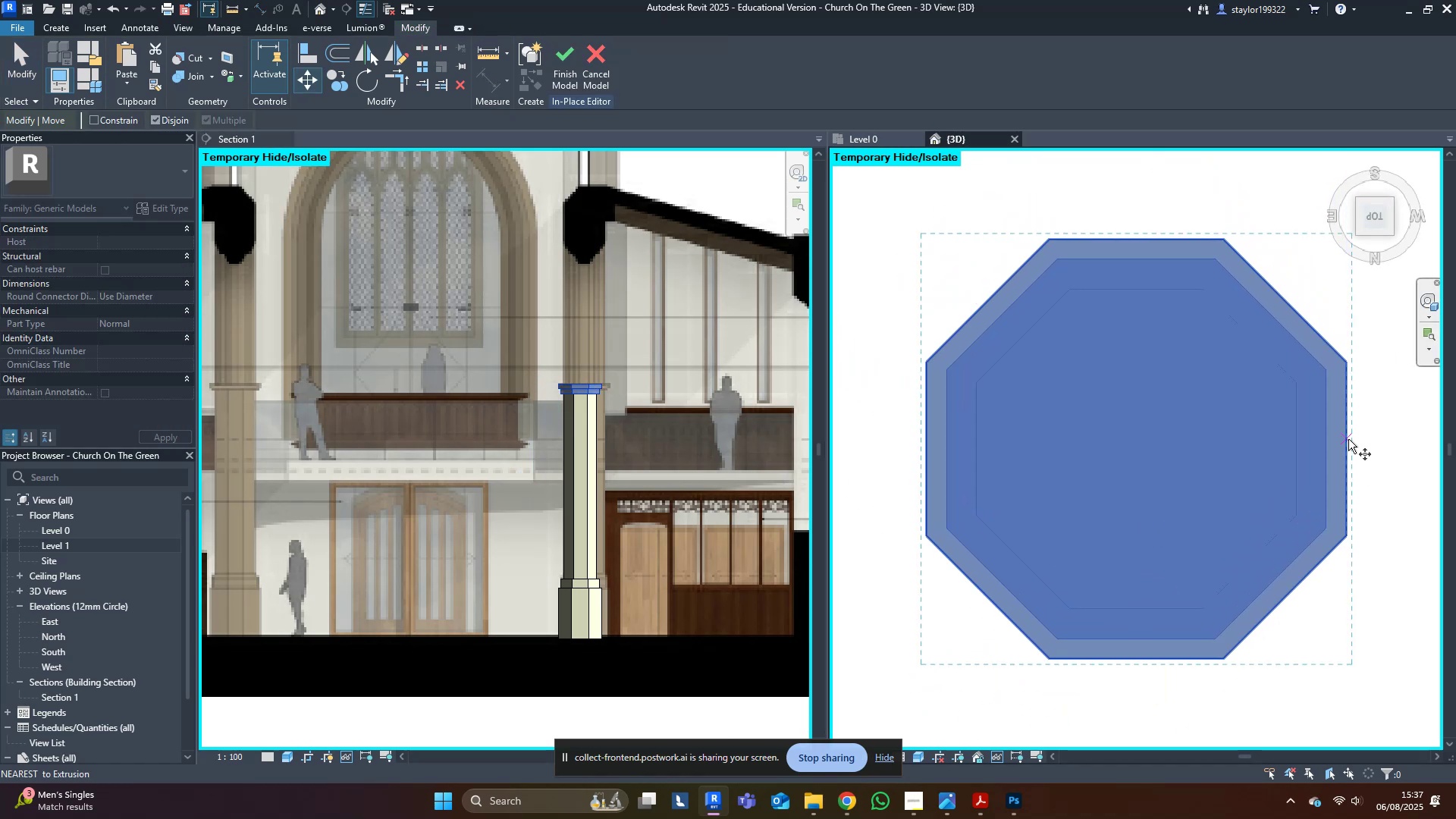 
left_click([1307, 412])
 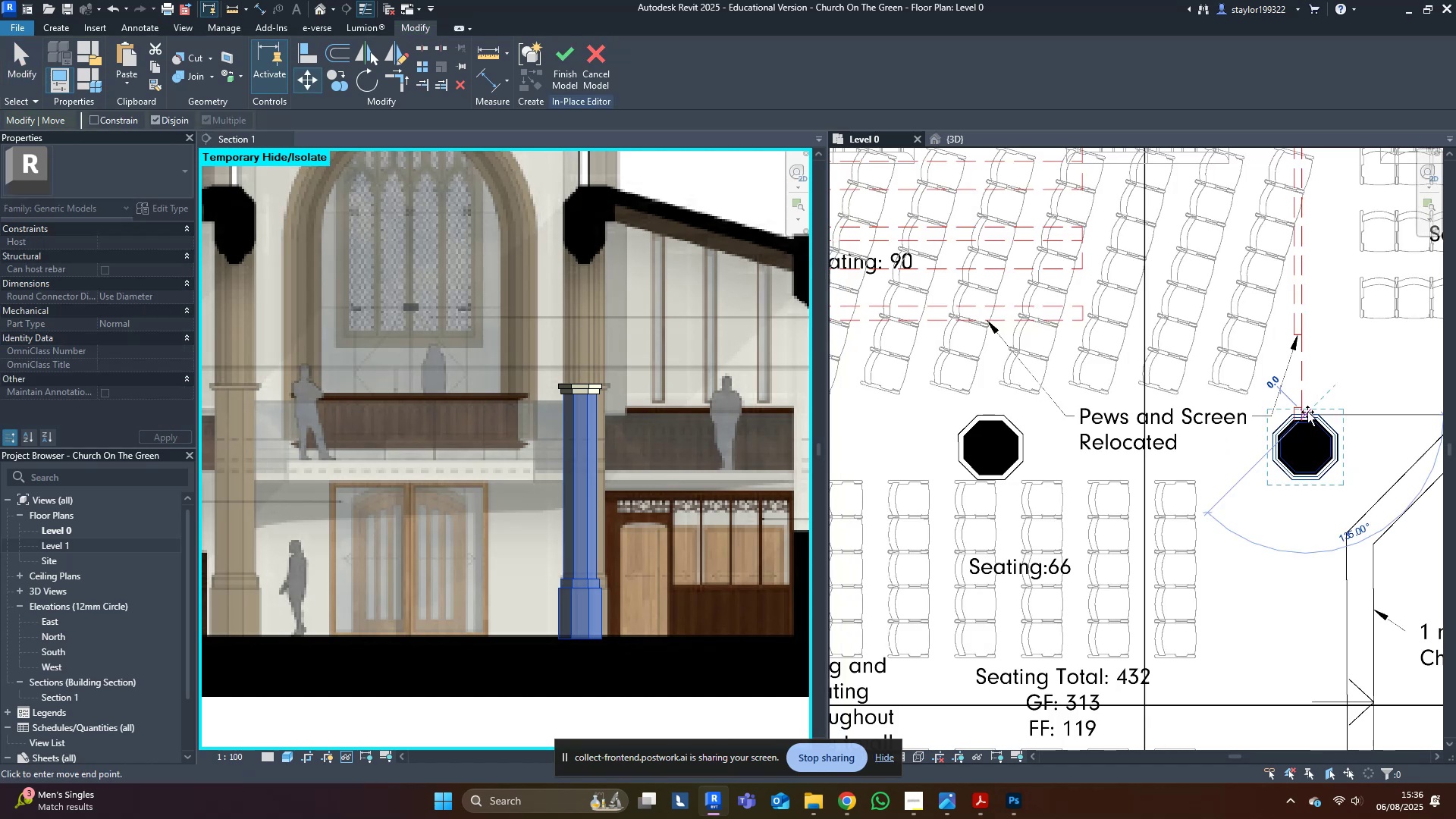 
hold_key(key=ControlLeft, duration=1.96)
 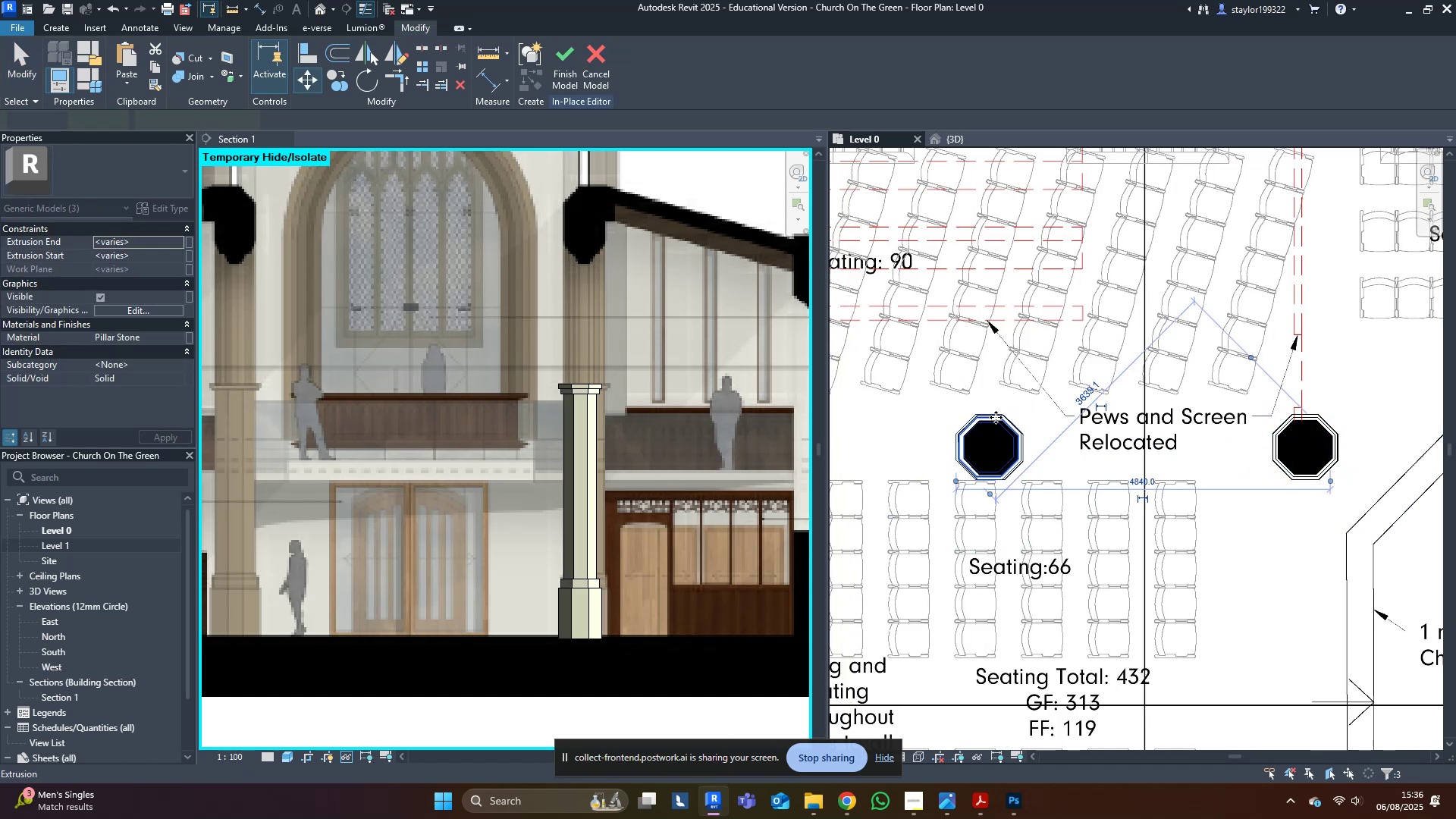 
hold_key(key=ShiftLeft, duration=1.53)
 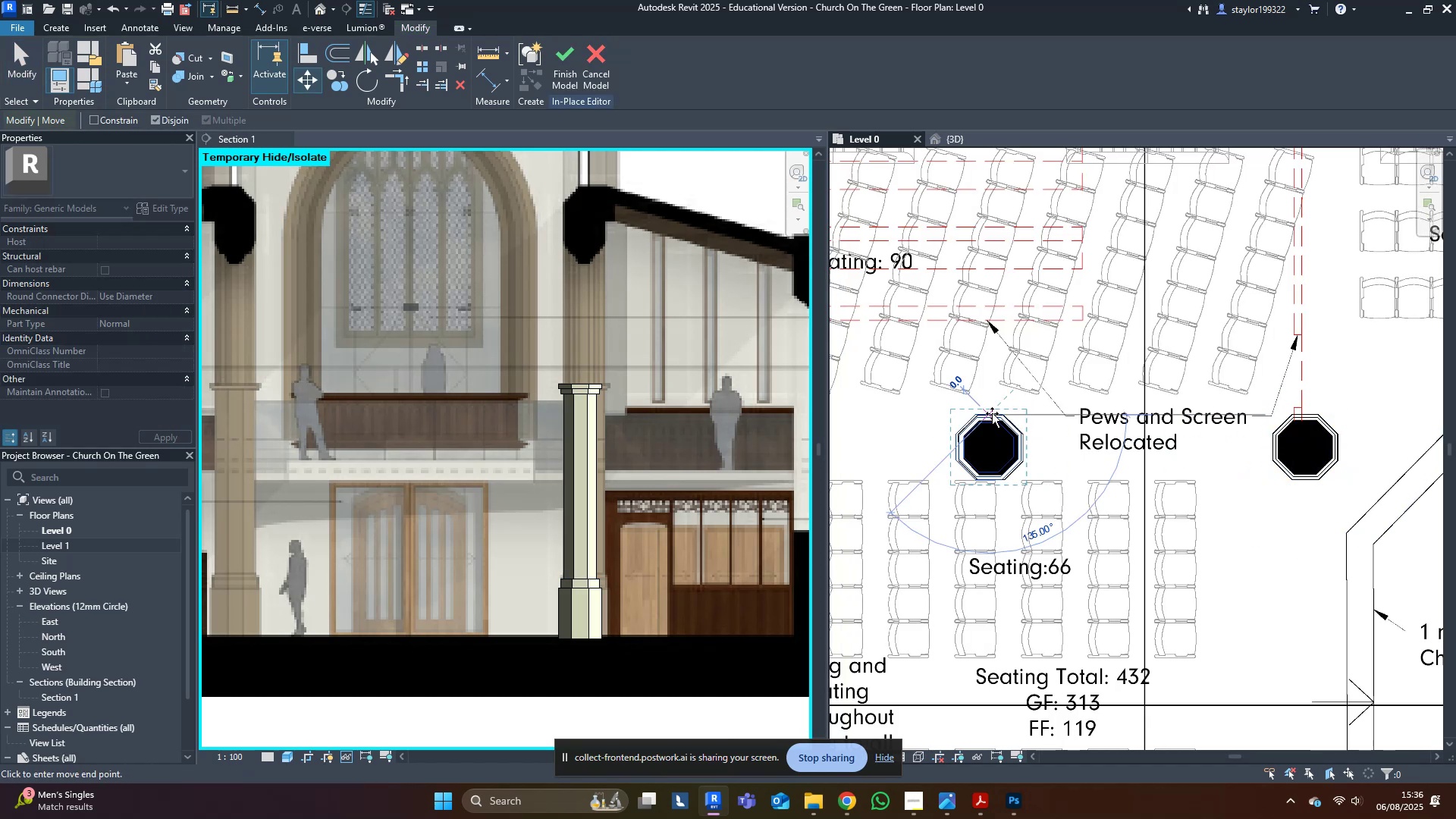 
hold_key(key=ShiftLeft, duration=0.32)
left_click([992, 413])
 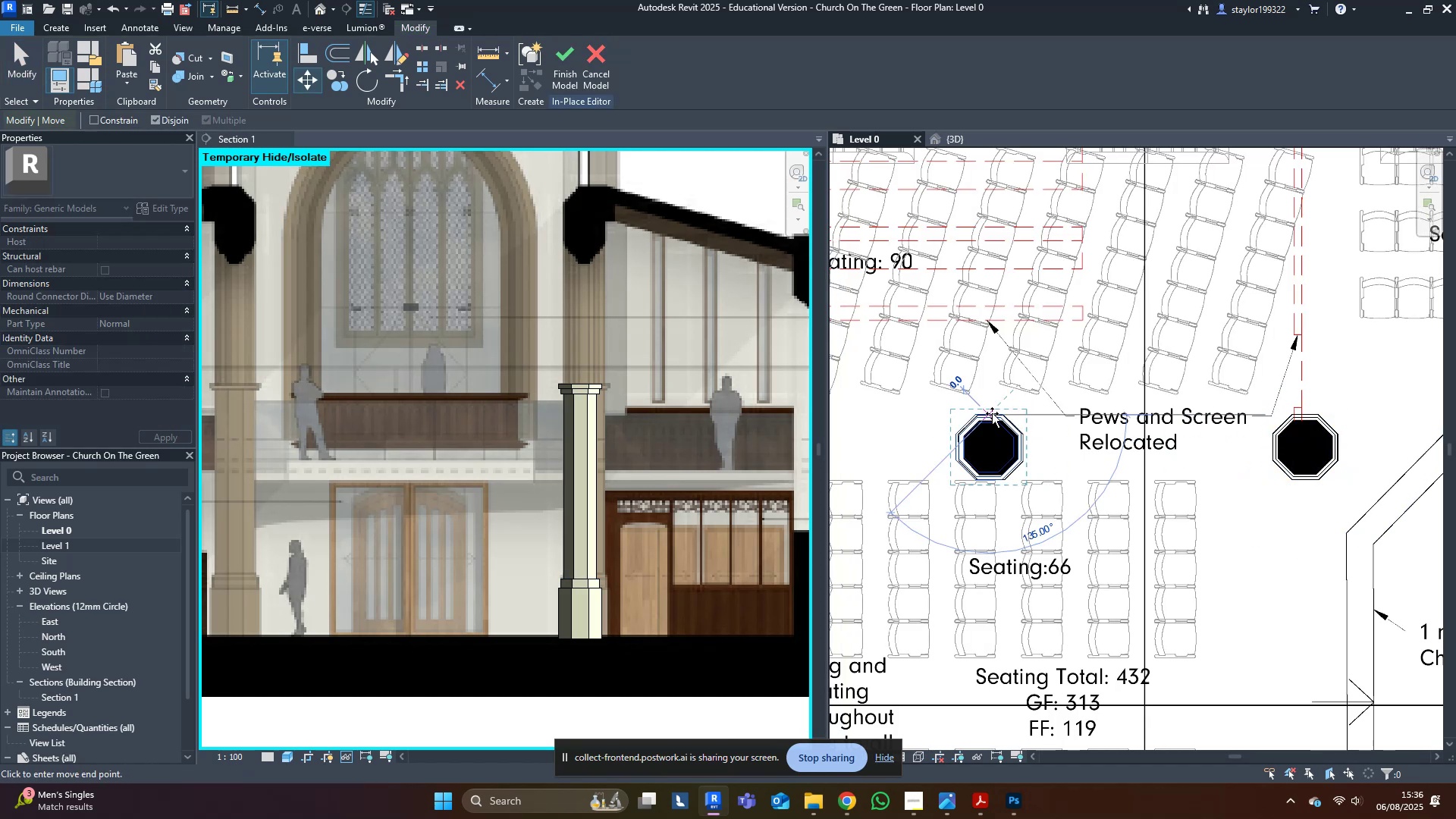 
key(Escape)
 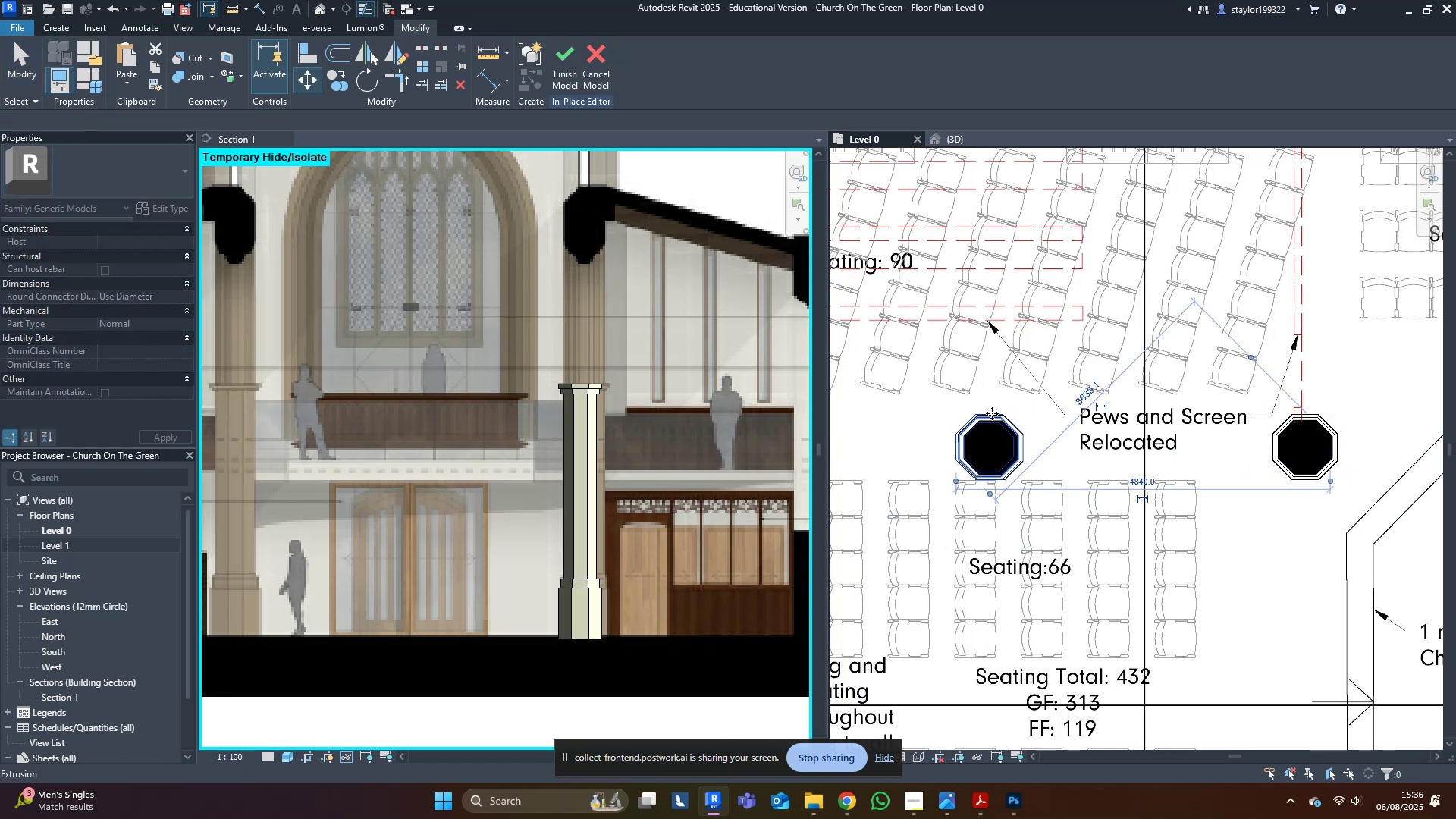 
scroll: coordinate [996, 427], scroll_direction: up, amount: 5.0
 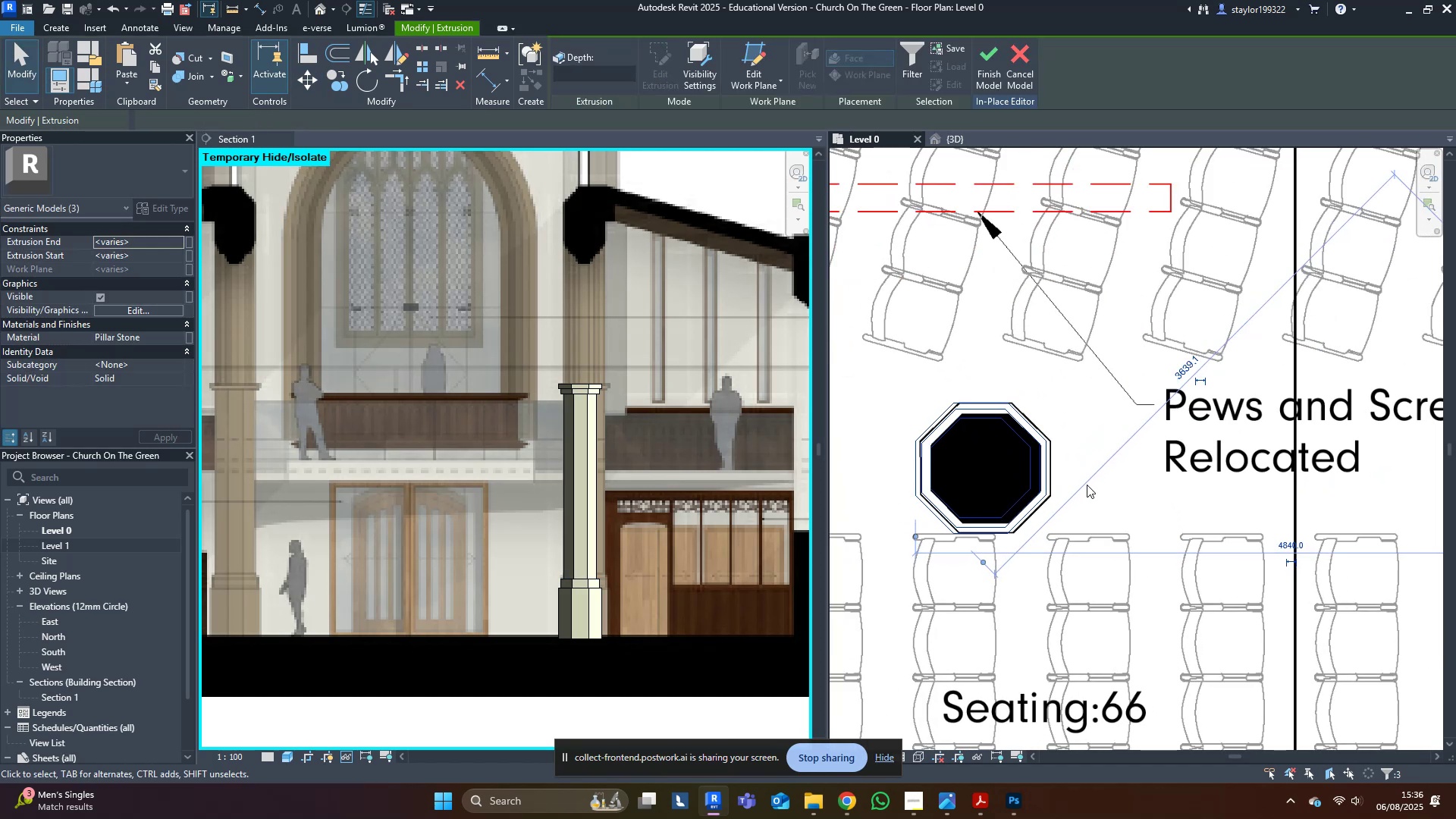 
key(ArrowRight)
 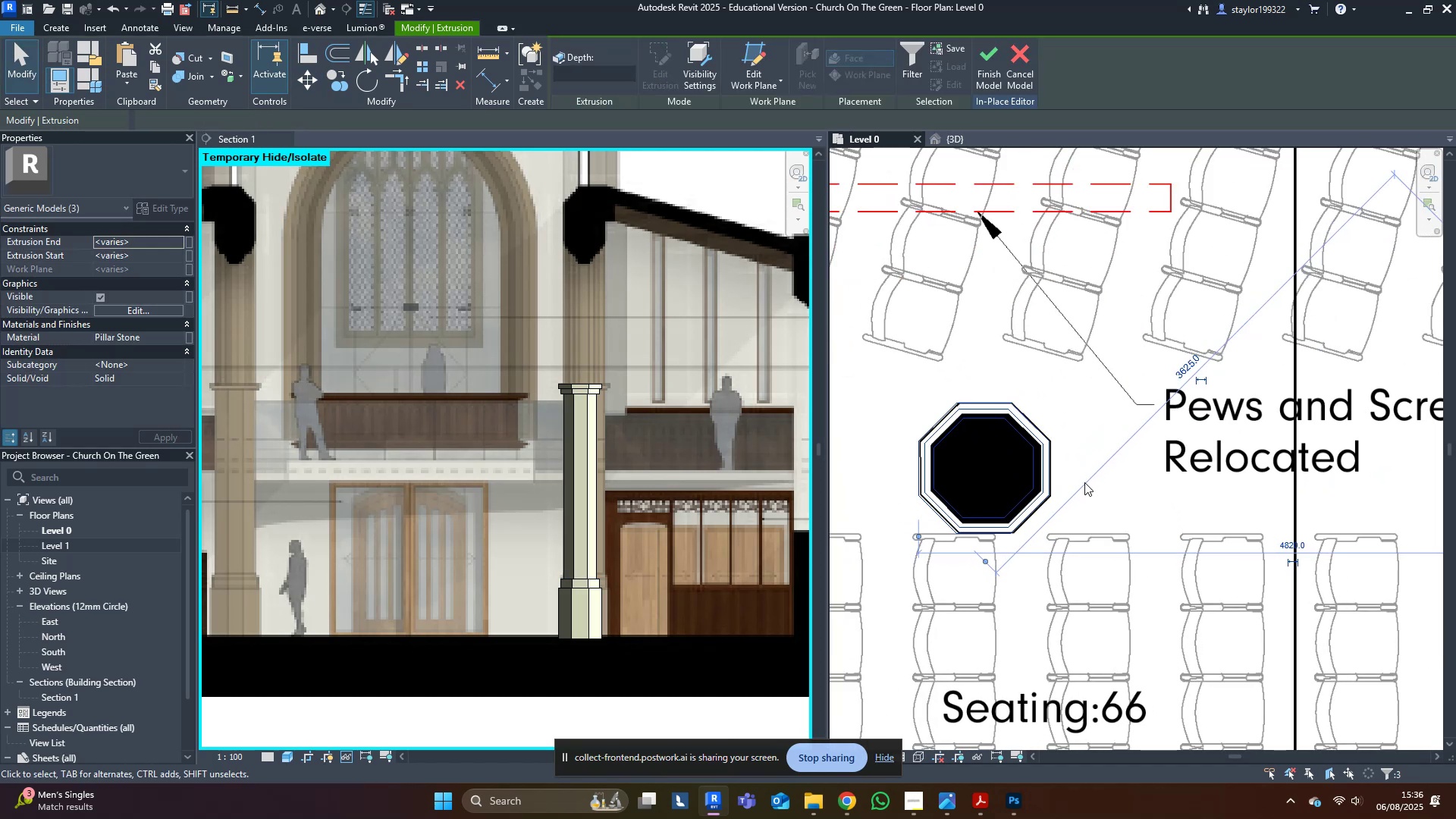 
key(ArrowRight)
 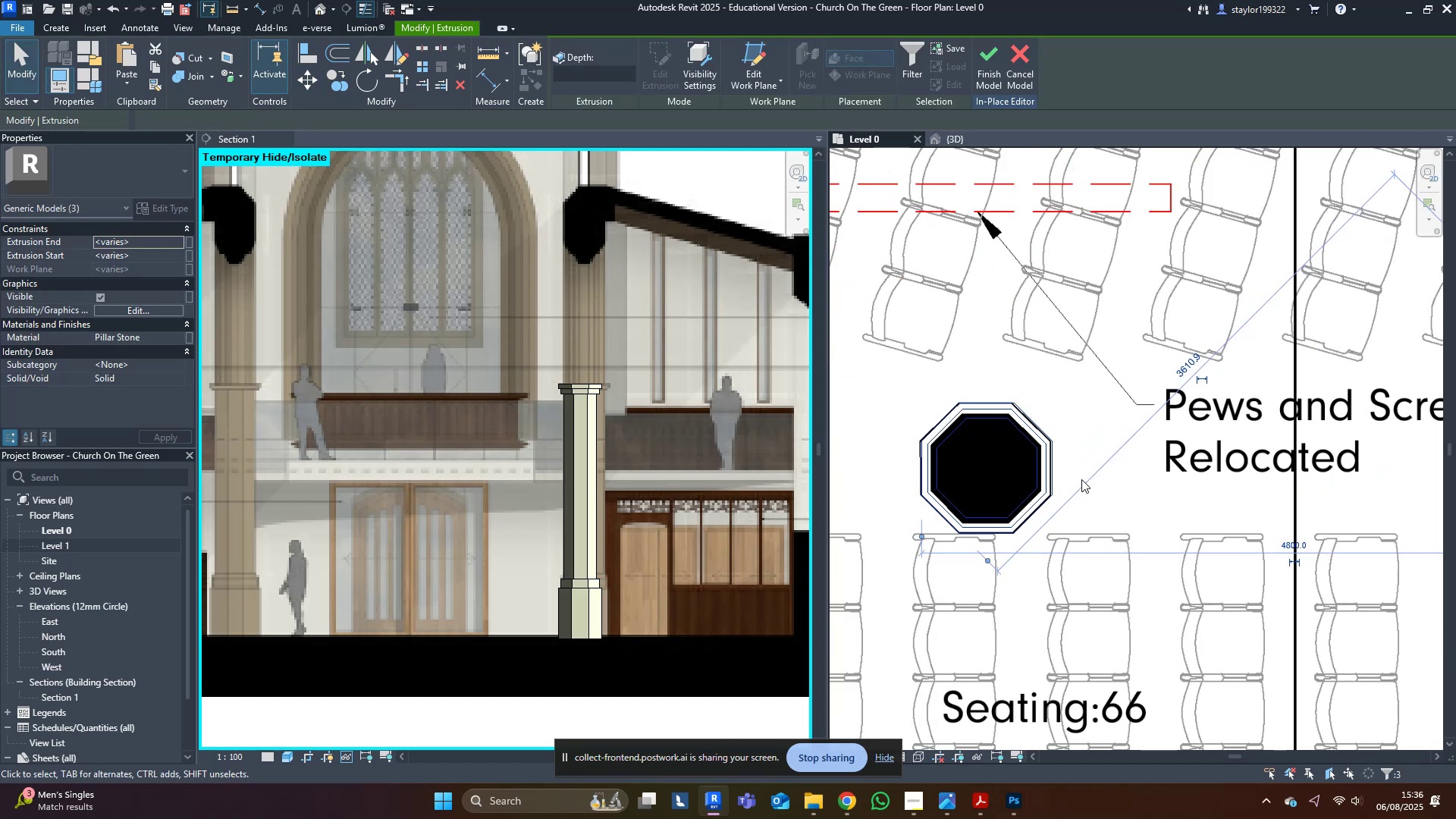 
scroll: coordinate [1068, 495], scroll_direction: down, amount: 8.0
 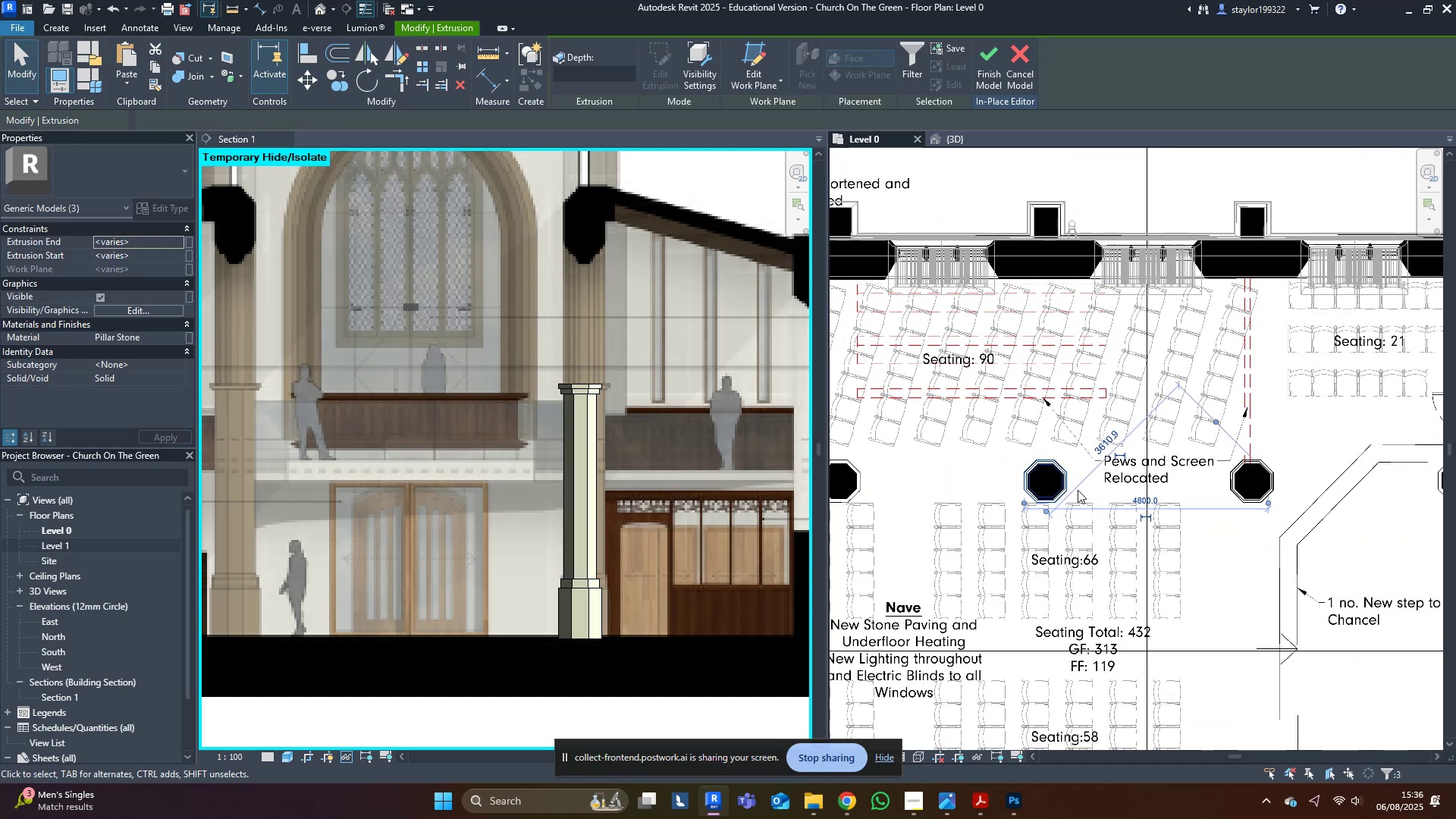 
type(sd)
 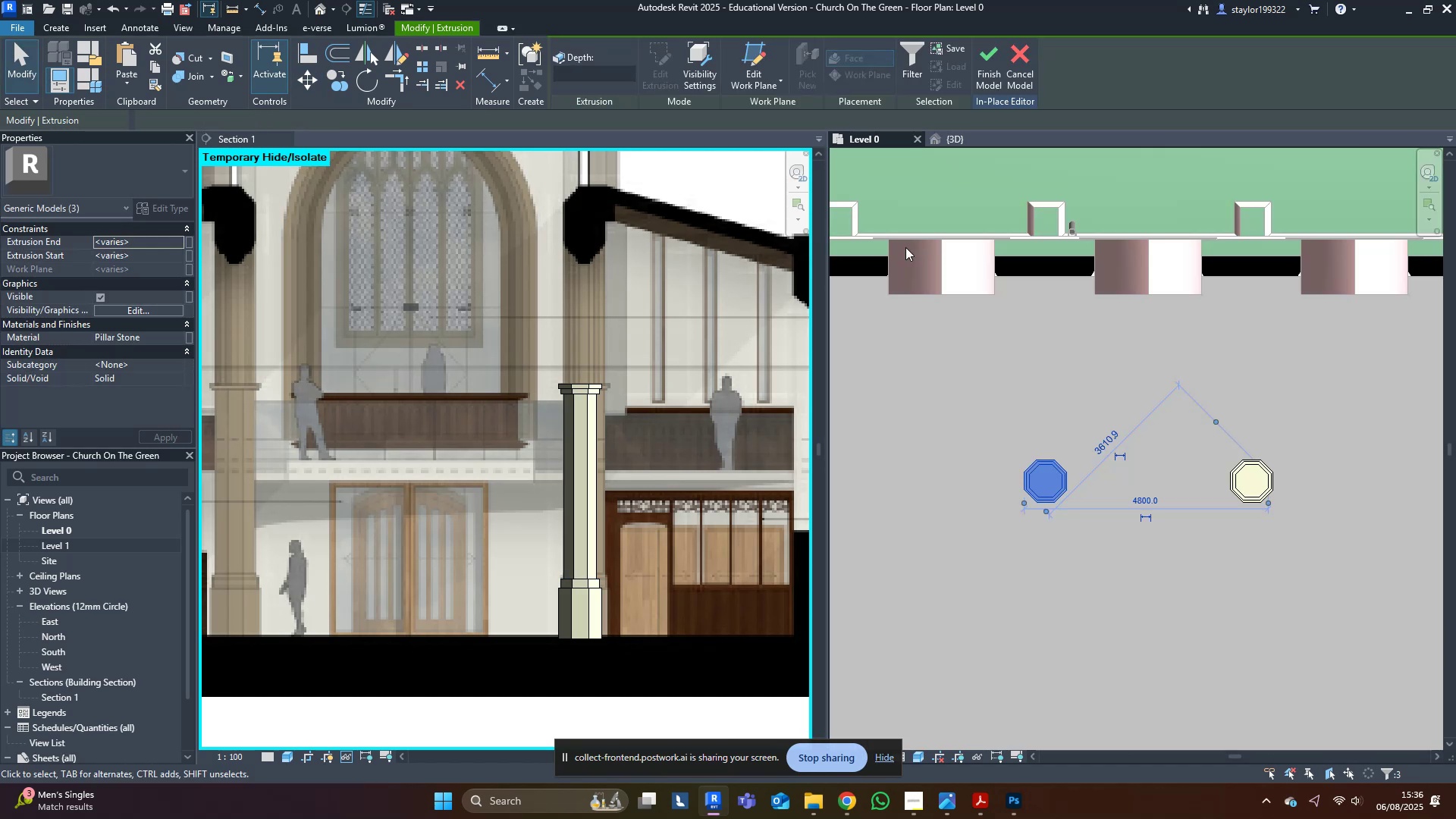 
middle_click([1044, 270])
 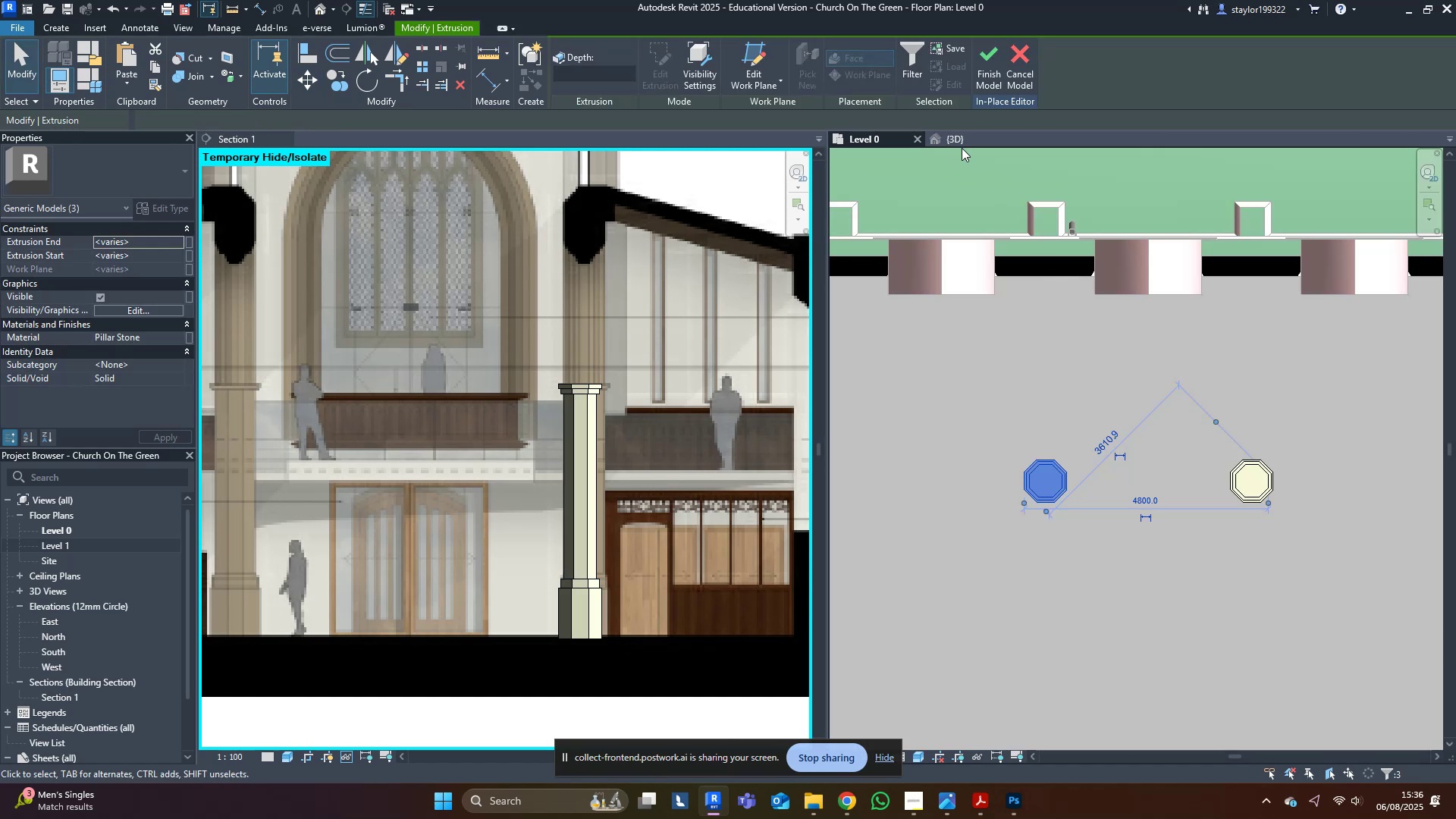 
left_click([957, 141])
 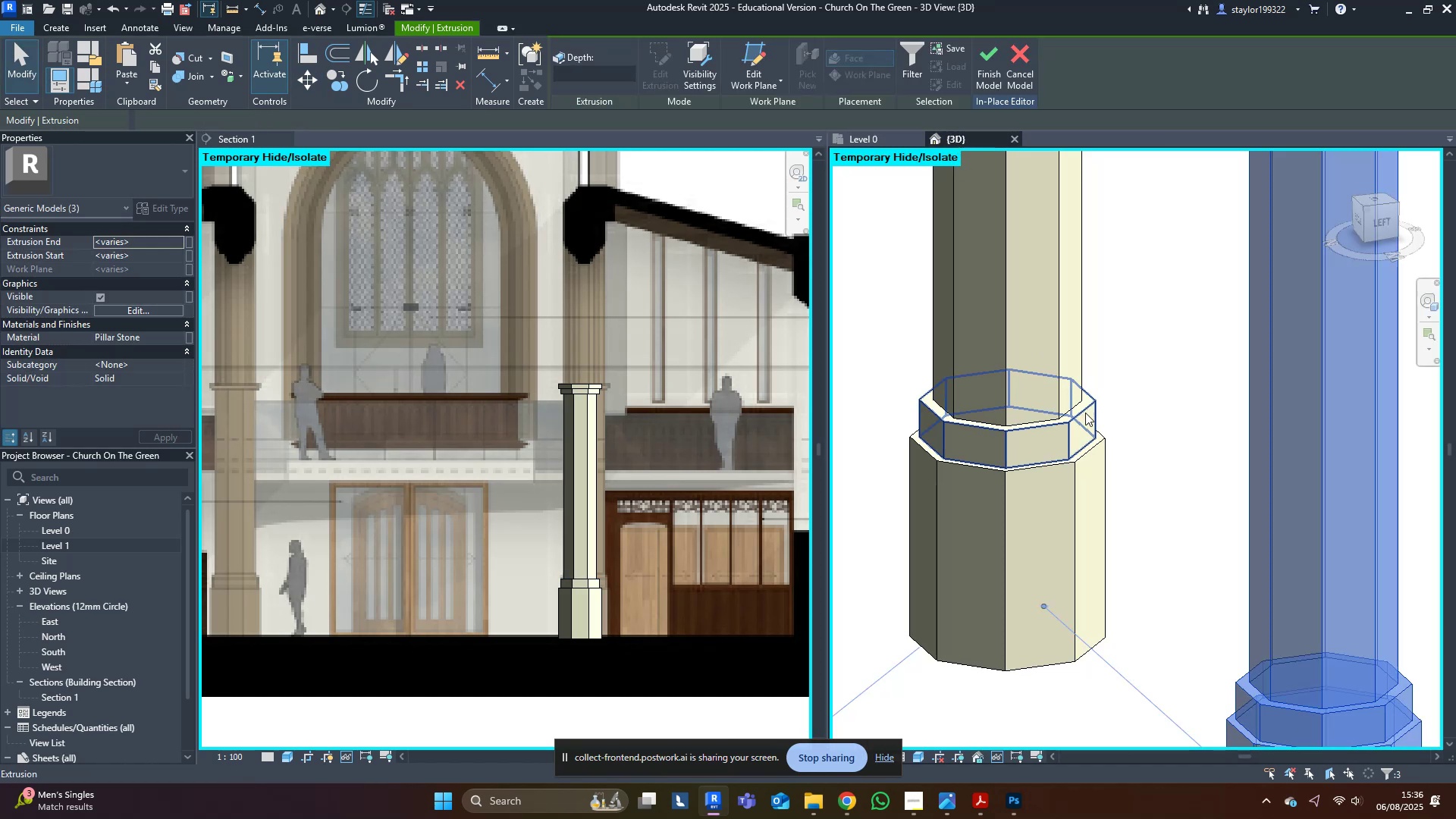 
scroll: coordinate [1012, 620], scroll_direction: down, amount: 17.0
 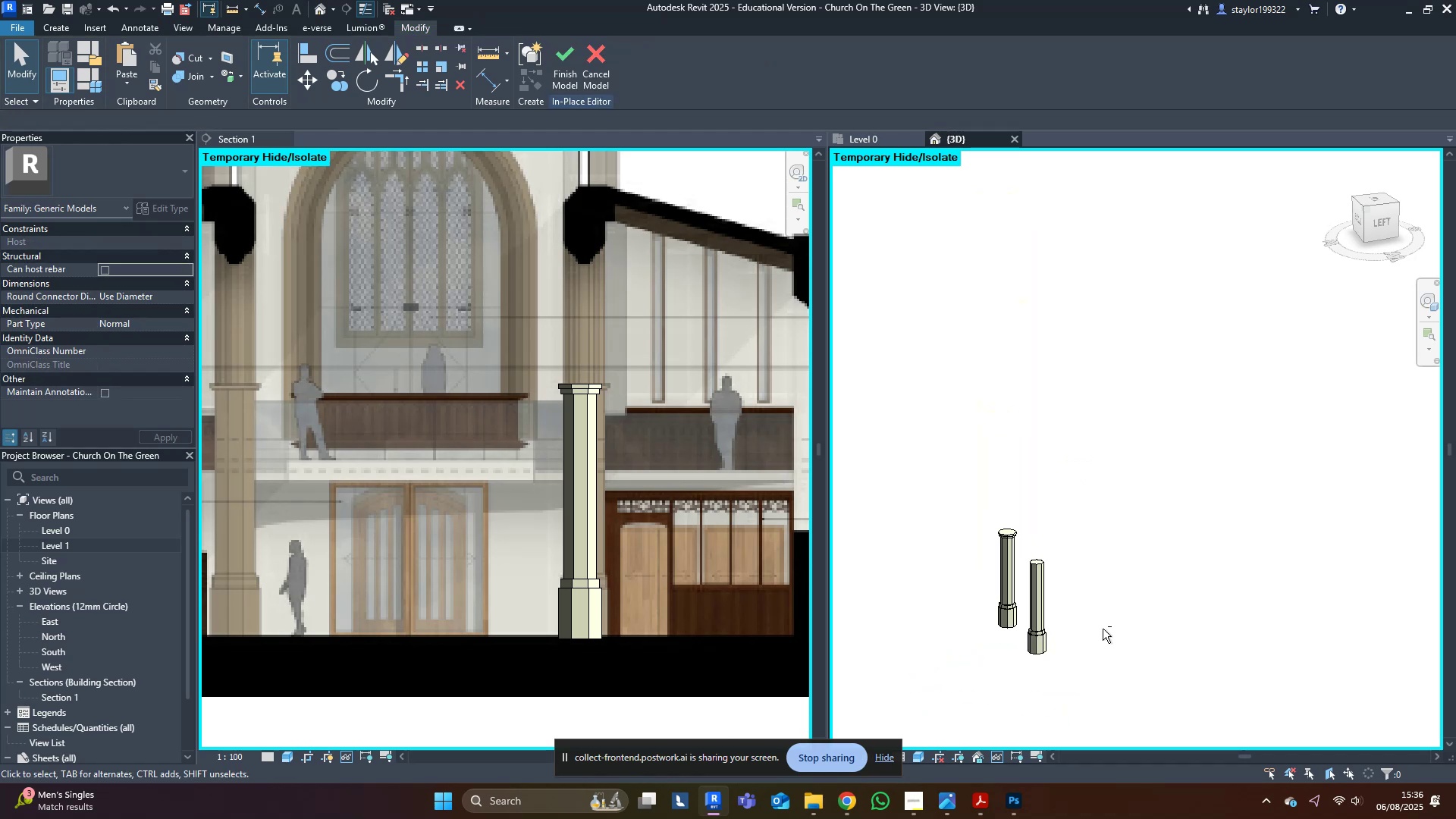 
key(Escape)
 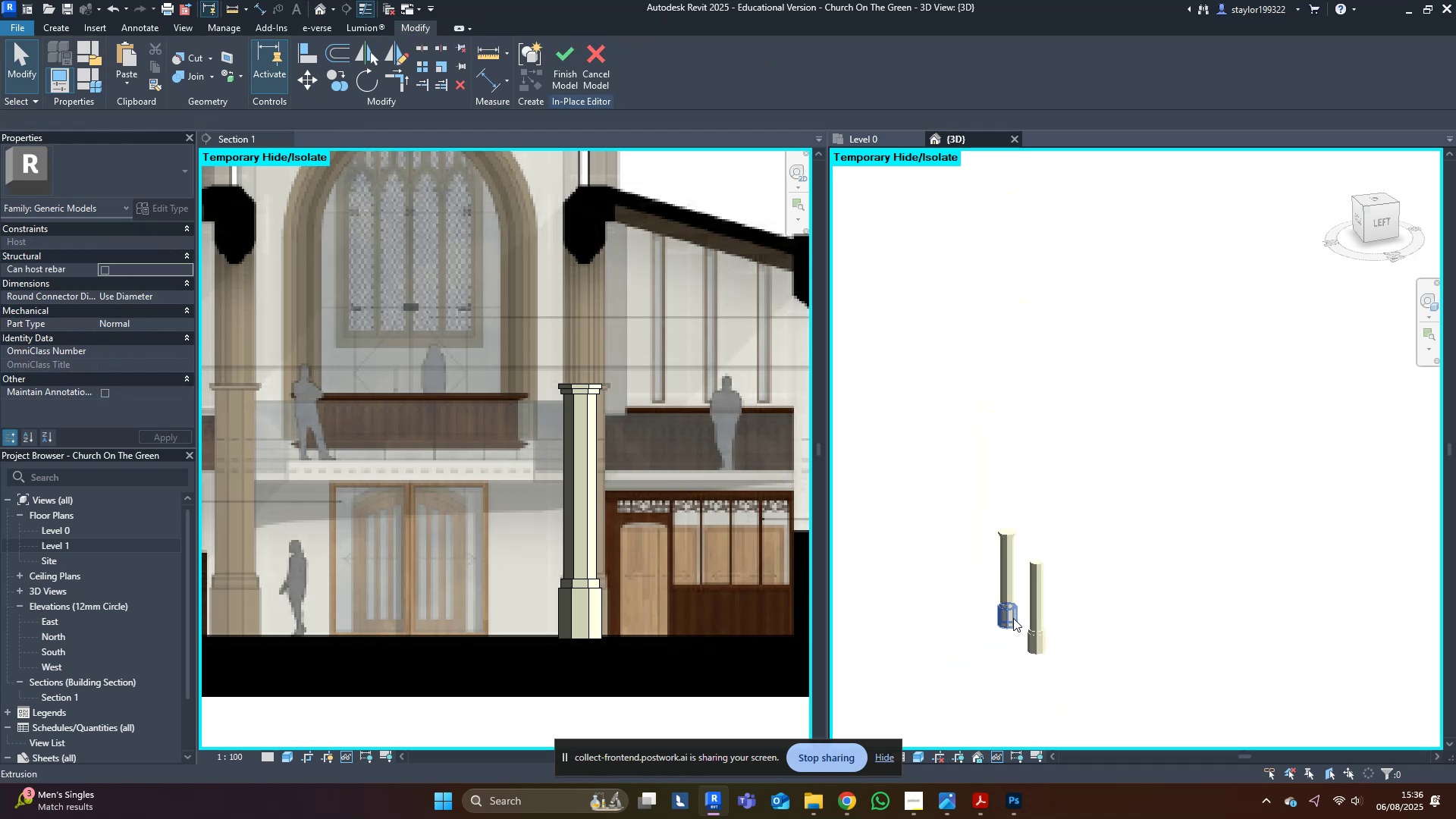 
hold_key(key=ShiftLeft, duration=0.81)
 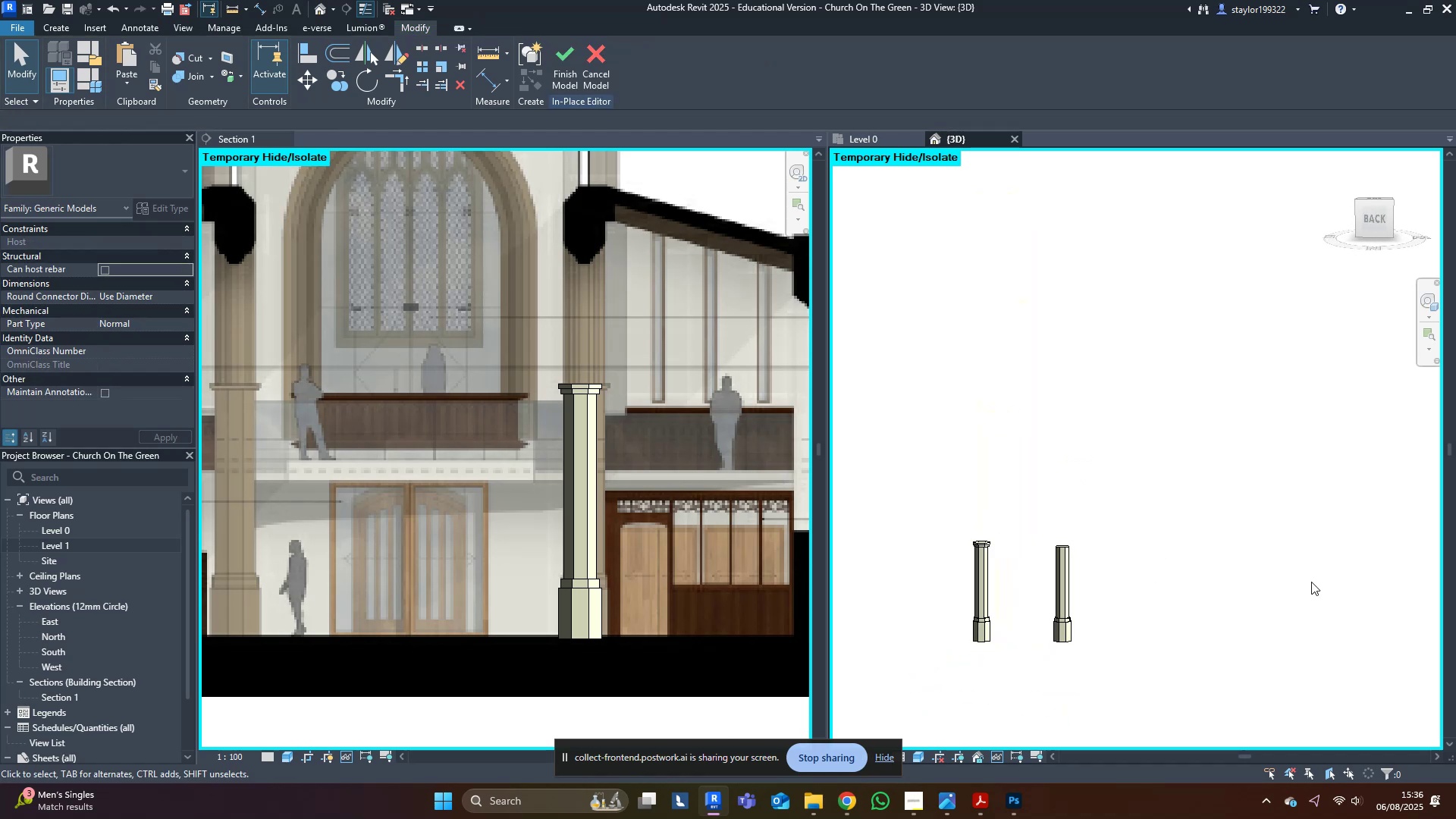 
scroll: coordinate [943, 556], scroll_direction: up, amount: 4.0
 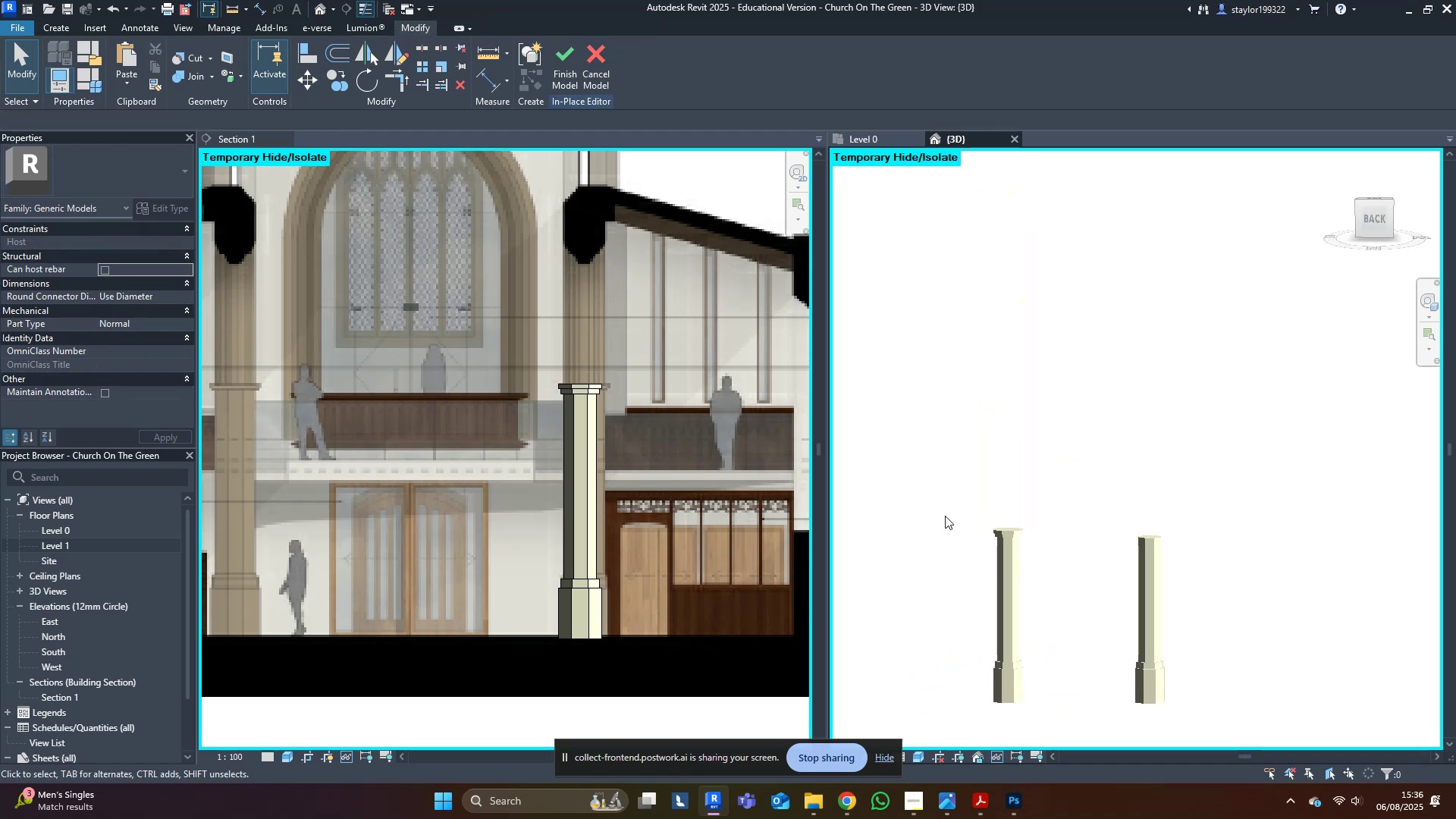 
left_click_drag(start_coordinate=[934, 462], to_coordinate=[1080, 555])
 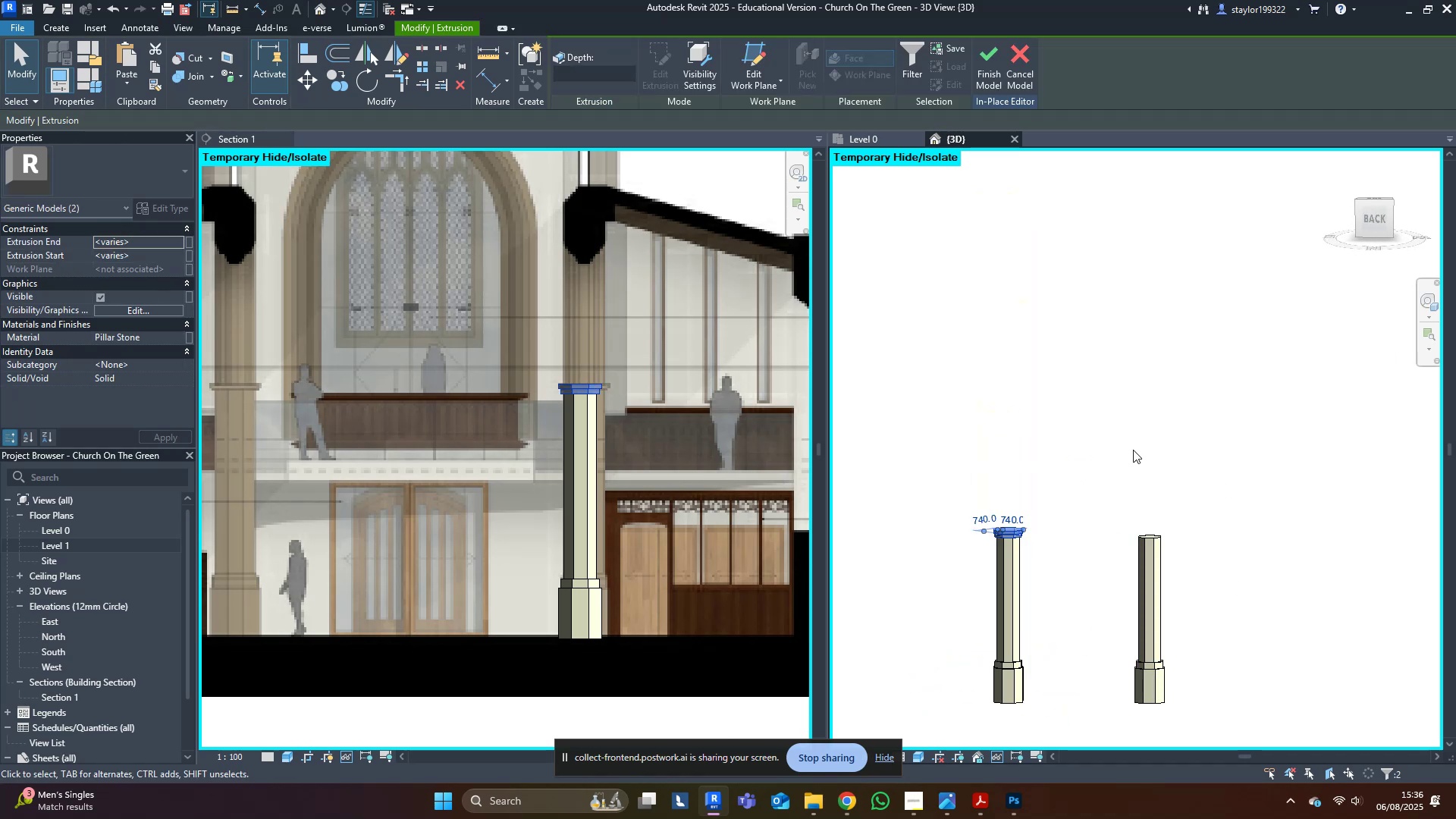 
type(wfsd)
 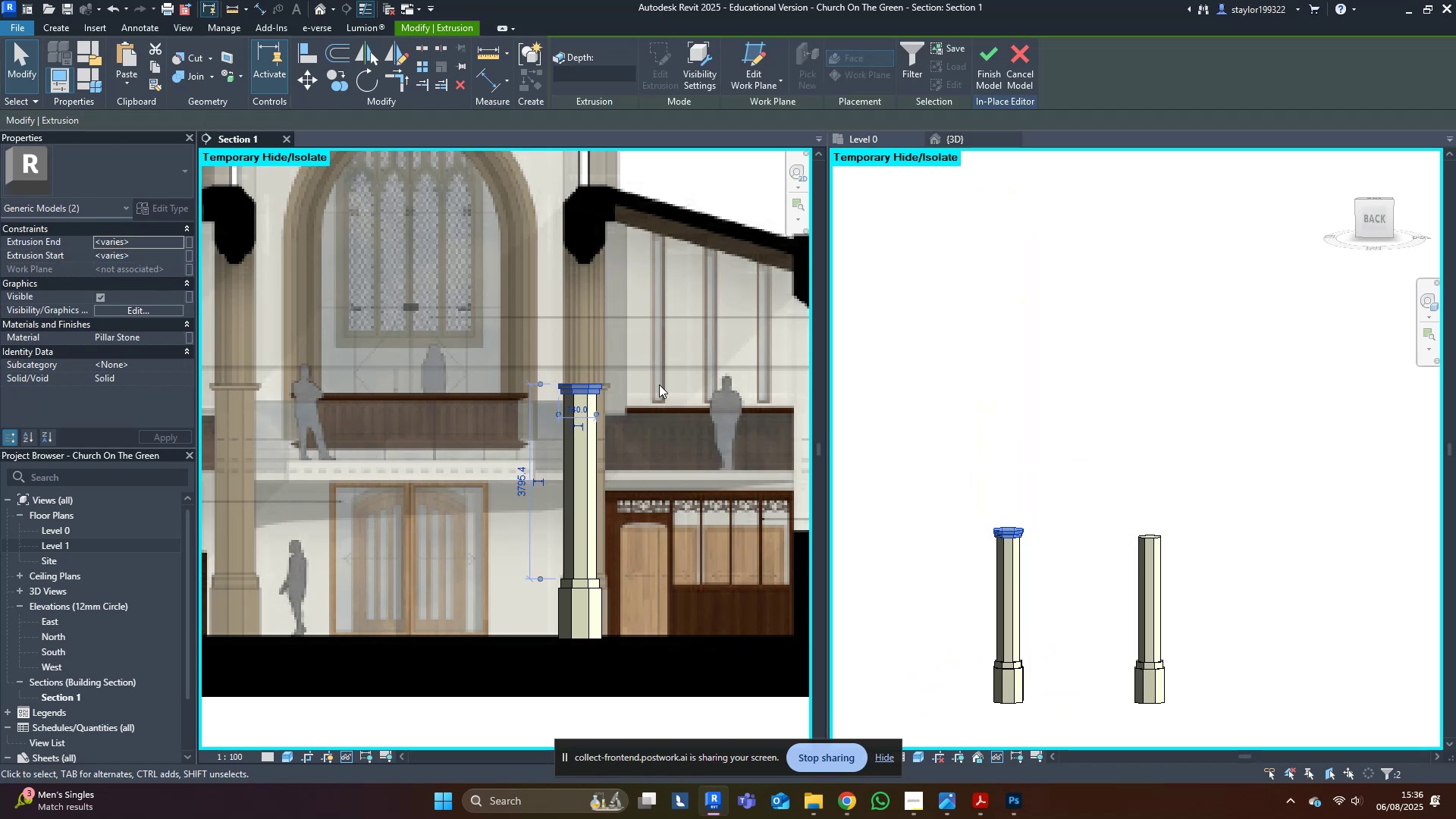 
double_click([1061, 472])
 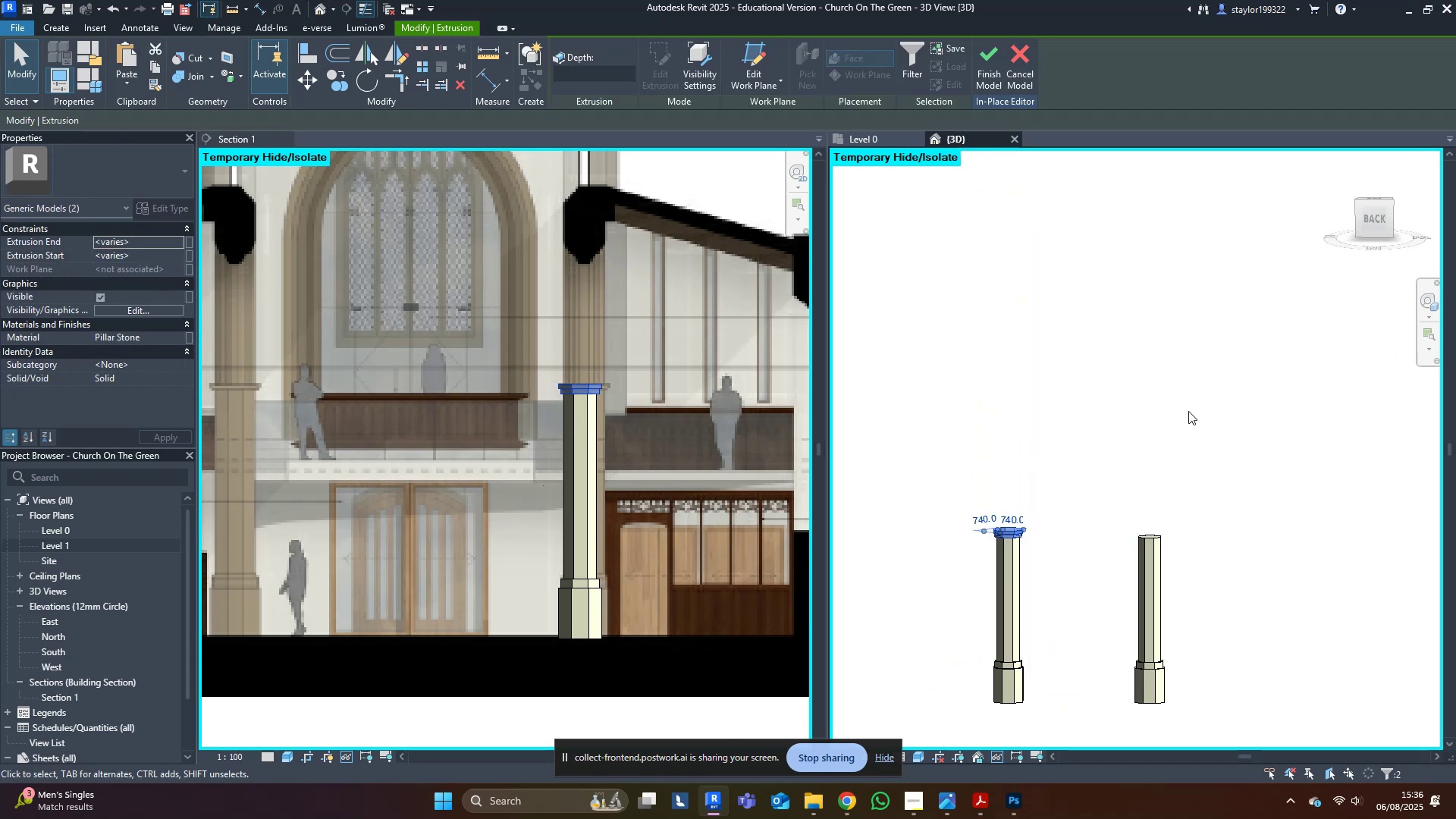 
hold_key(key=ShiftLeft, duration=0.35)
 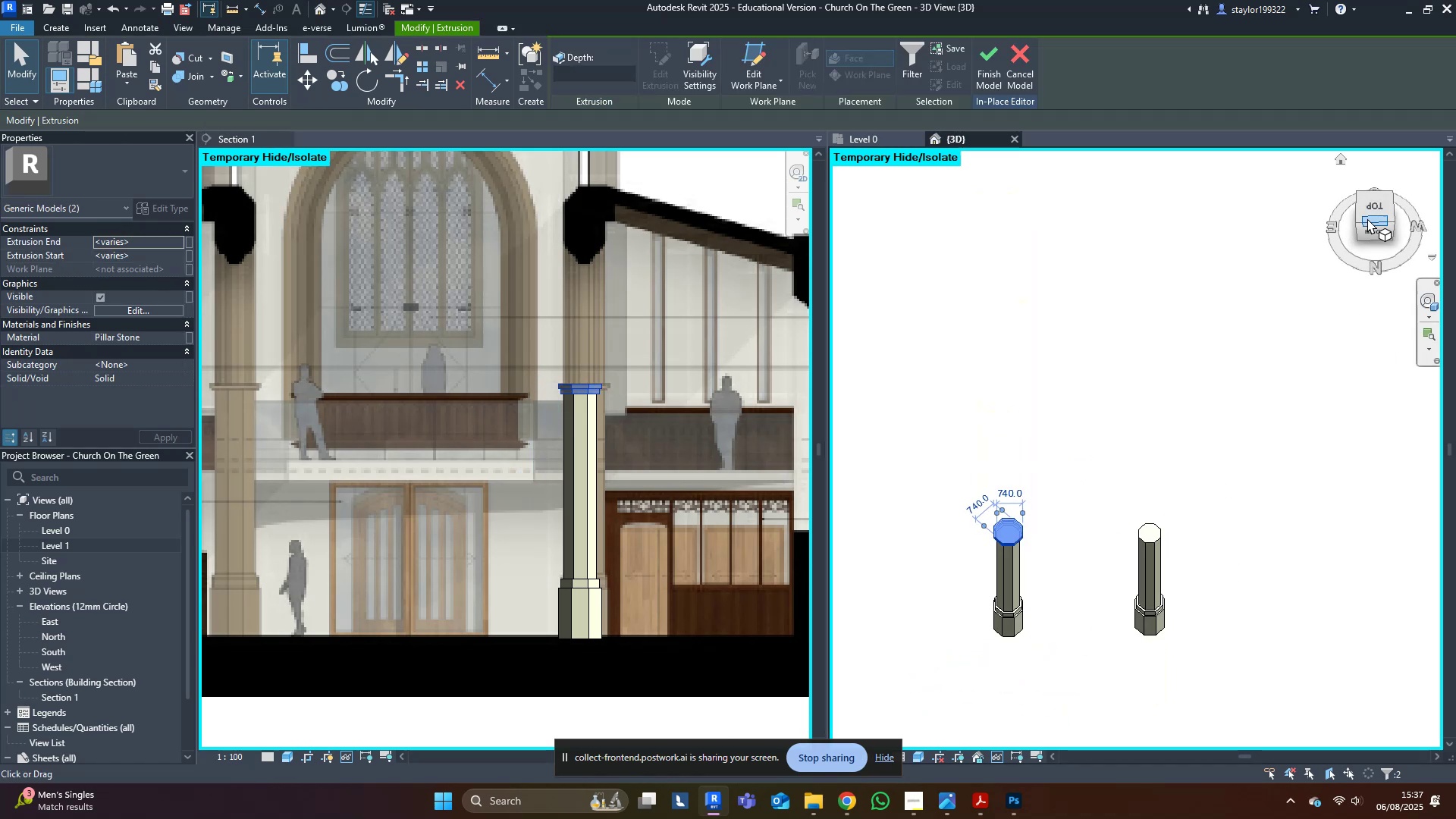 
left_click([1377, 215])
 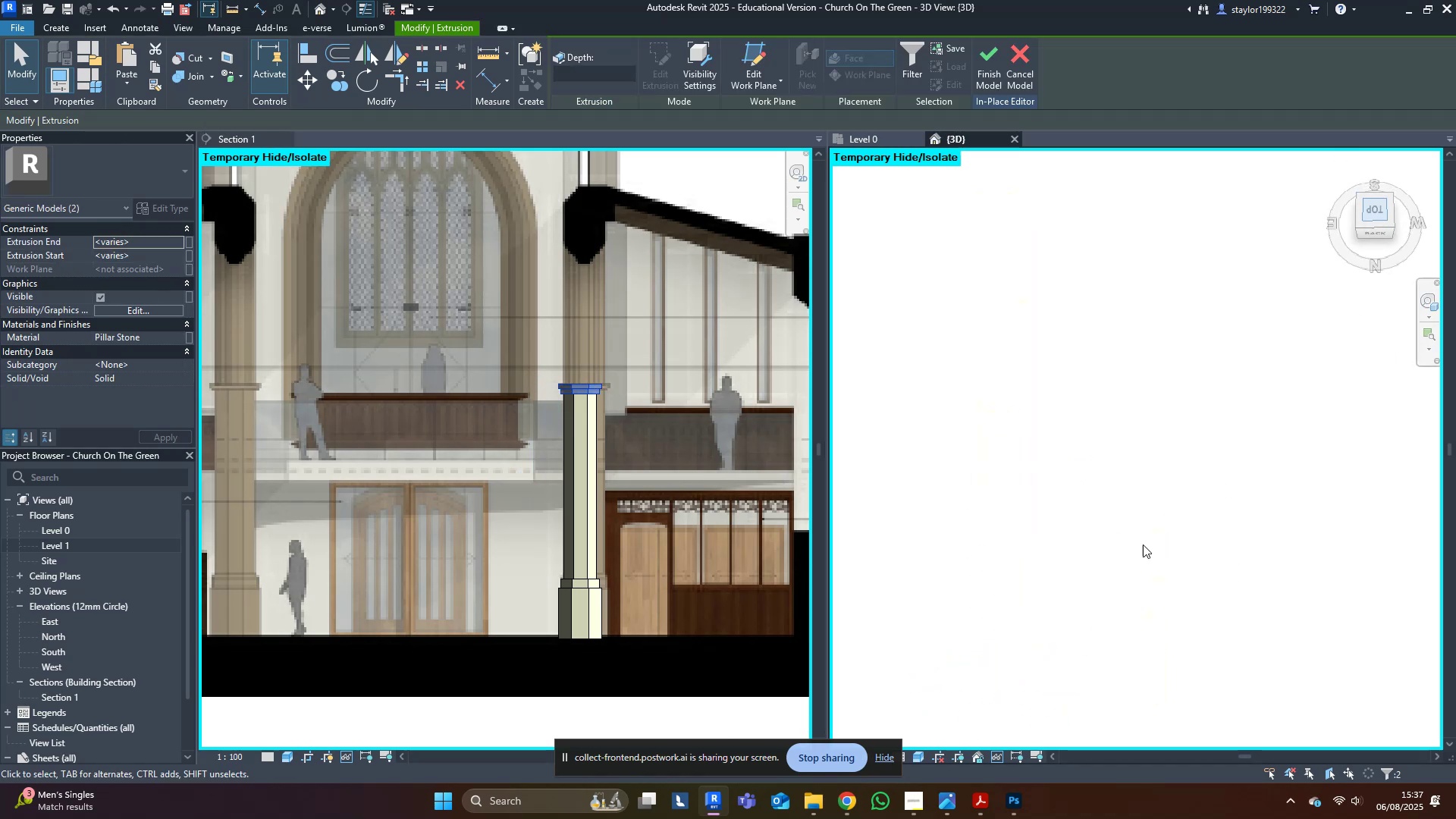 
middle_click([1138, 548])
 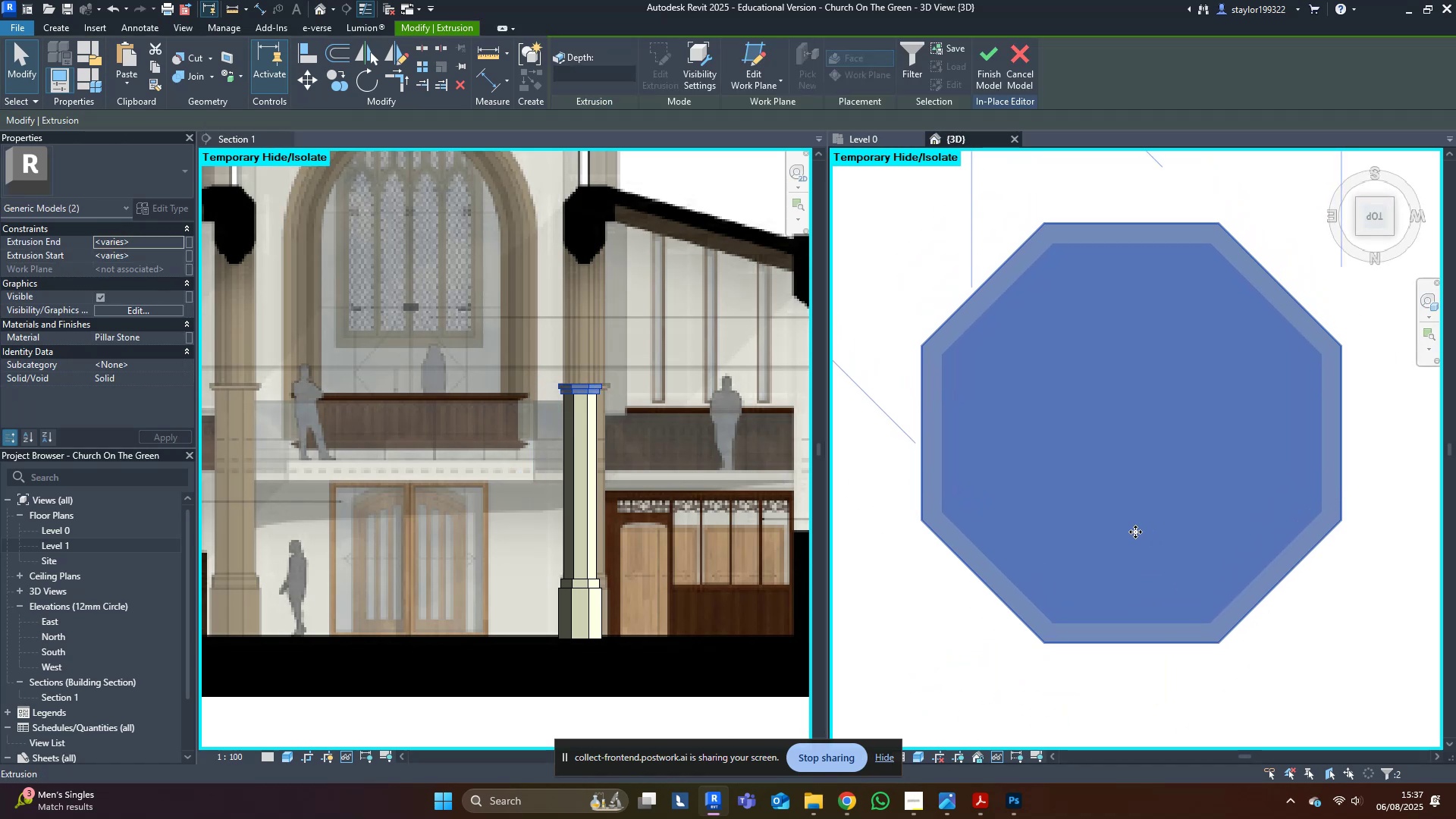 
key(M)
 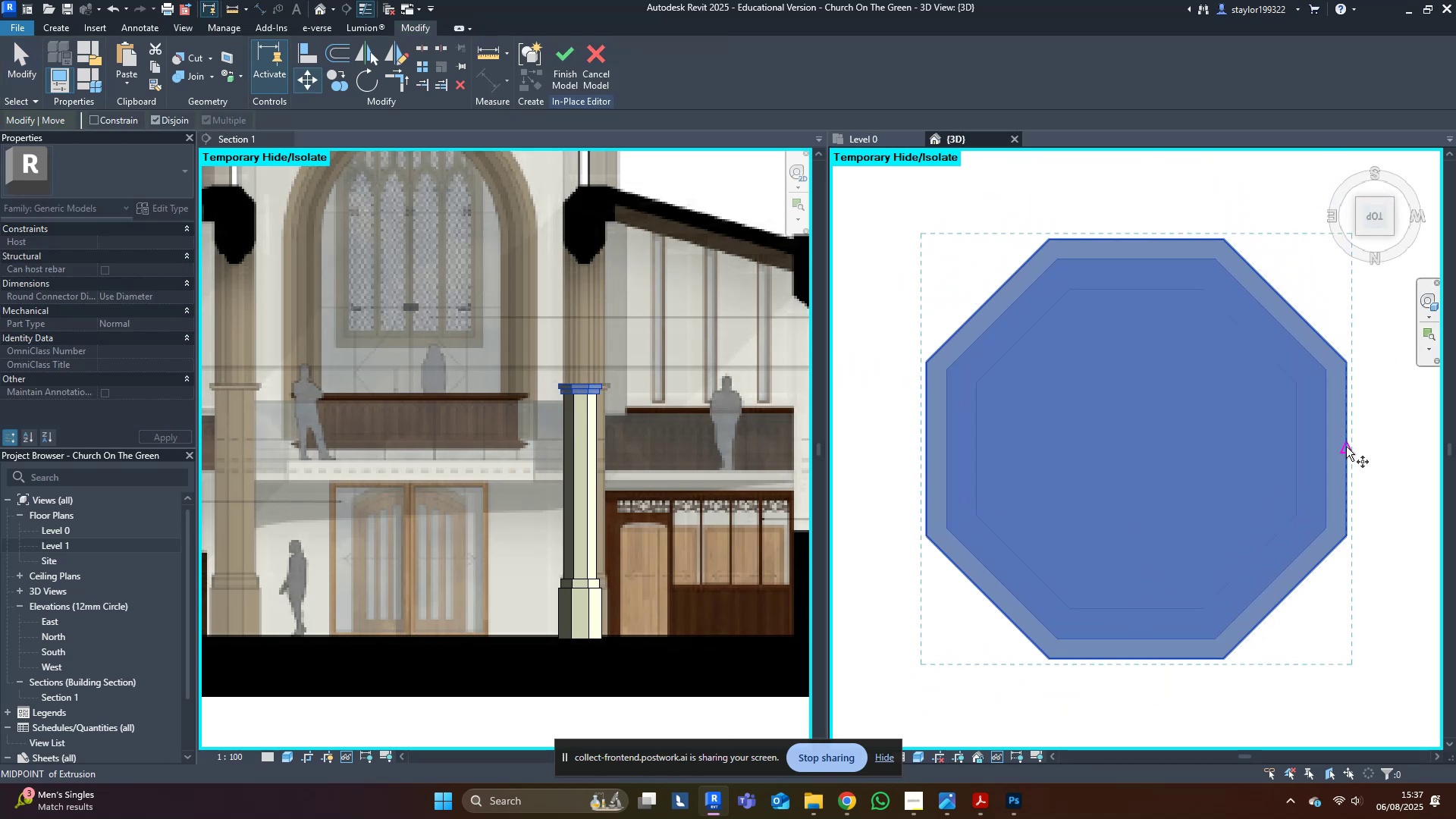 
left_click([1346, 450])
 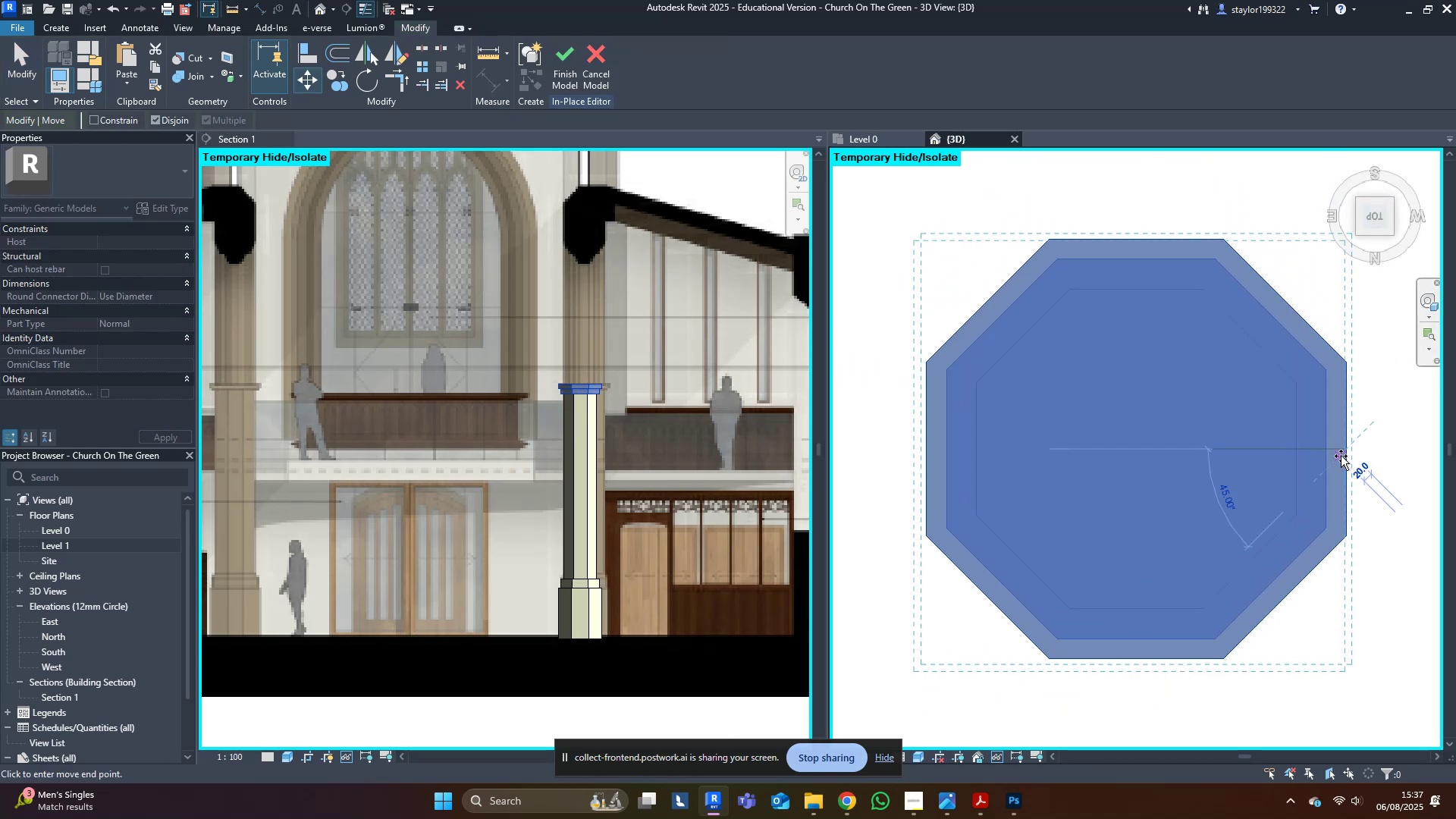 
scroll: coordinate [1329, 444], scroll_direction: down, amount: 7.0
 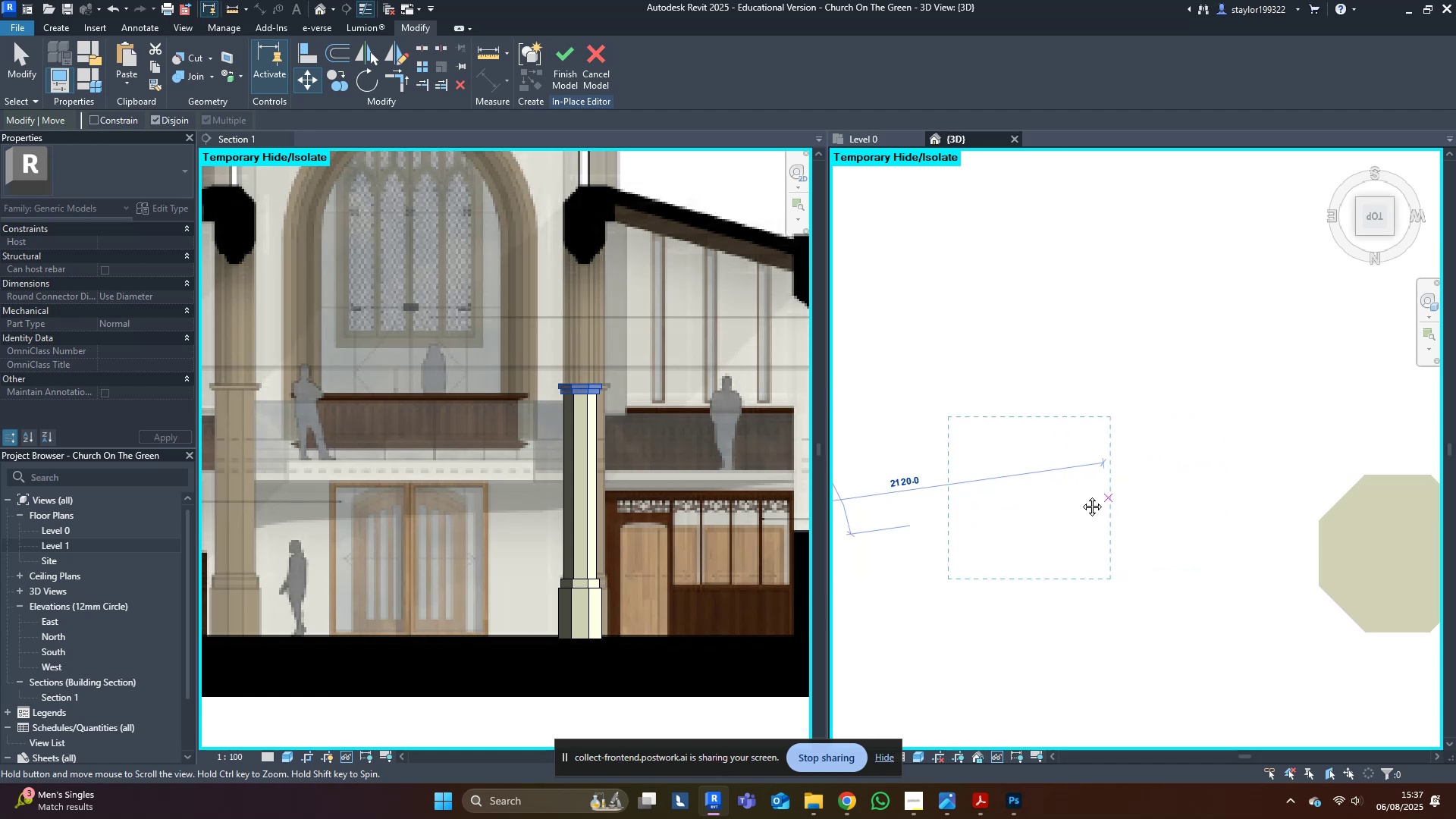 
hold_key(key=ControlLeft, duration=1.33)
left_click([1130, 564])
 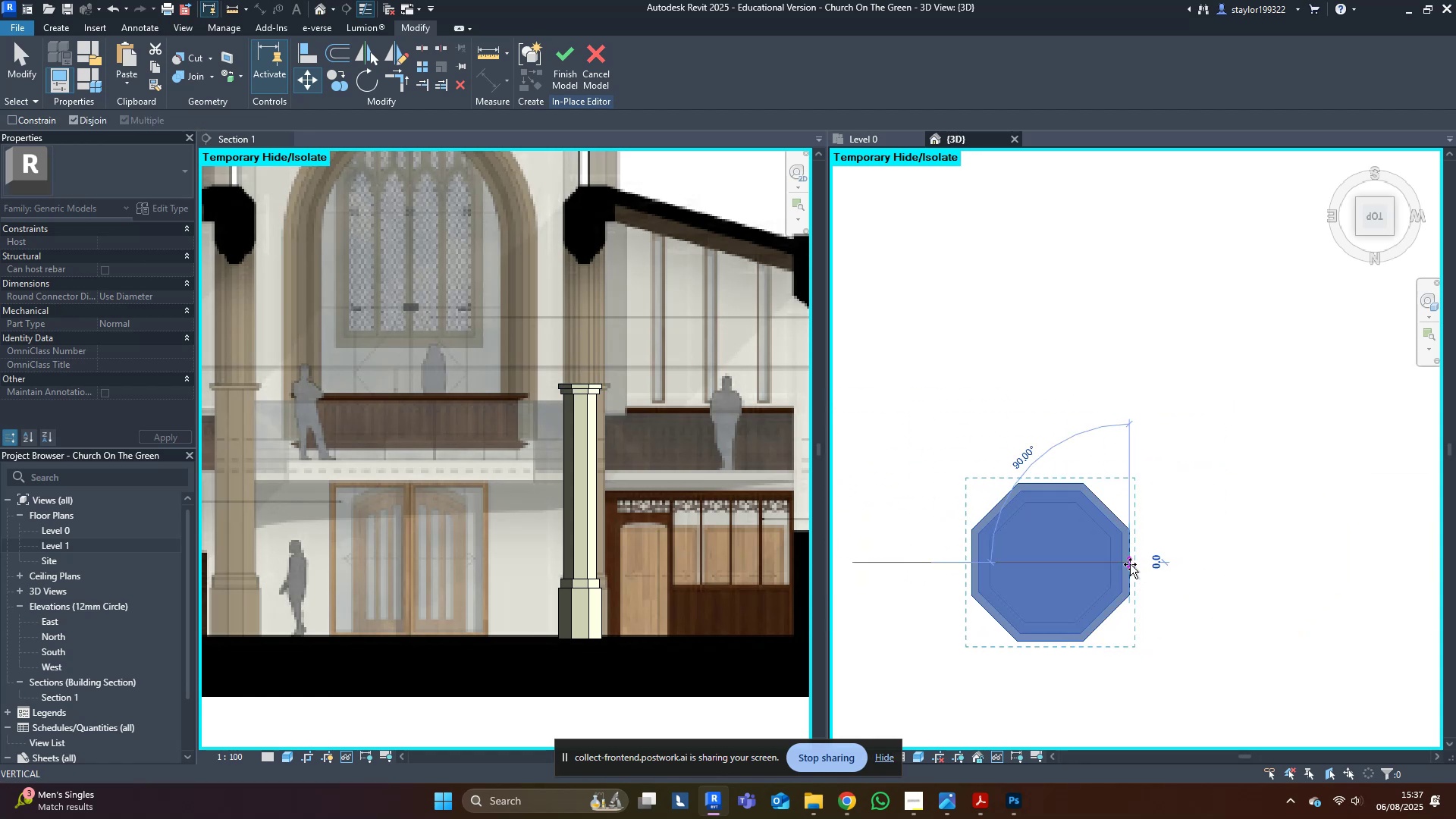 
key(Escape)
 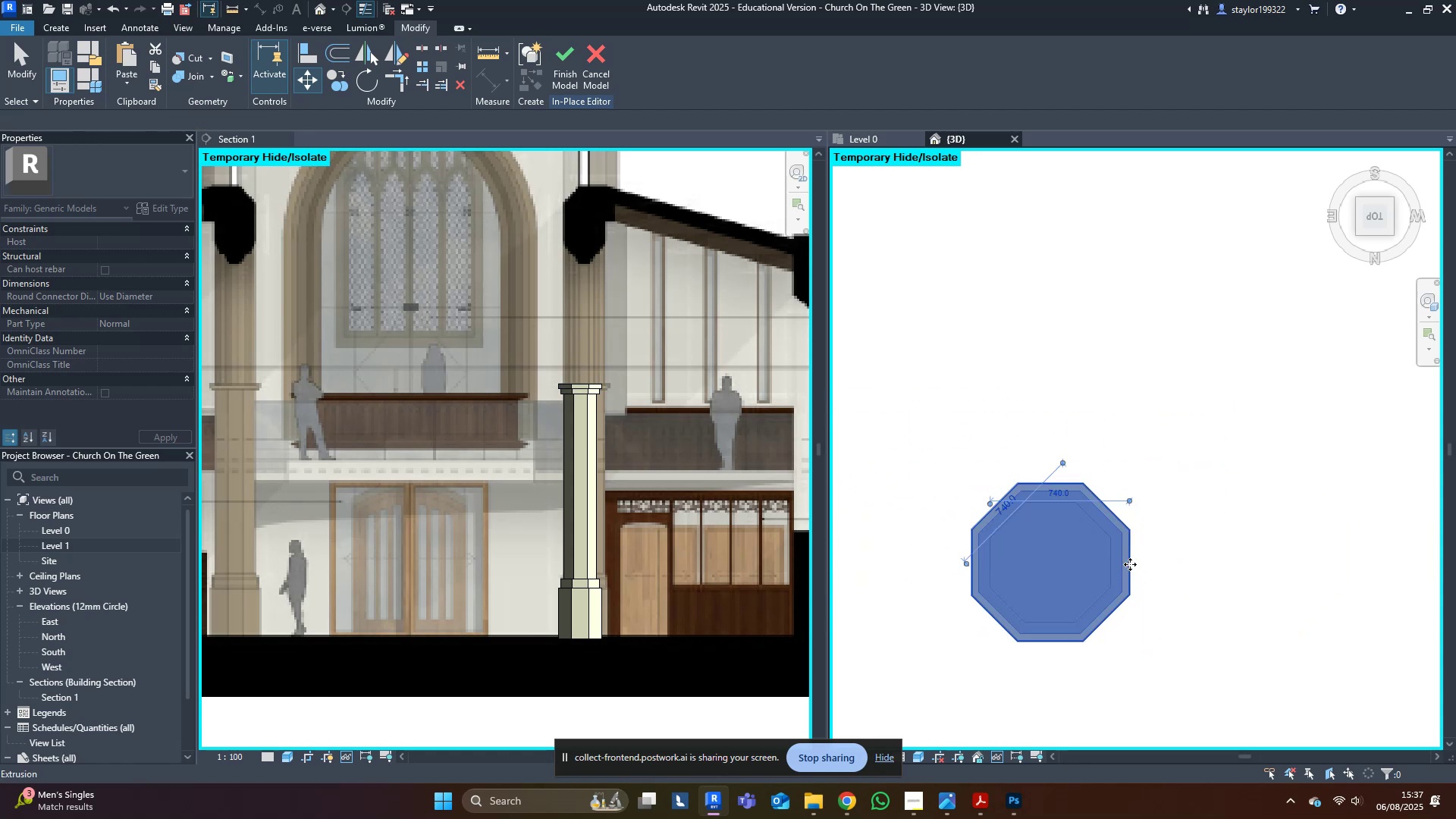 
scroll: coordinate [1136, 571], scroll_direction: down, amount: 8.0
 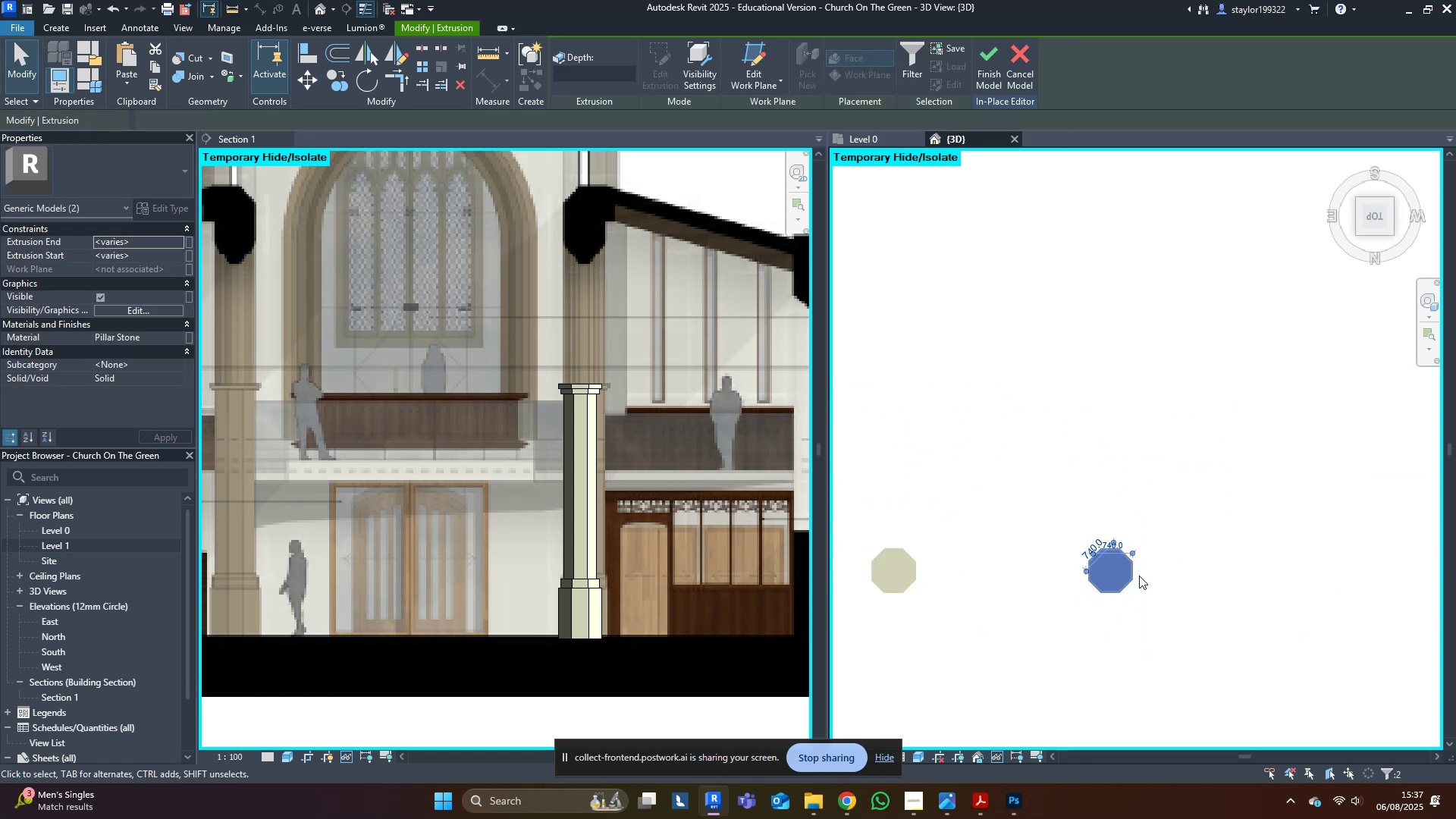 
hold_key(key=ShiftLeft, duration=0.41)
 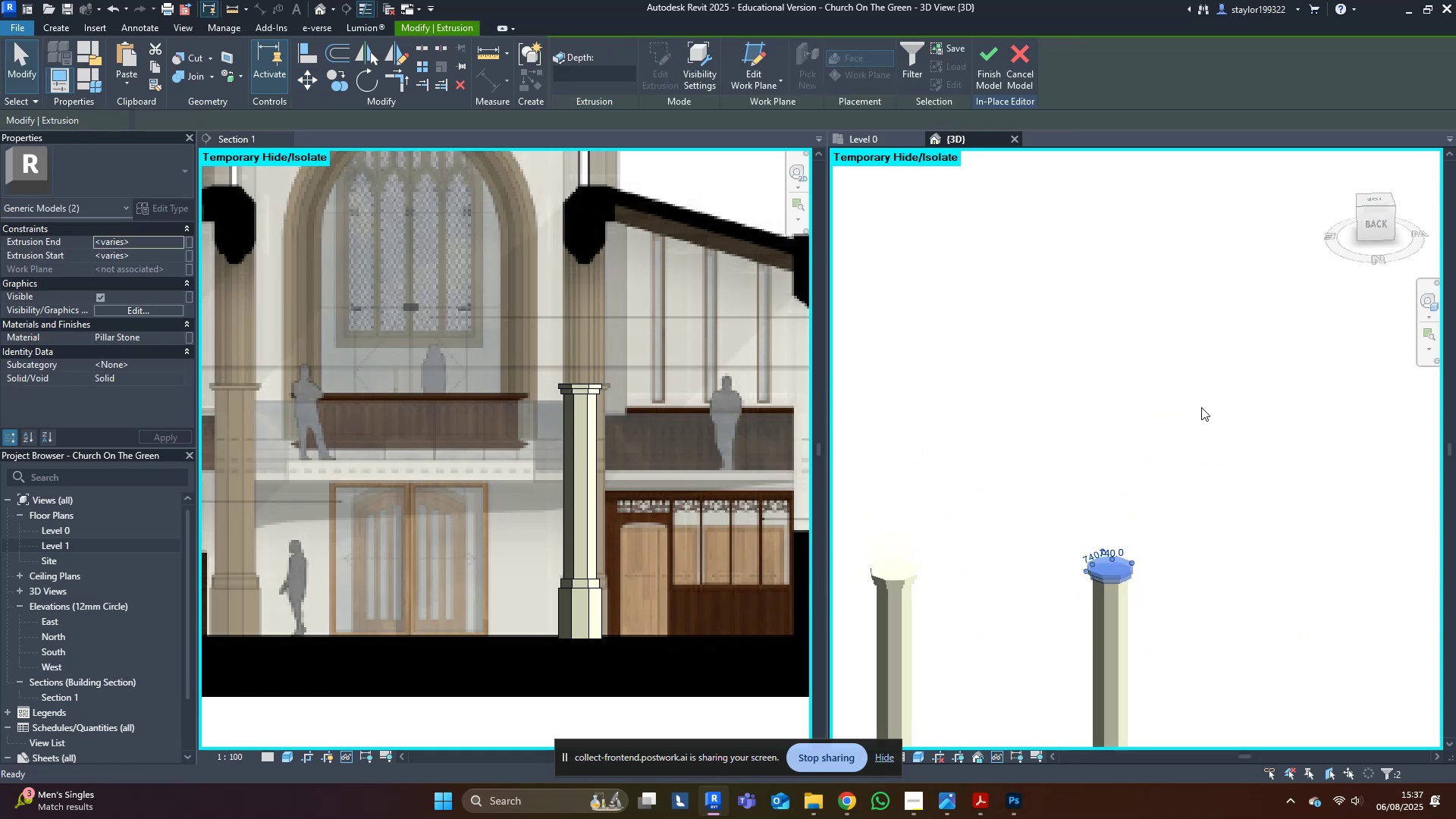 
left_click_drag(start_coordinate=[1225, 387], to_coordinate=[1228, 391])
 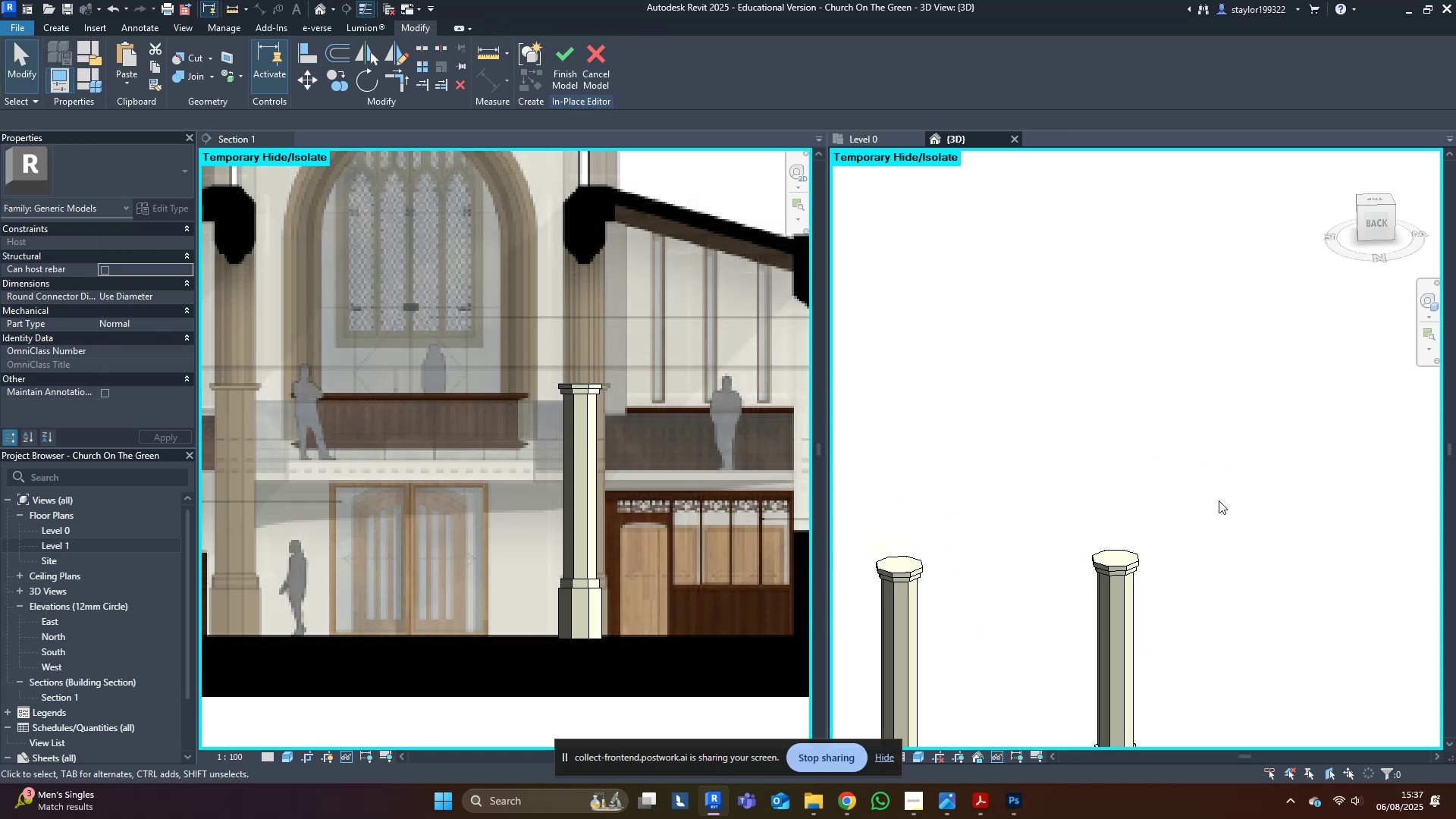 
scroll: coordinate [1215, 573], scroll_direction: down, amount: 8.0
 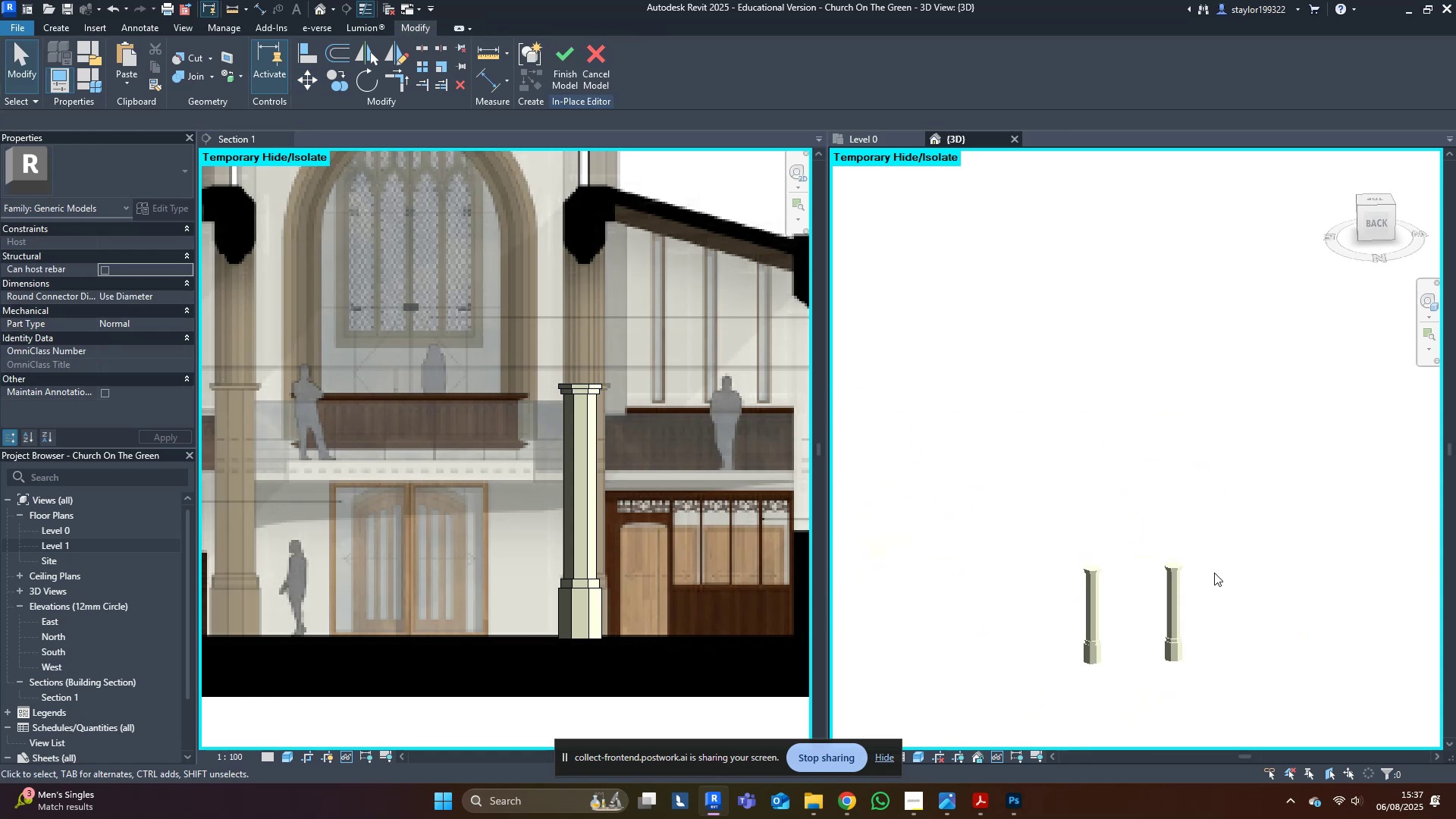 
hold_key(key=ShiftLeft, duration=0.83)
 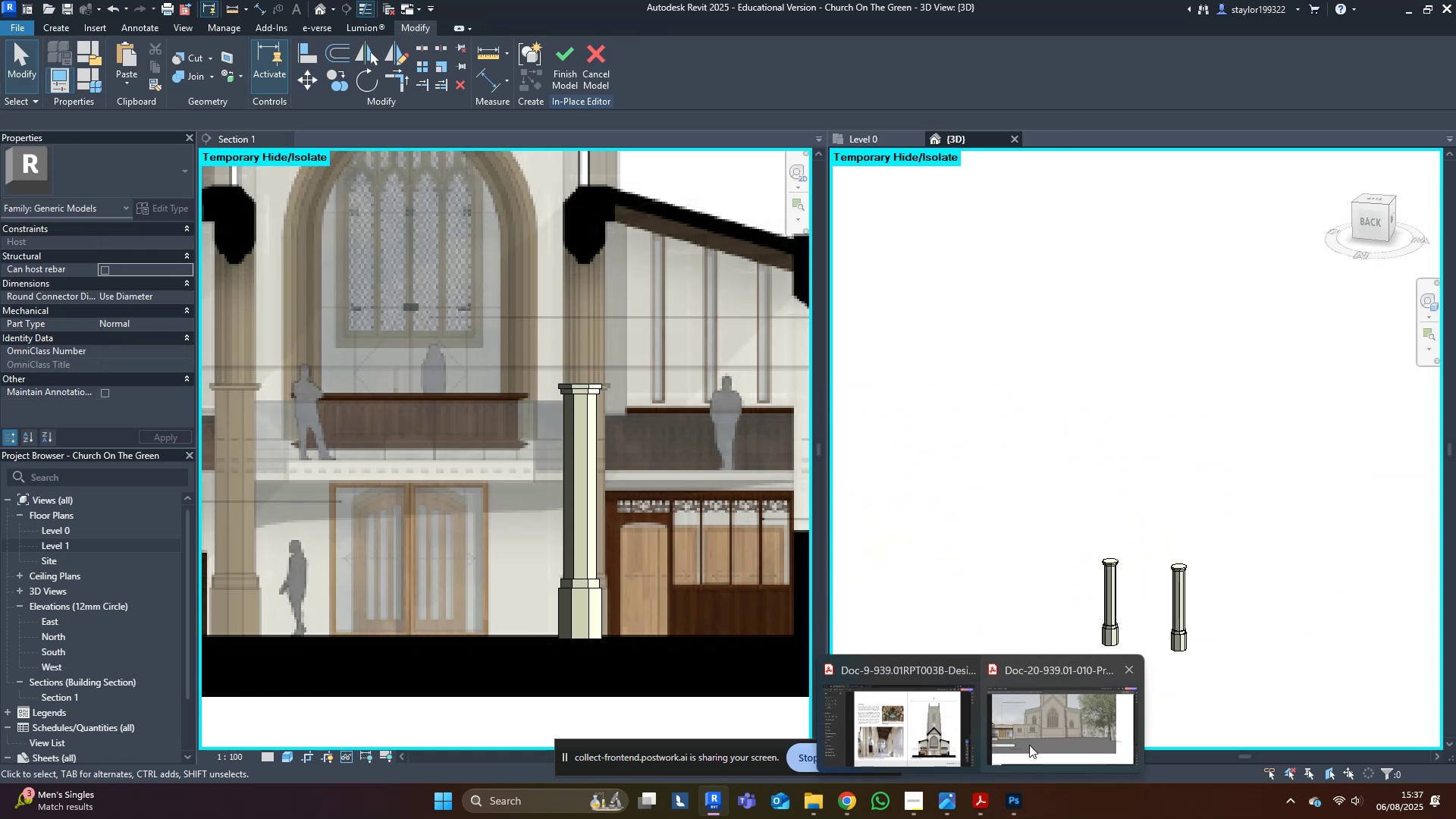 
left_click([1029, 745])
 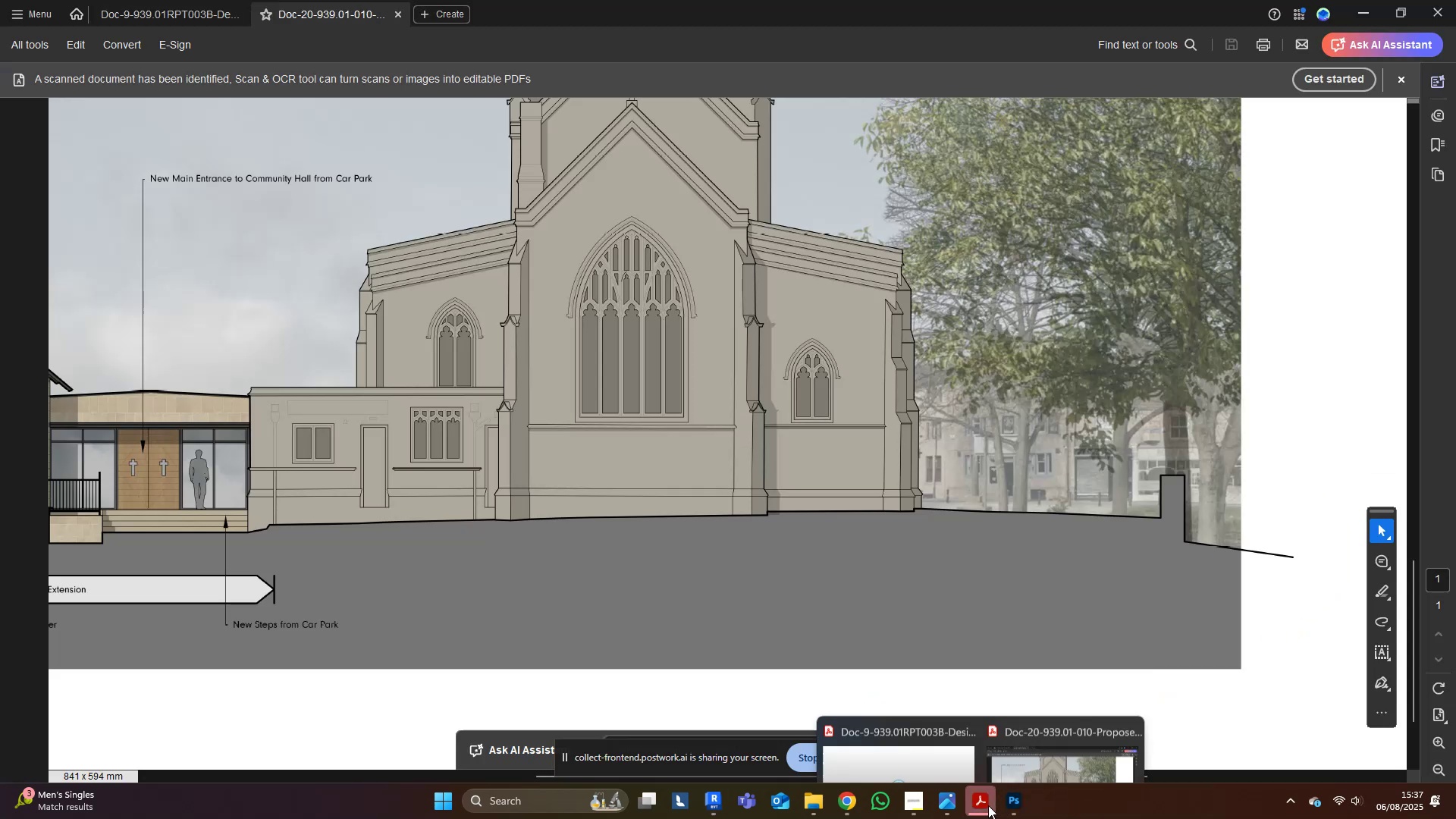 
left_click([915, 750])
 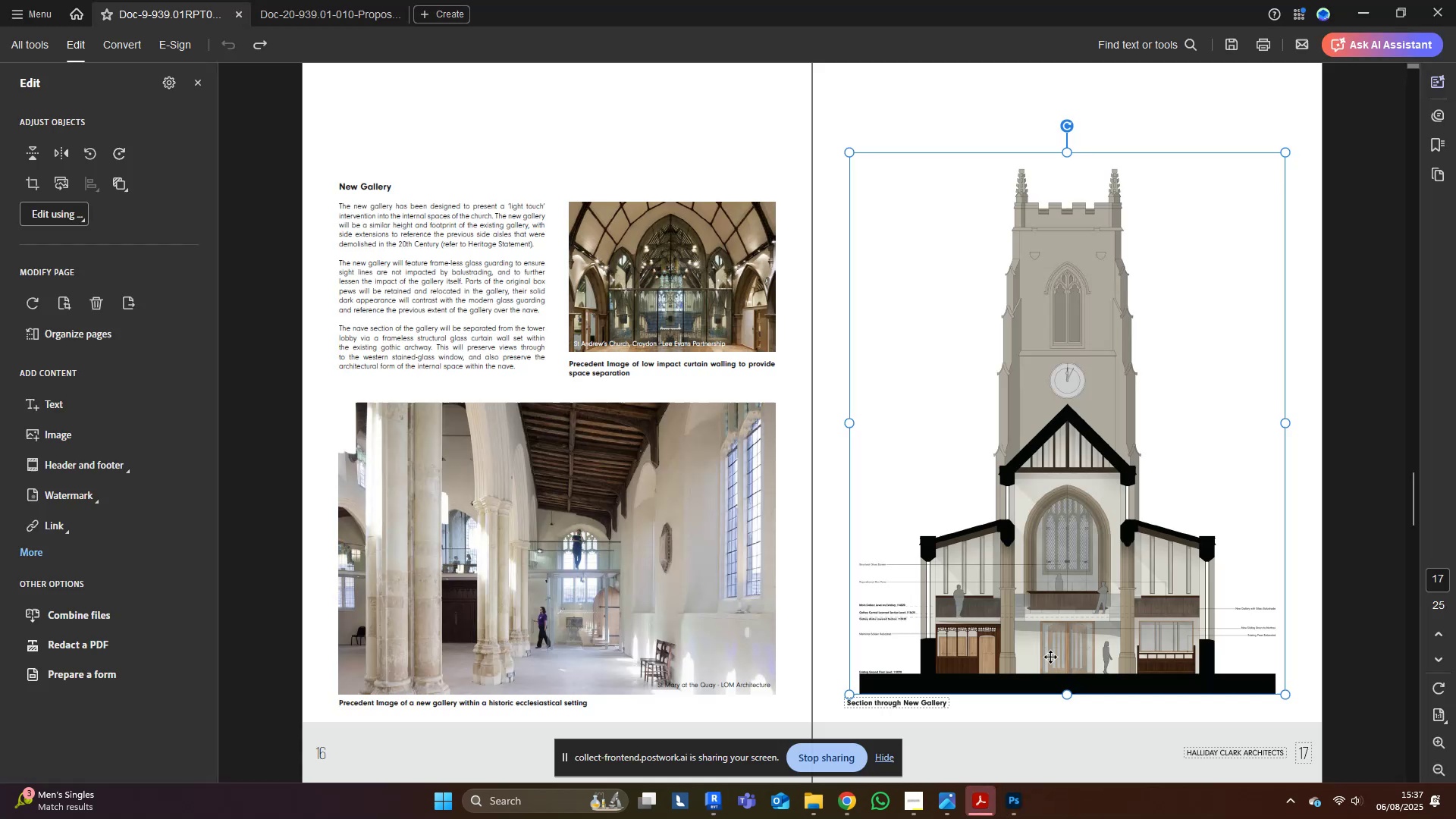 
key(Control+ControlLeft)
 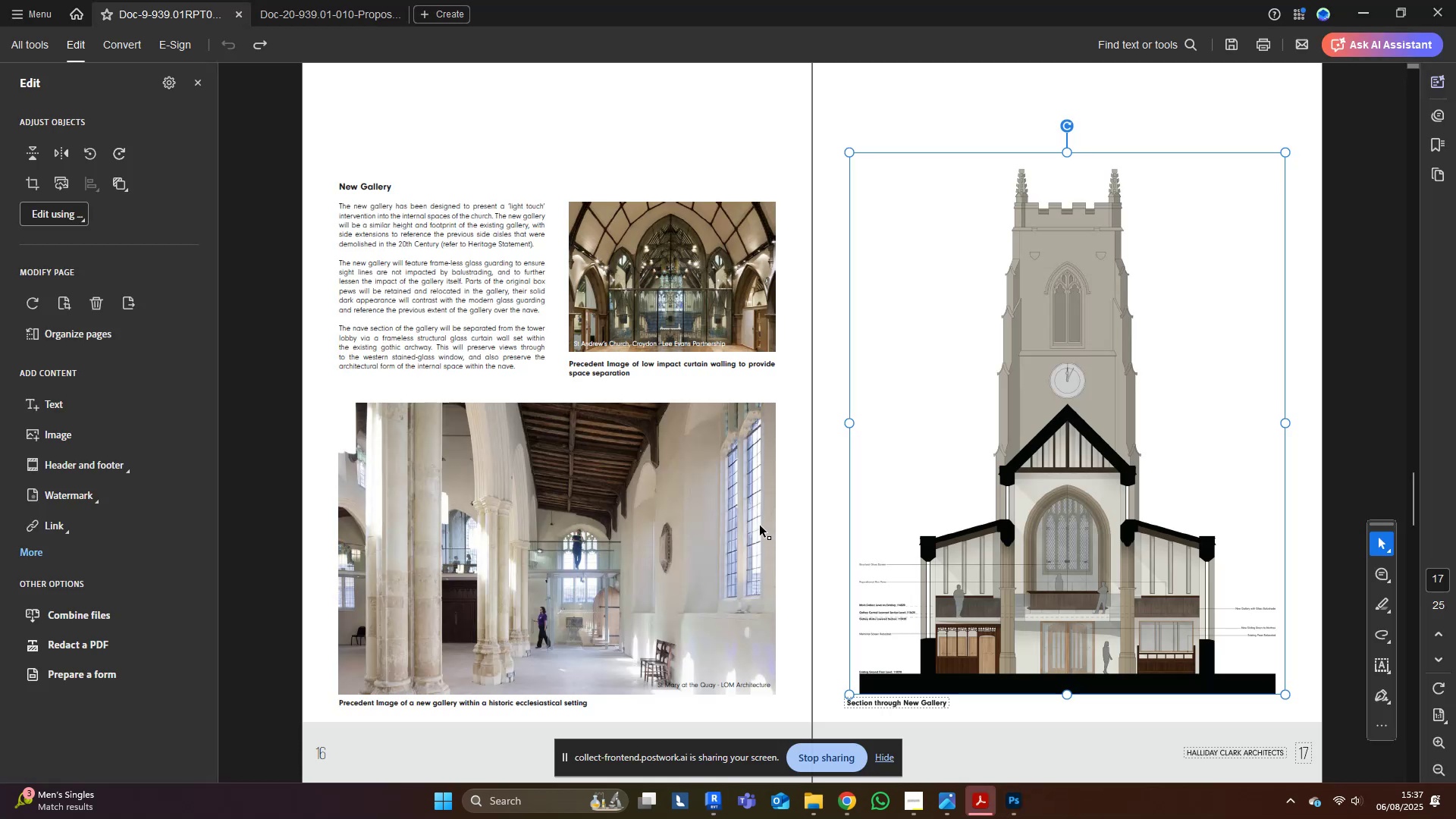 
left_click([742, 519])
 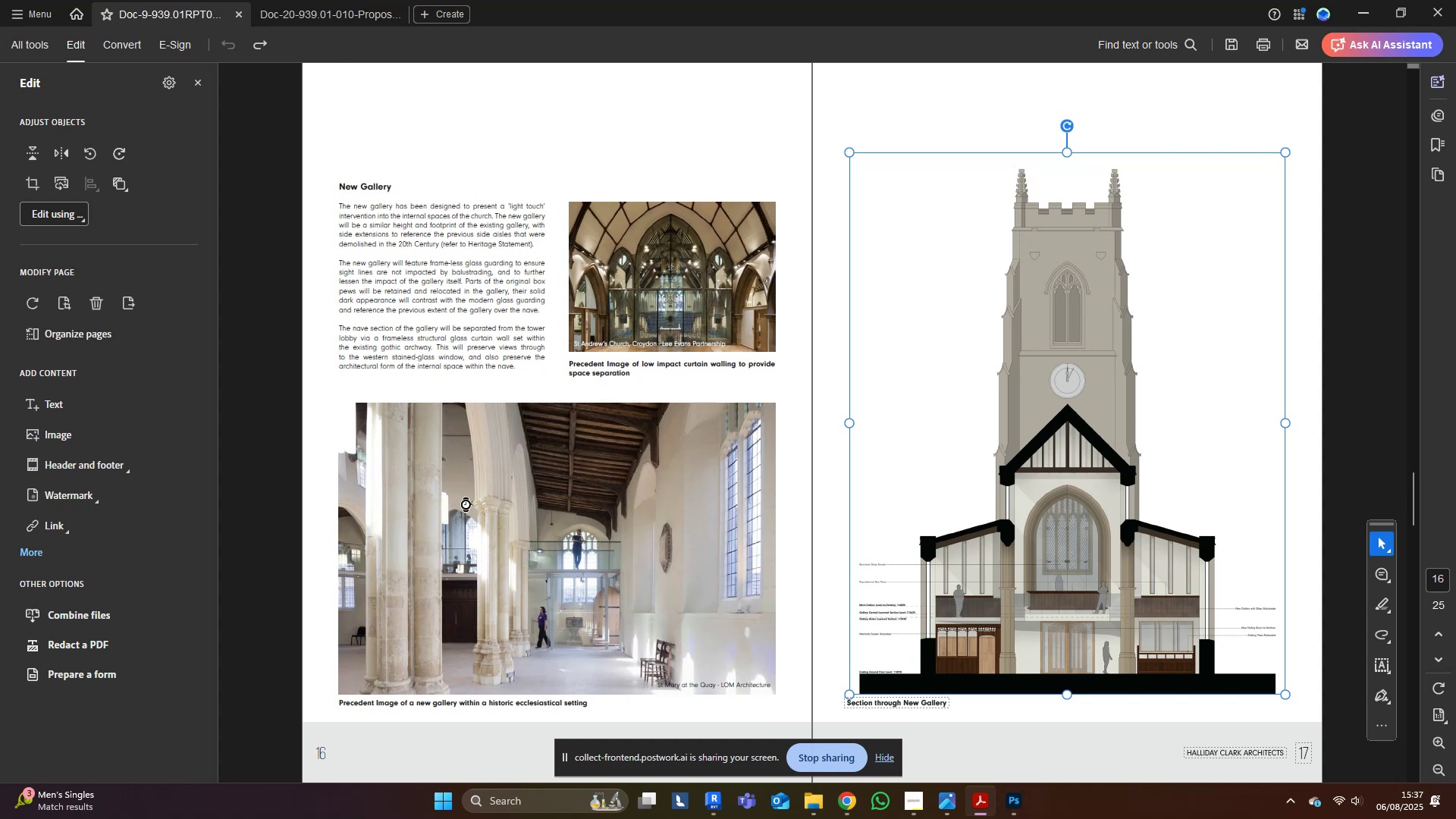 
hold_key(key=ControlLeft, duration=1.52)
scroll: coordinate [444, 678], scroll_direction: up, amount: 4.0
 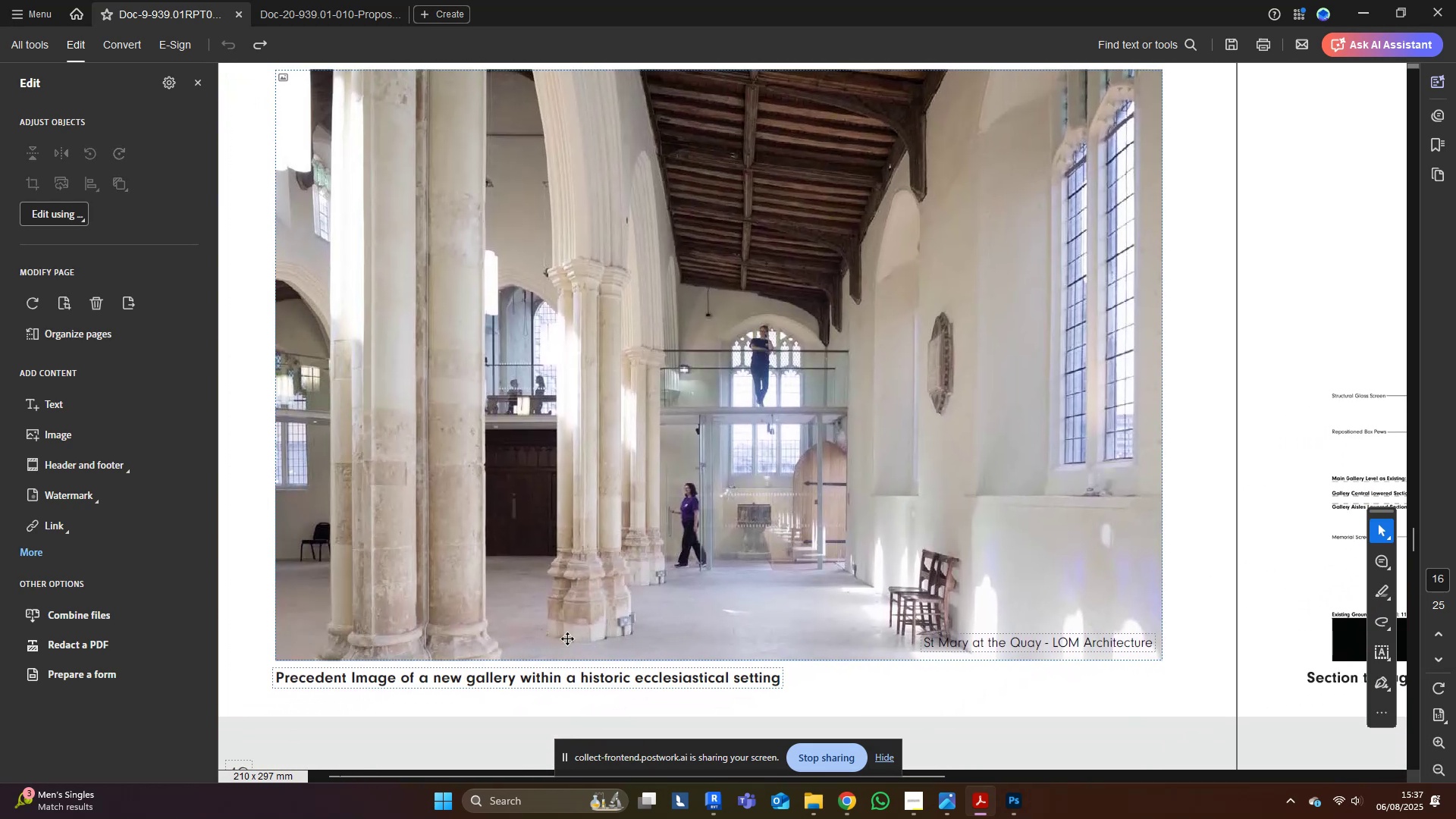 
wait(6.77)
 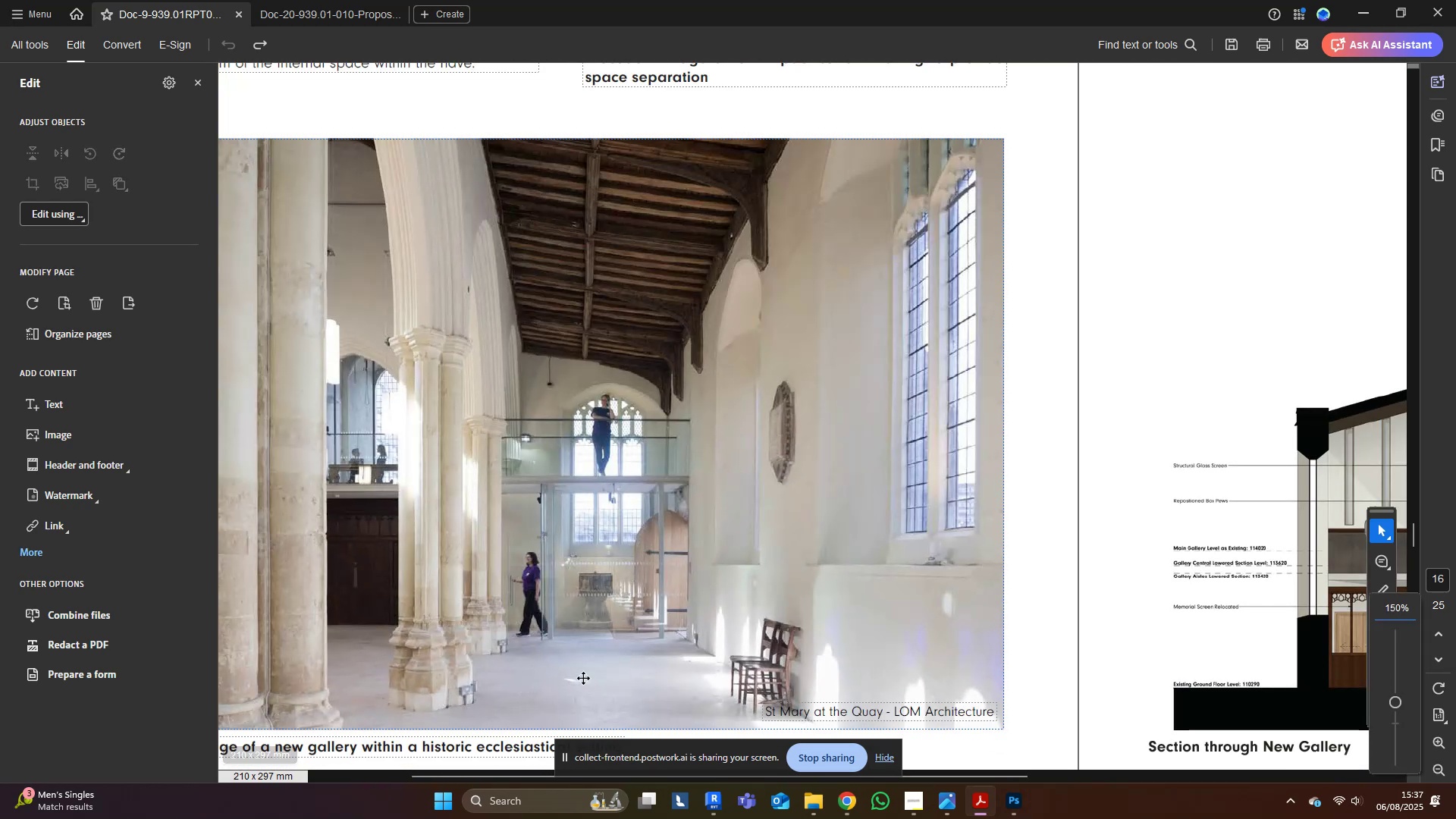 
left_click_drag(start_coordinate=[908, 0], to_coordinate=[0, 124])
 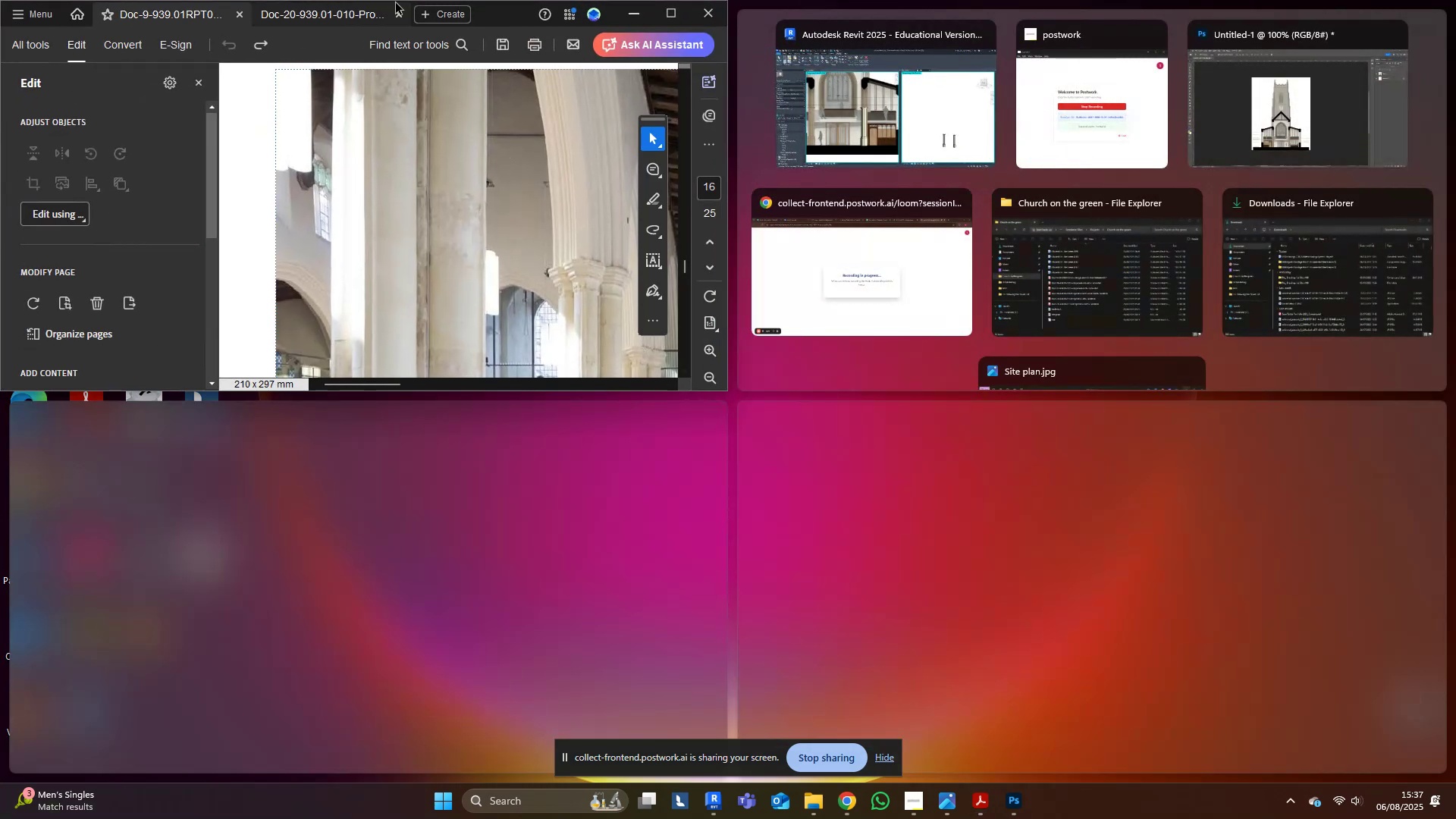 
left_click_drag(start_coordinate=[500, 16], to_coordinate=[1455, 290])
 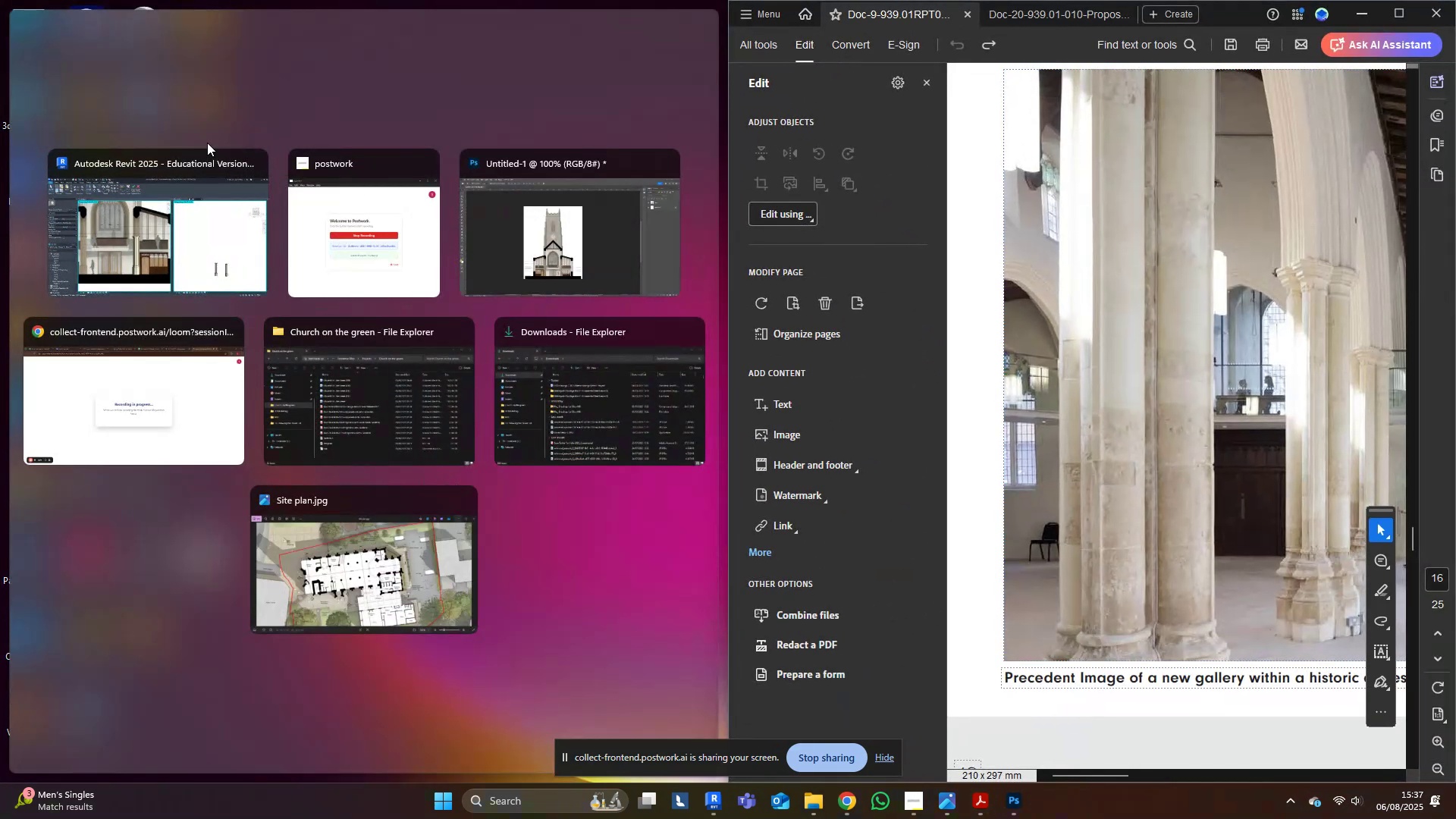 
left_click([128, 224])
 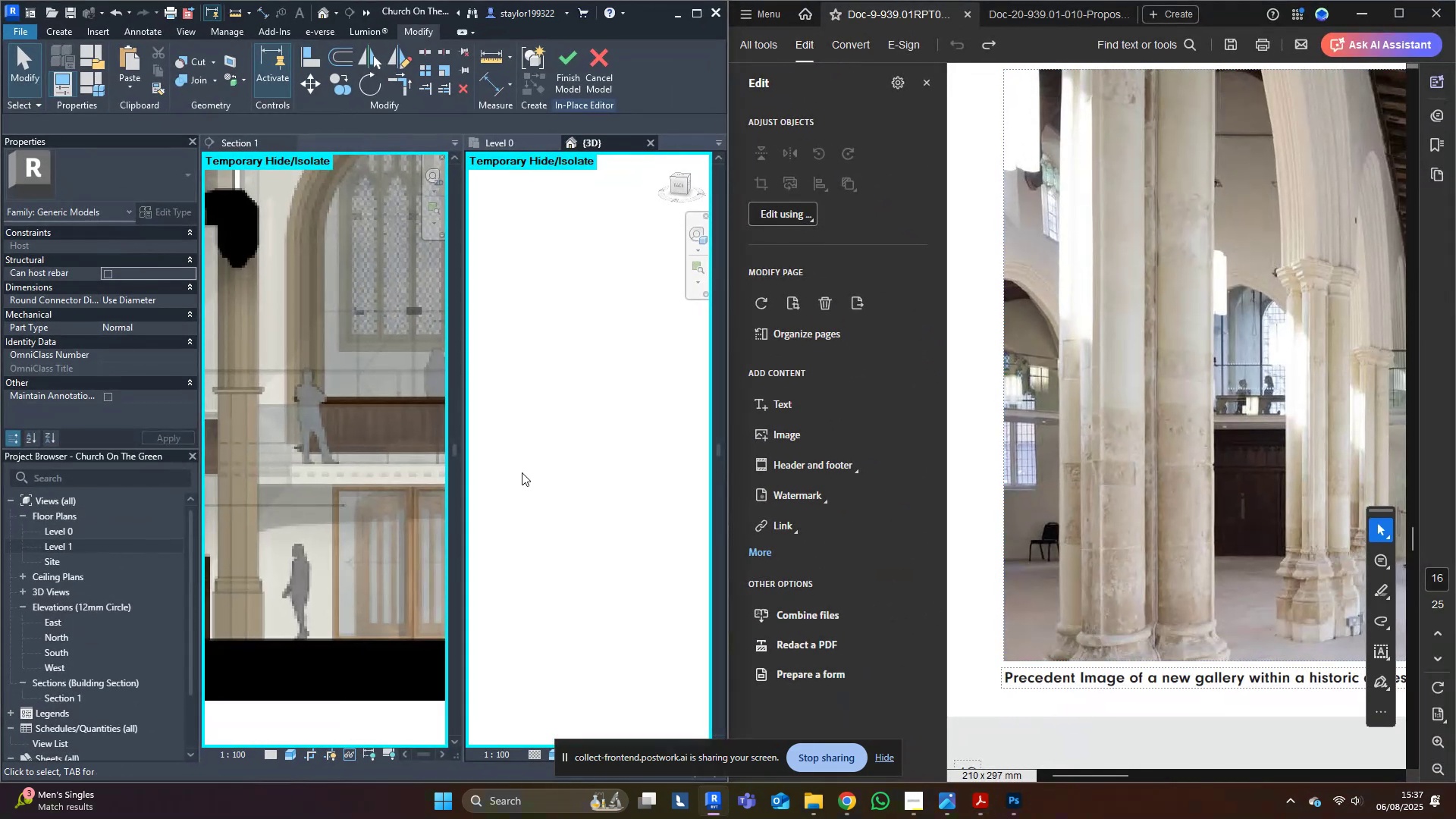 
double_click([363, 418])
 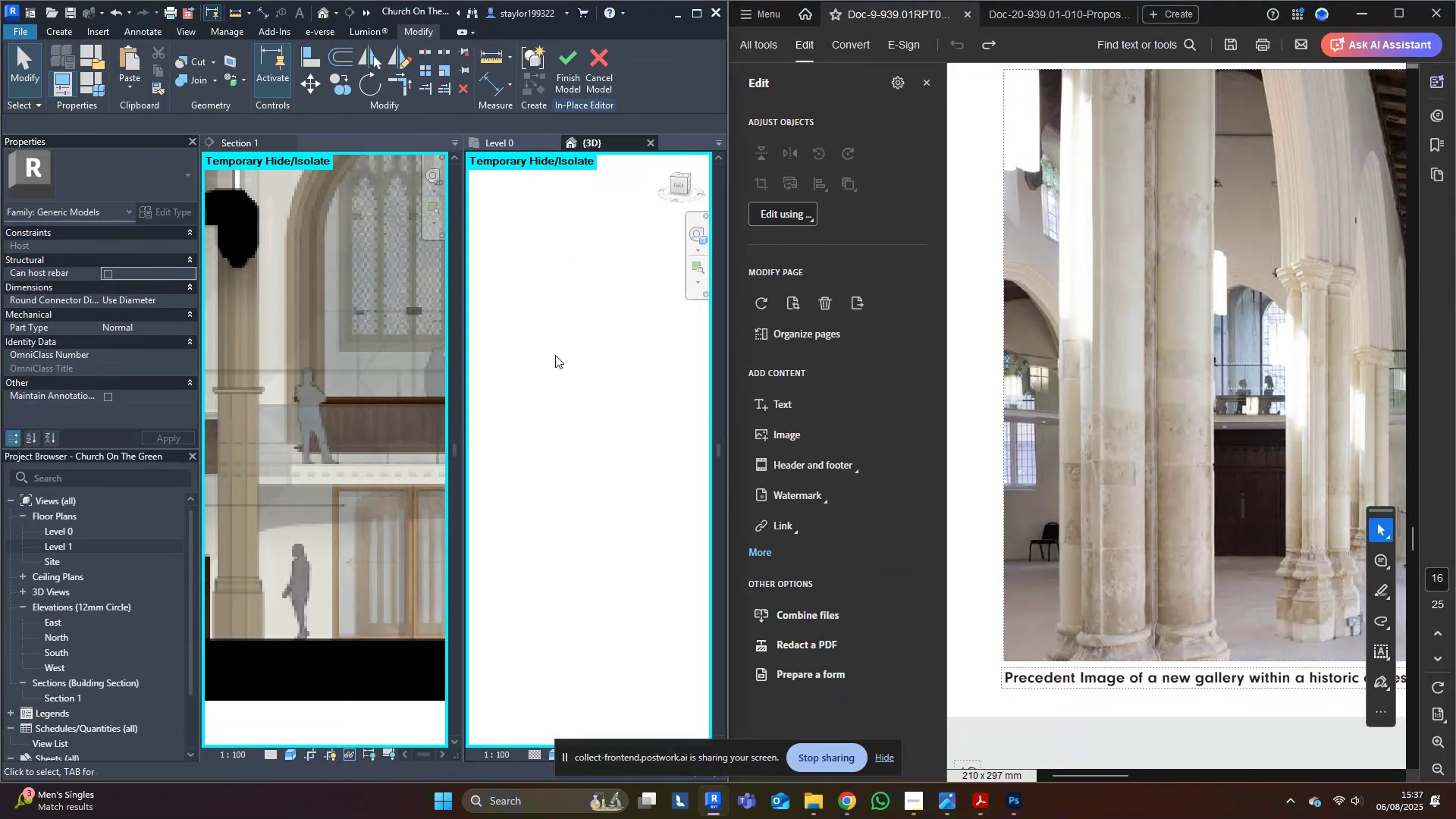 
type(hrtw)
 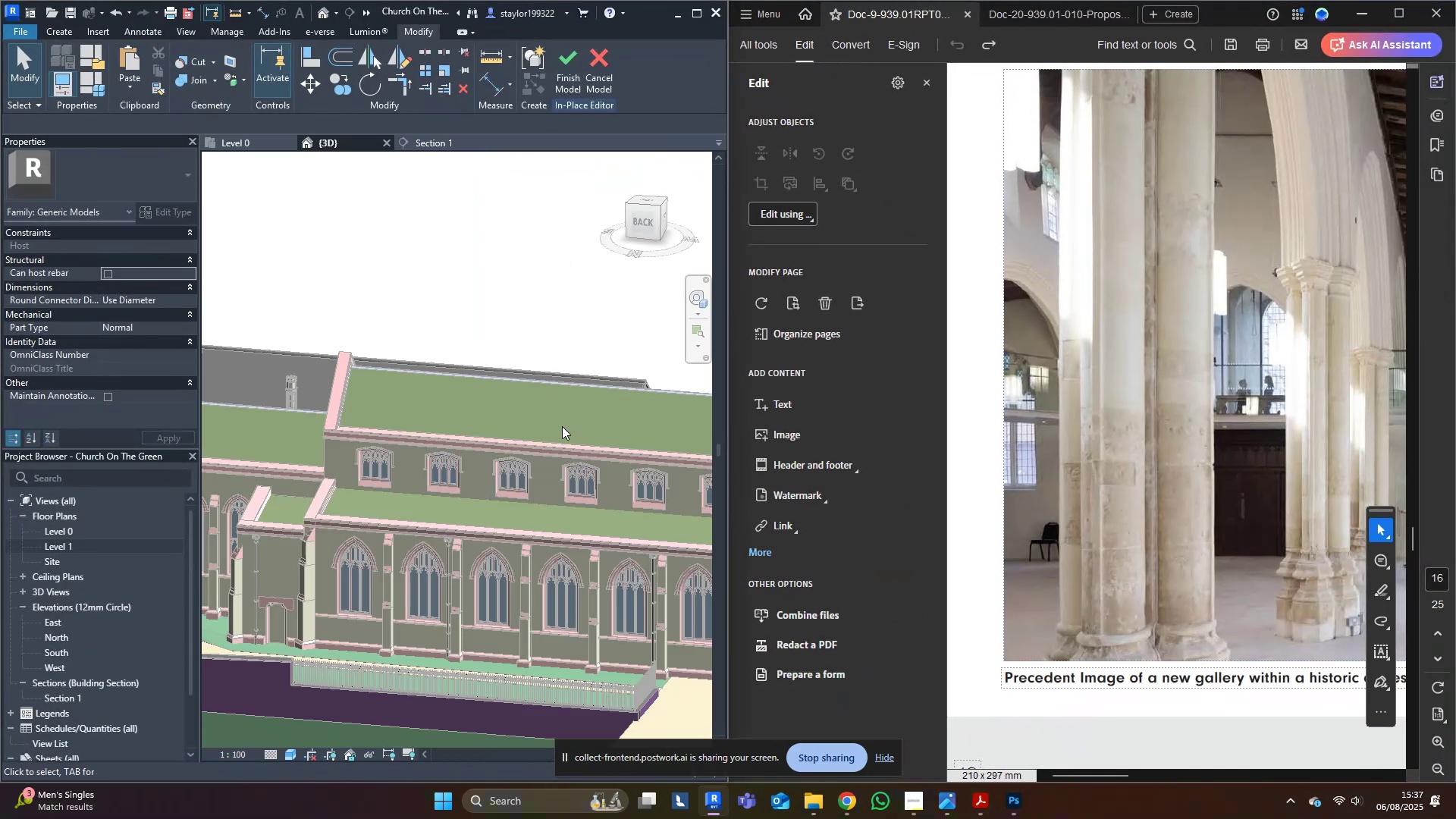 
key(Control+Z)
 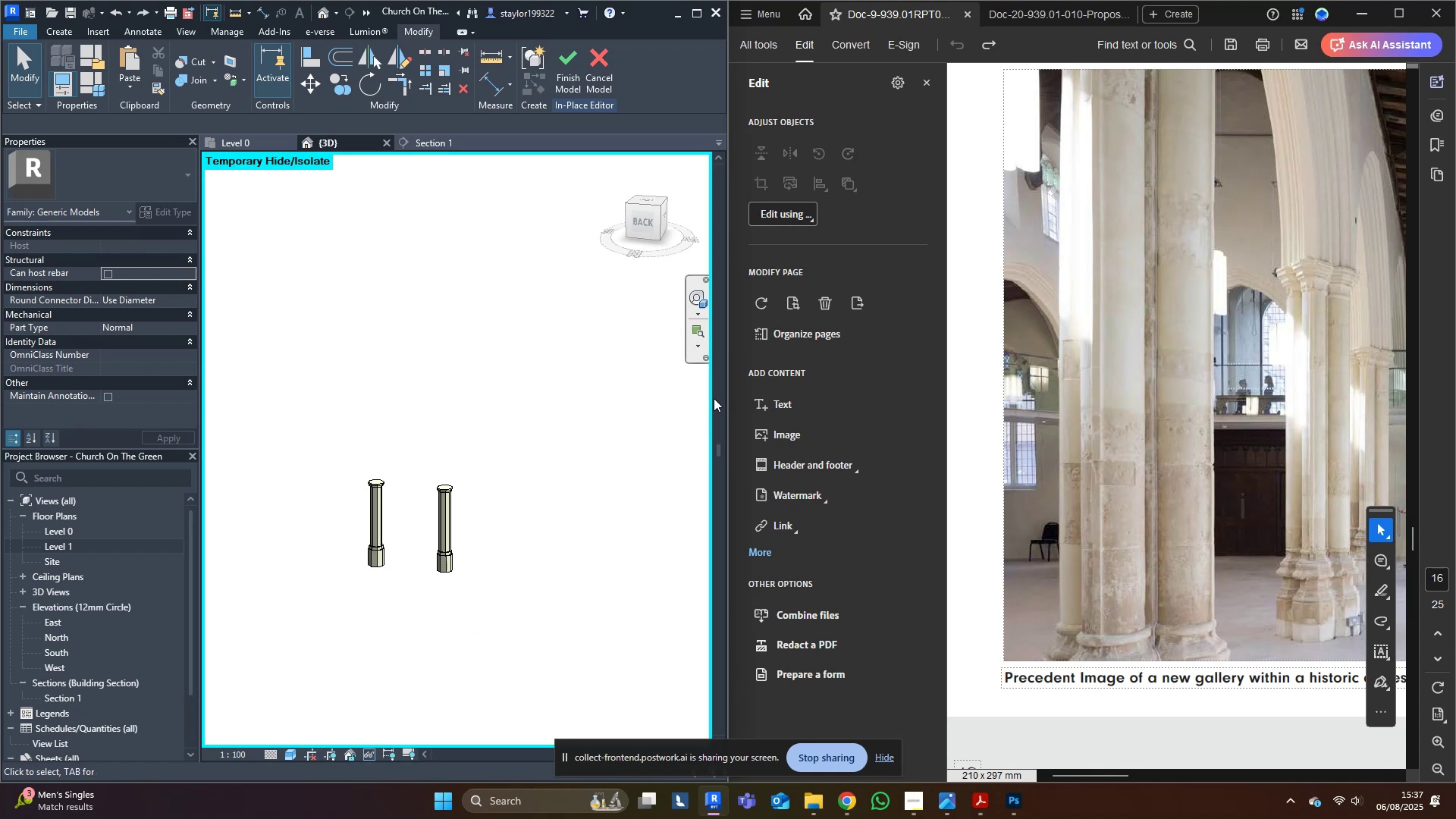 
key(Escape)
 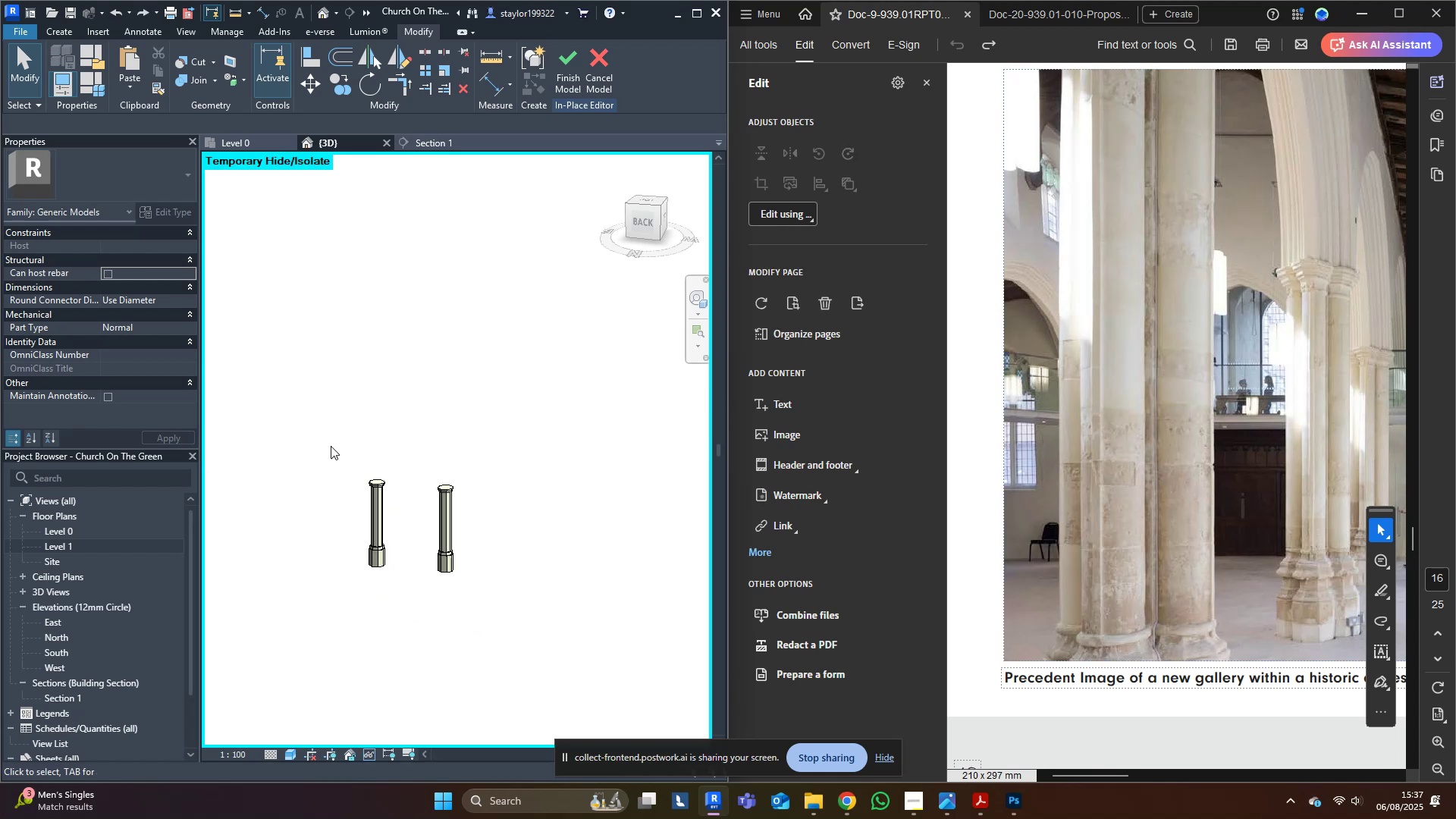 
left_click_drag(start_coordinate=[331, 428], to_coordinate=[396, 642])
 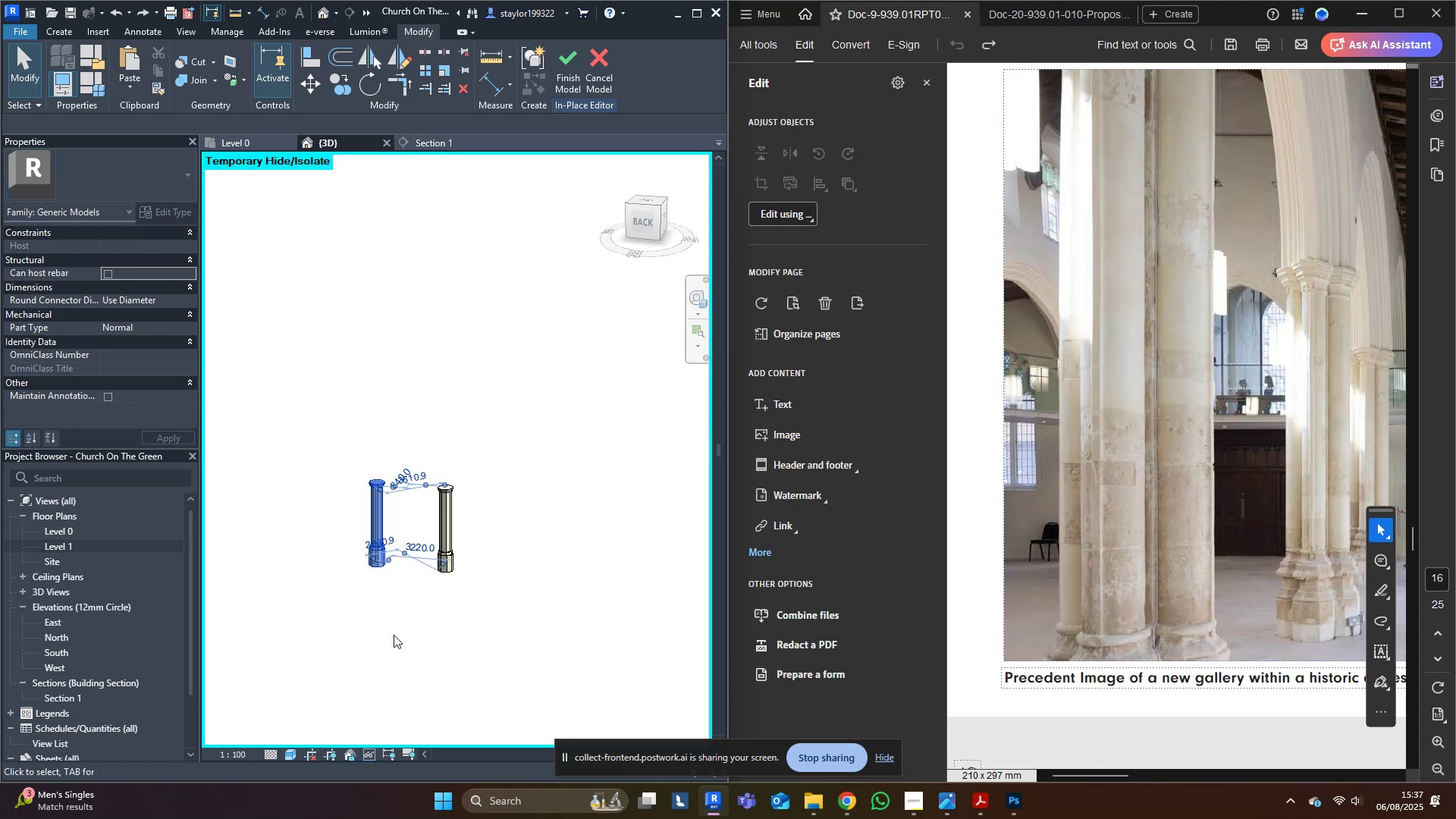 
key(Delete)
 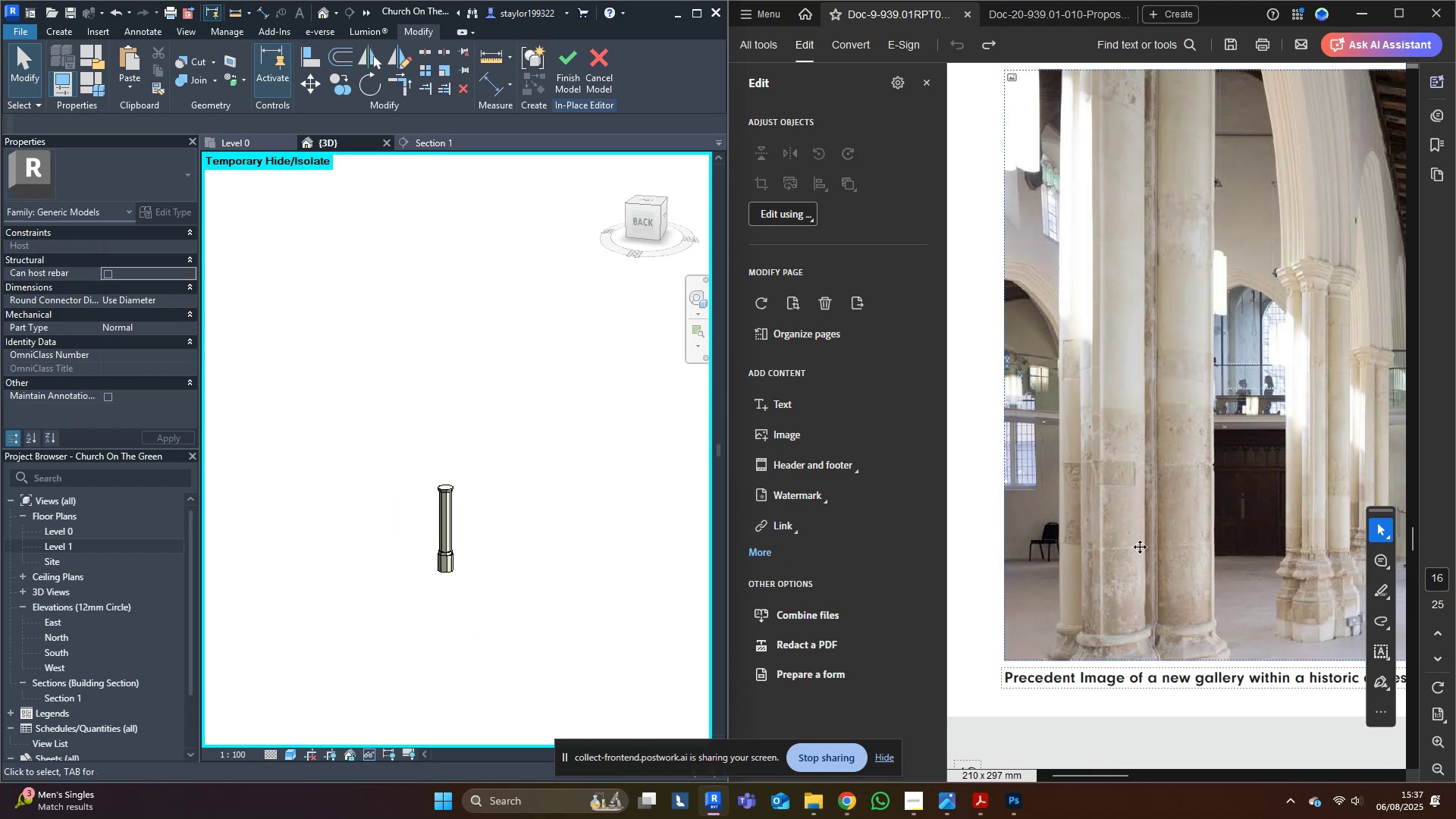 
left_click_drag(start_coordinate=[1247, 595], to_coordinate=[1219, 562])
 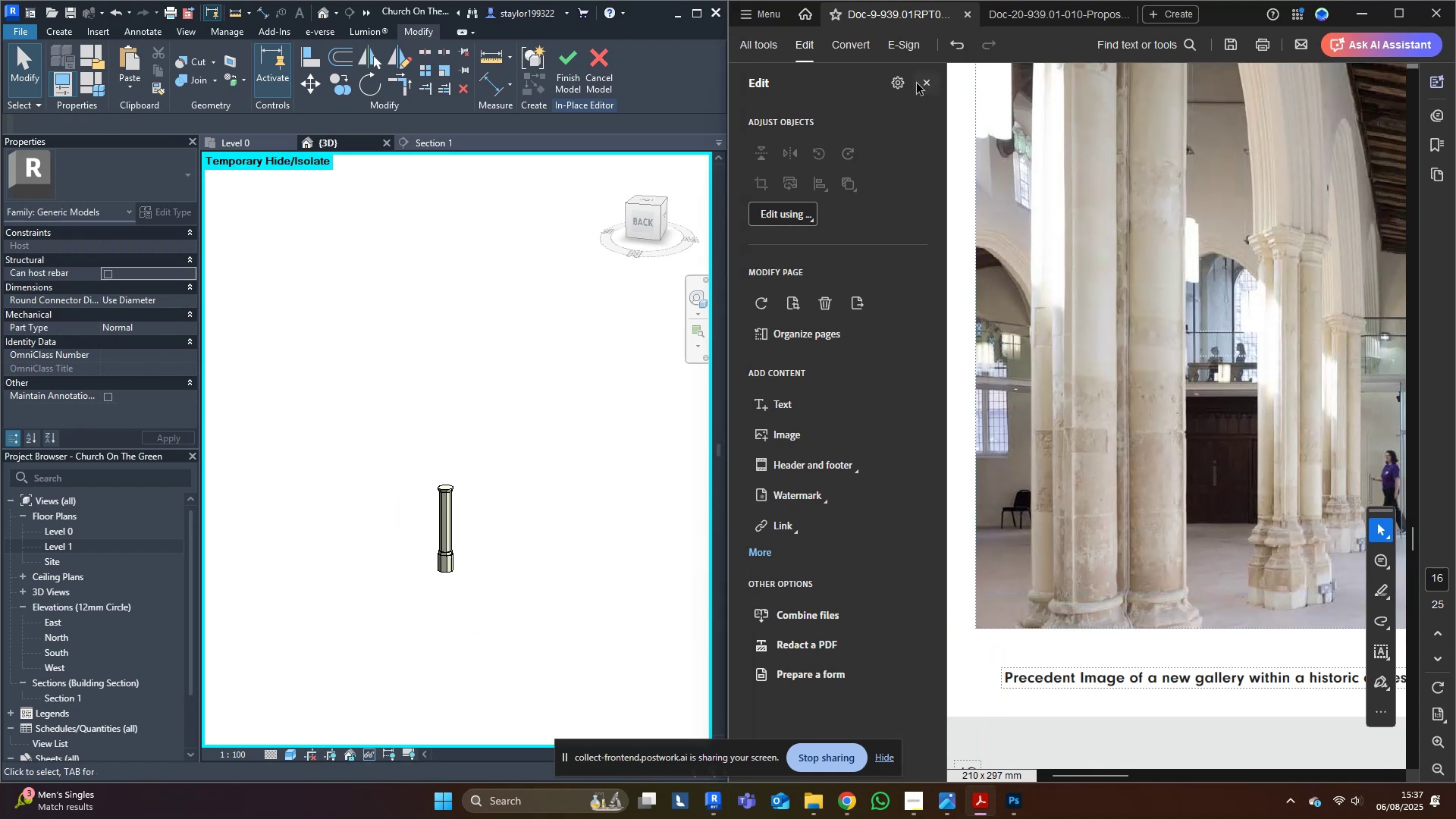 
left_click([924, 83])
 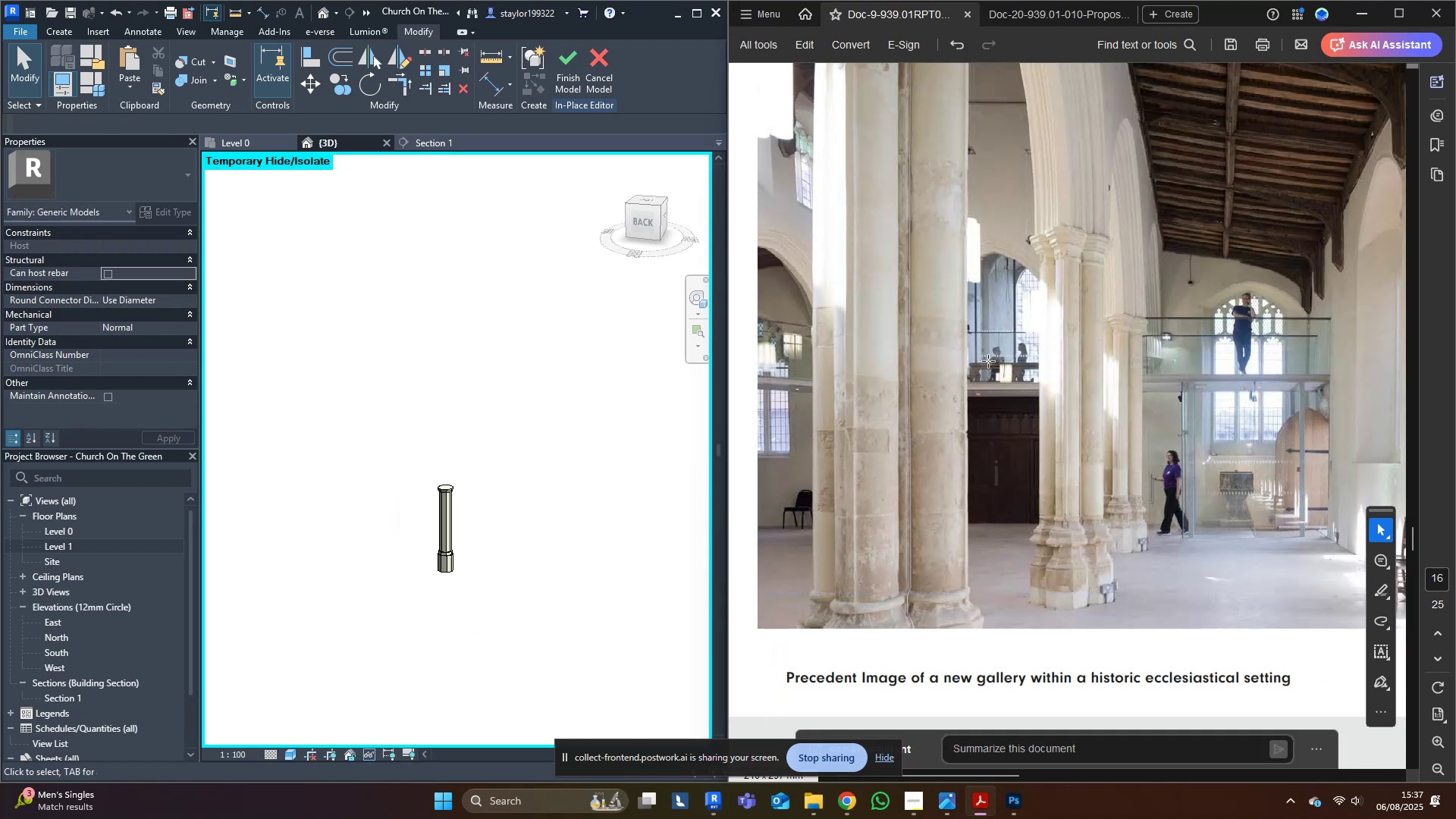 
left_click([1036, 529])
 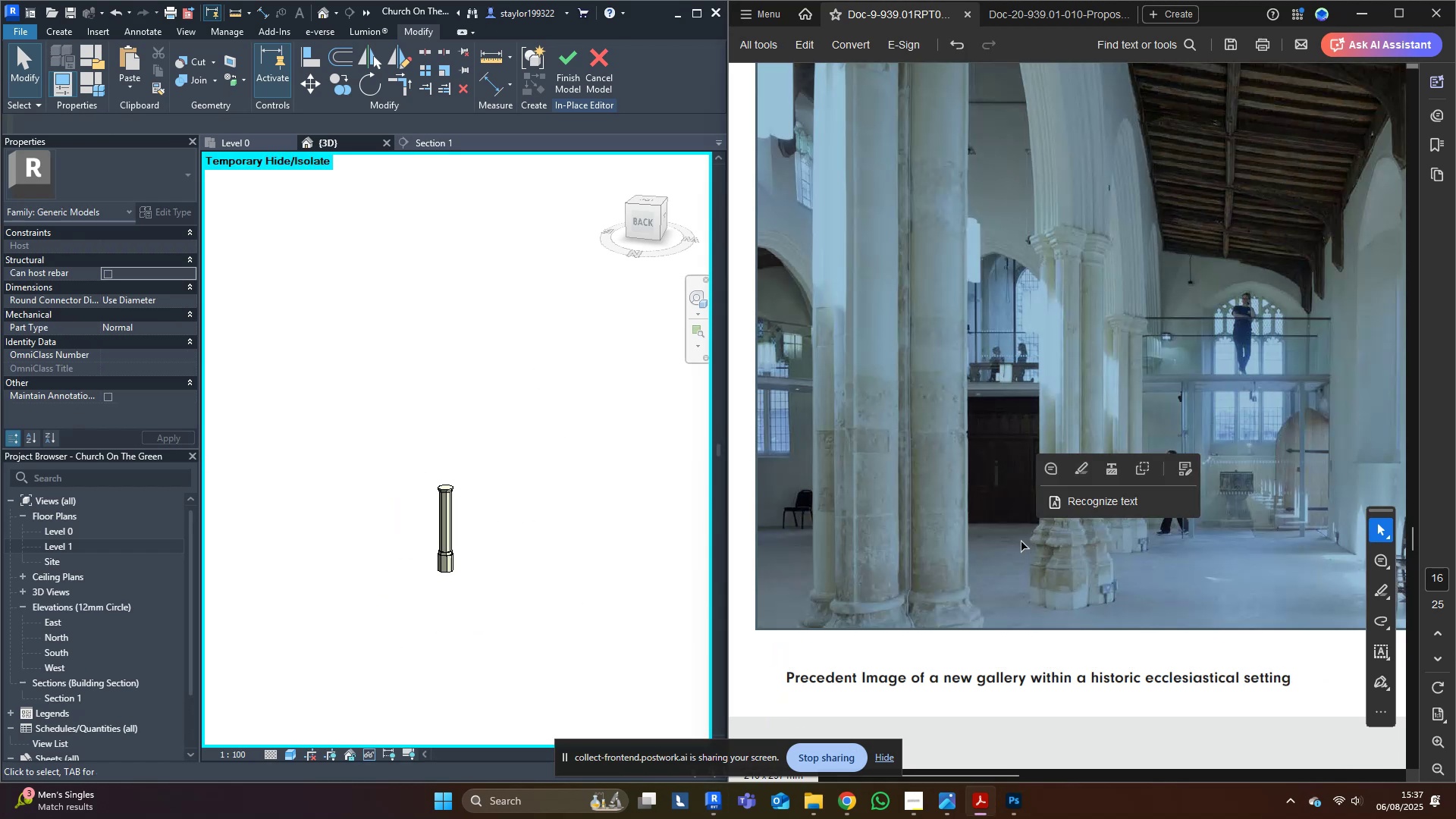 
left_click([913, 599])
 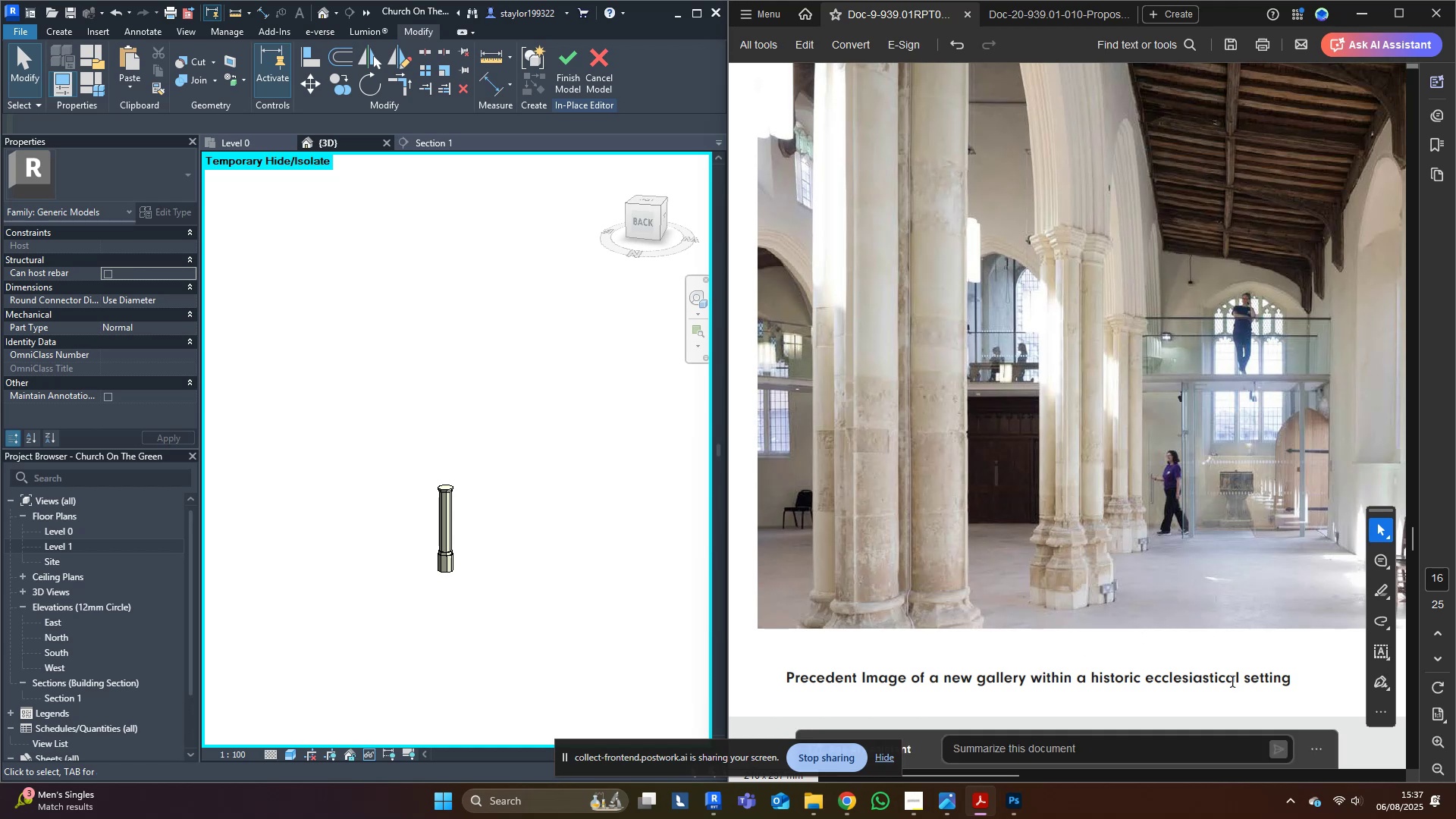 
hold_key(key=ControlLeft, duration=0.89)
scroll: coordinate [1084, 565], scroll_direction: down, amount: 15.0
 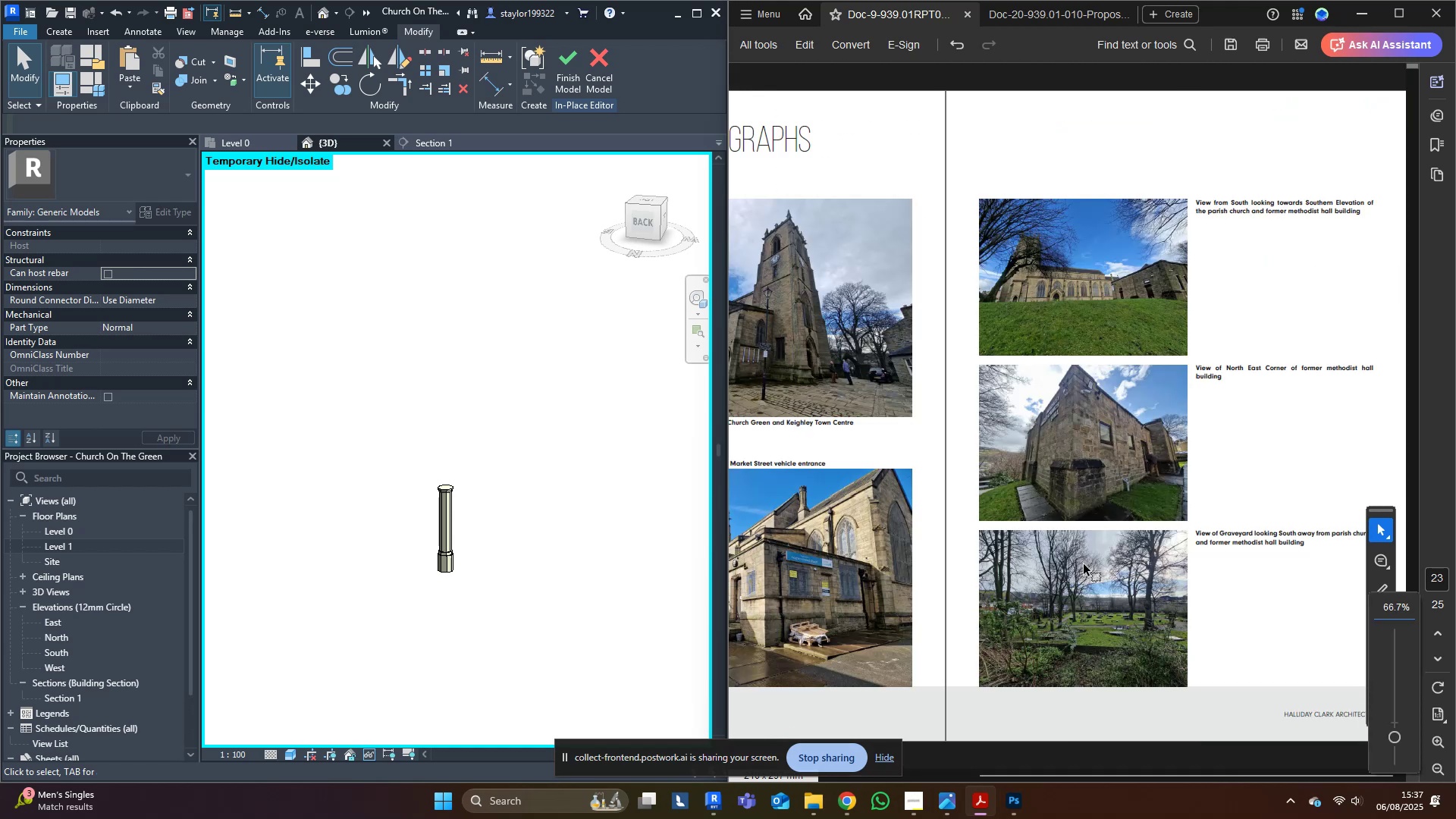 
hold_key(key=ControlLeft, duration=0.67)
 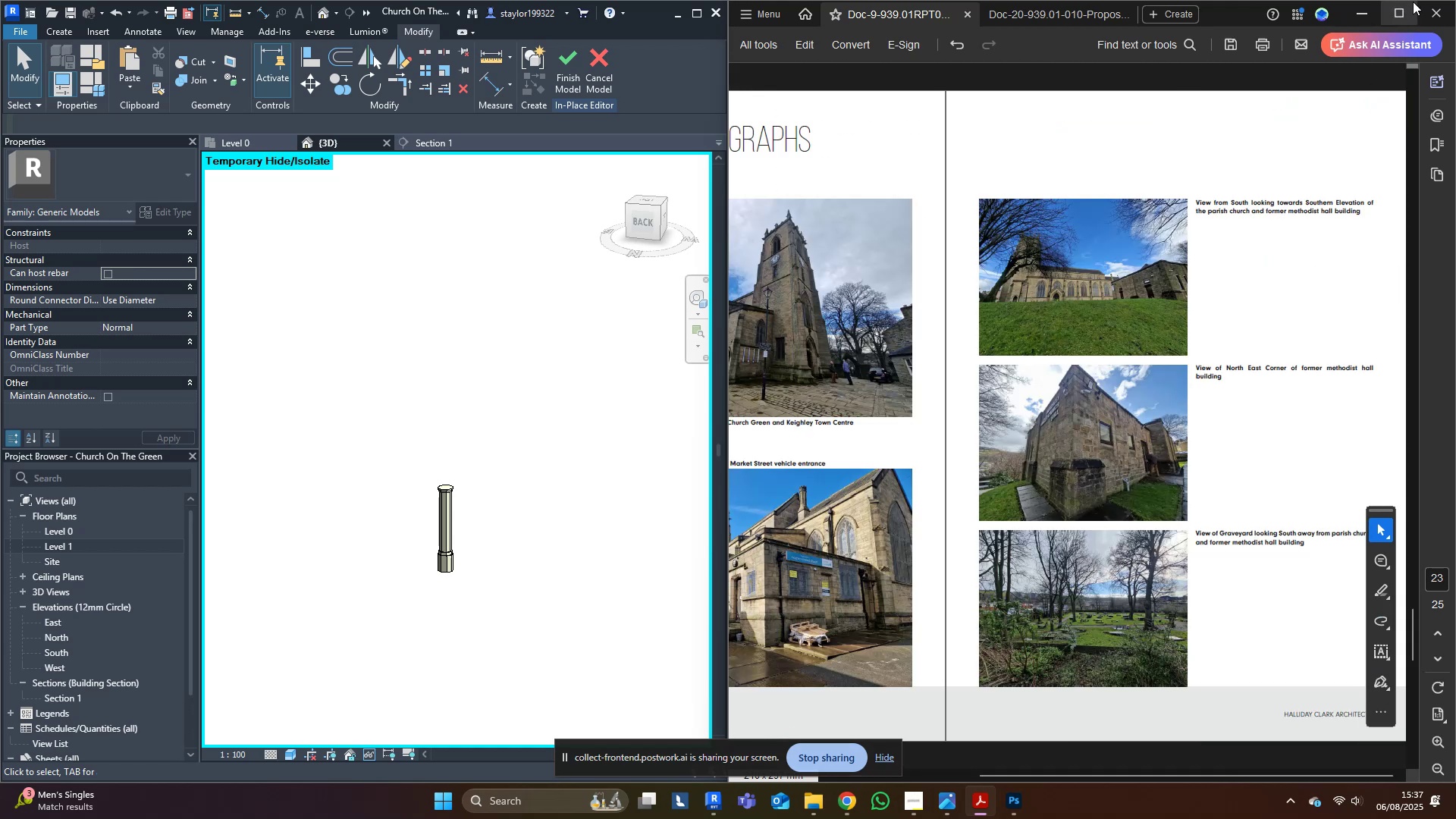 
left_click([1409, 6])
 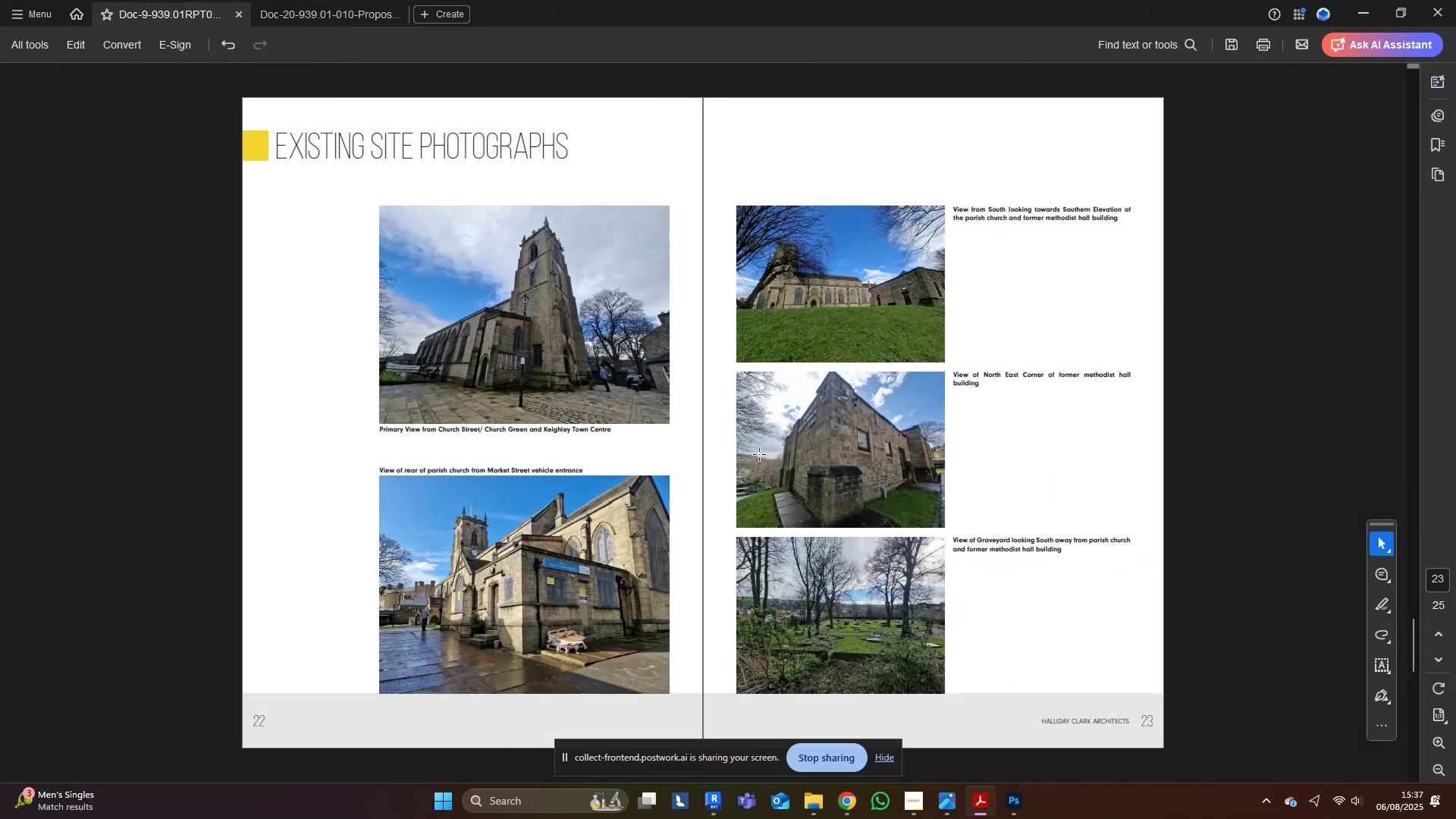 
scroll: coordinate [880, 499], scroll_direction: up, amount: 5.0
 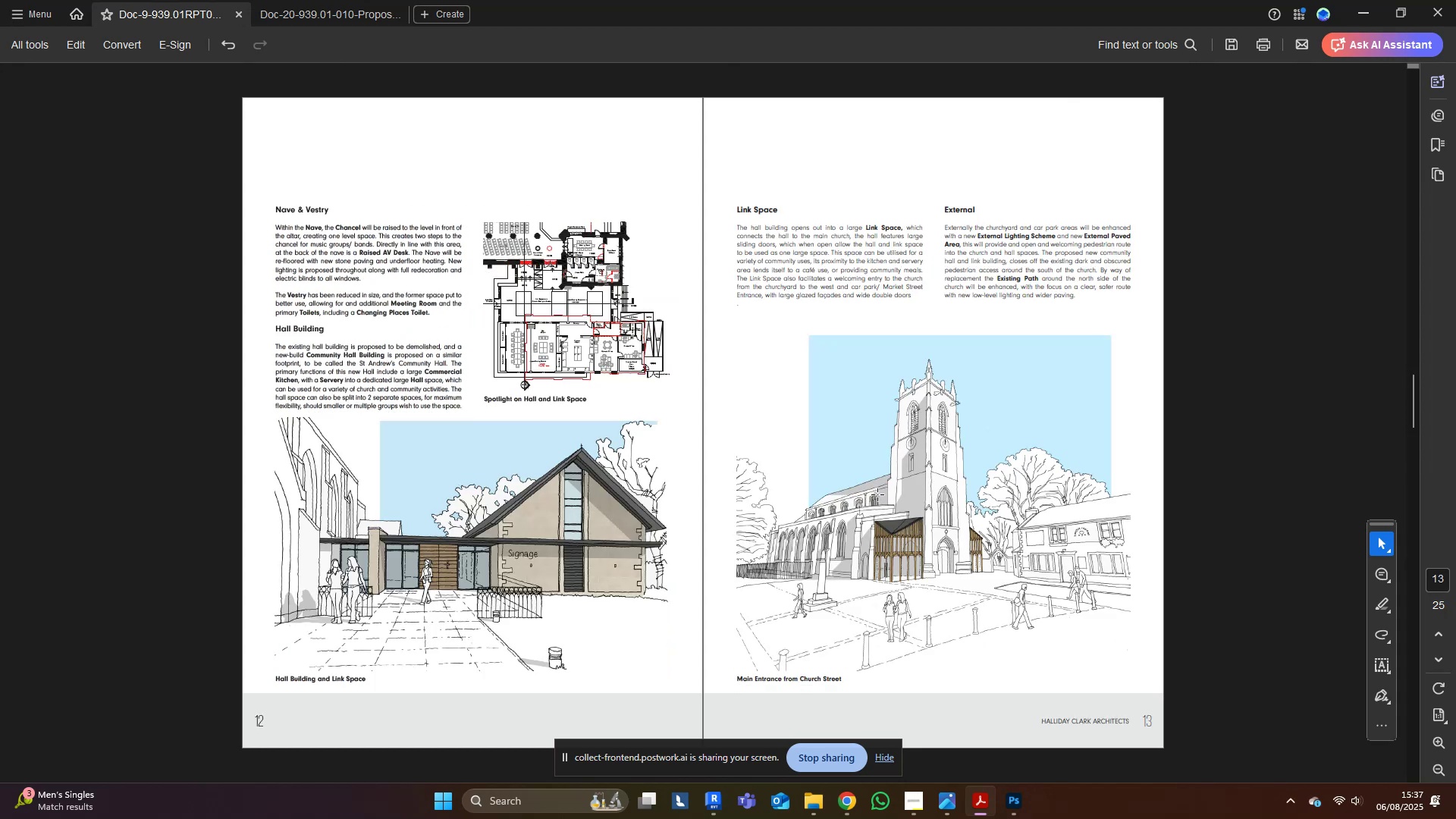 
scroll: coordinate [801, 502], scroll_direction: up, amount: 5.0
 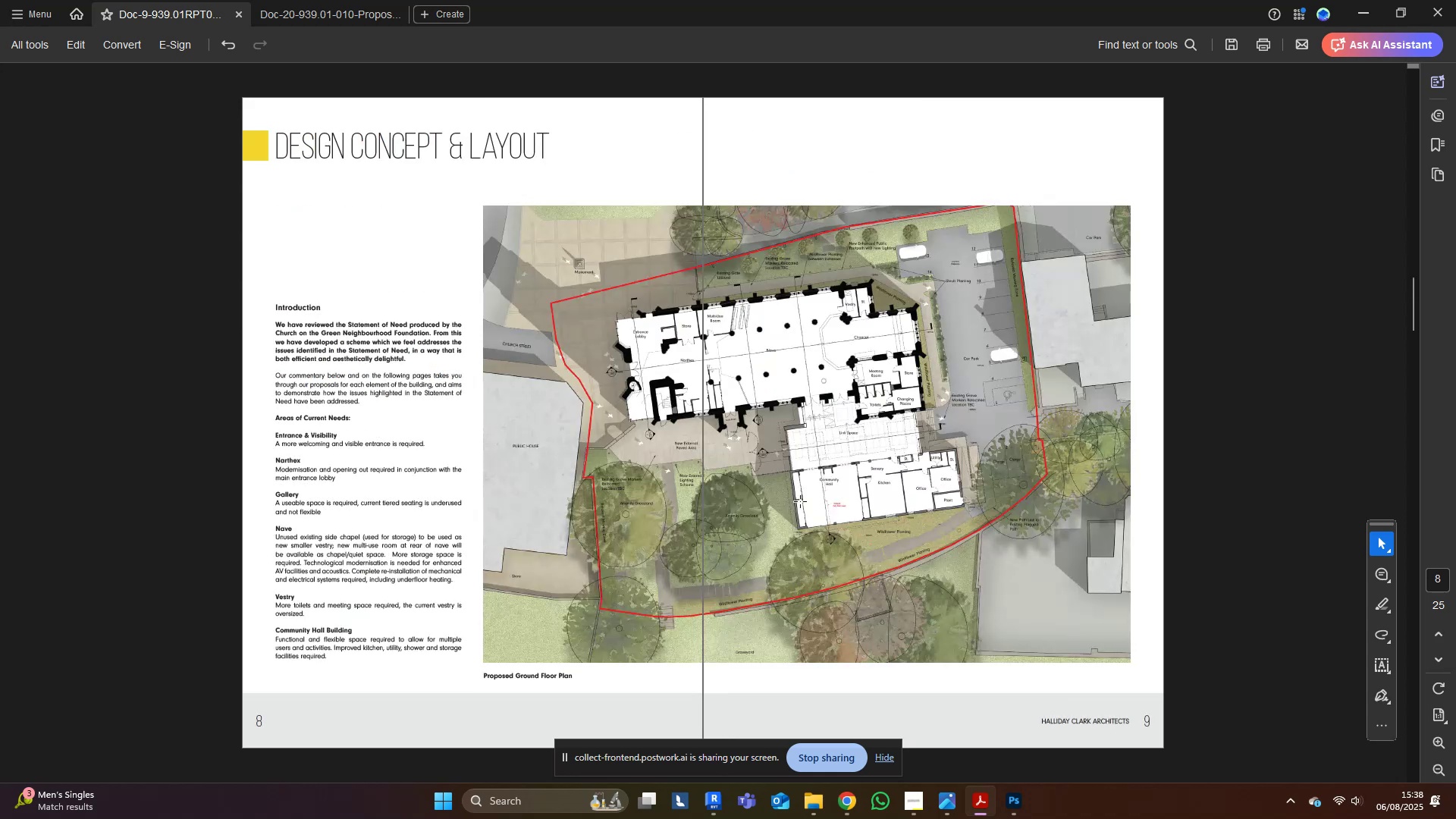 
scroll: coordinate [801, 502], scroll_direction: down, amount: 1.0
 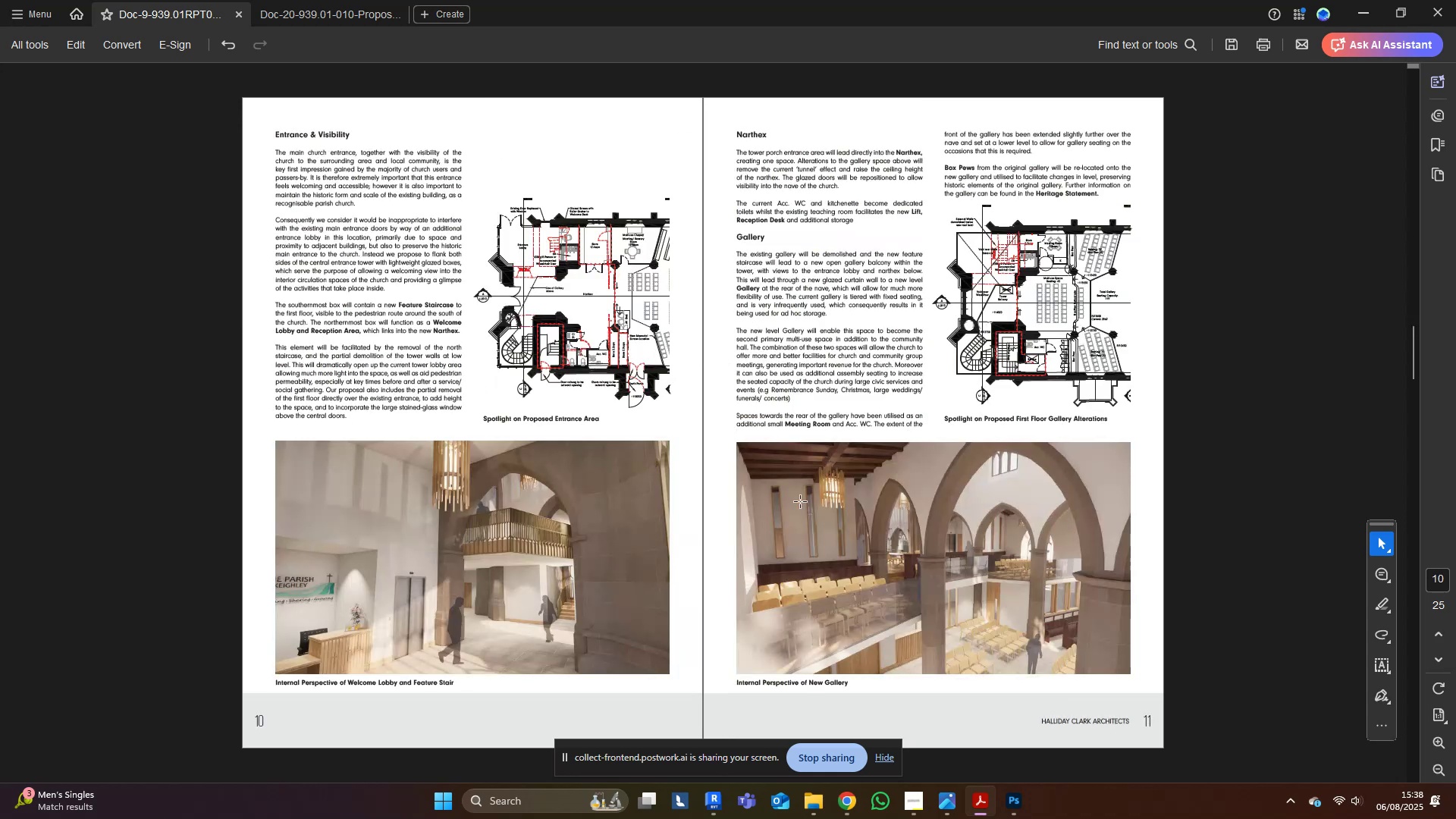 
hold_key(key=ControlLeft, duration=1.31)
scroll: coordinate [1143, 629], scroll_direction: up, amount: 7.0
 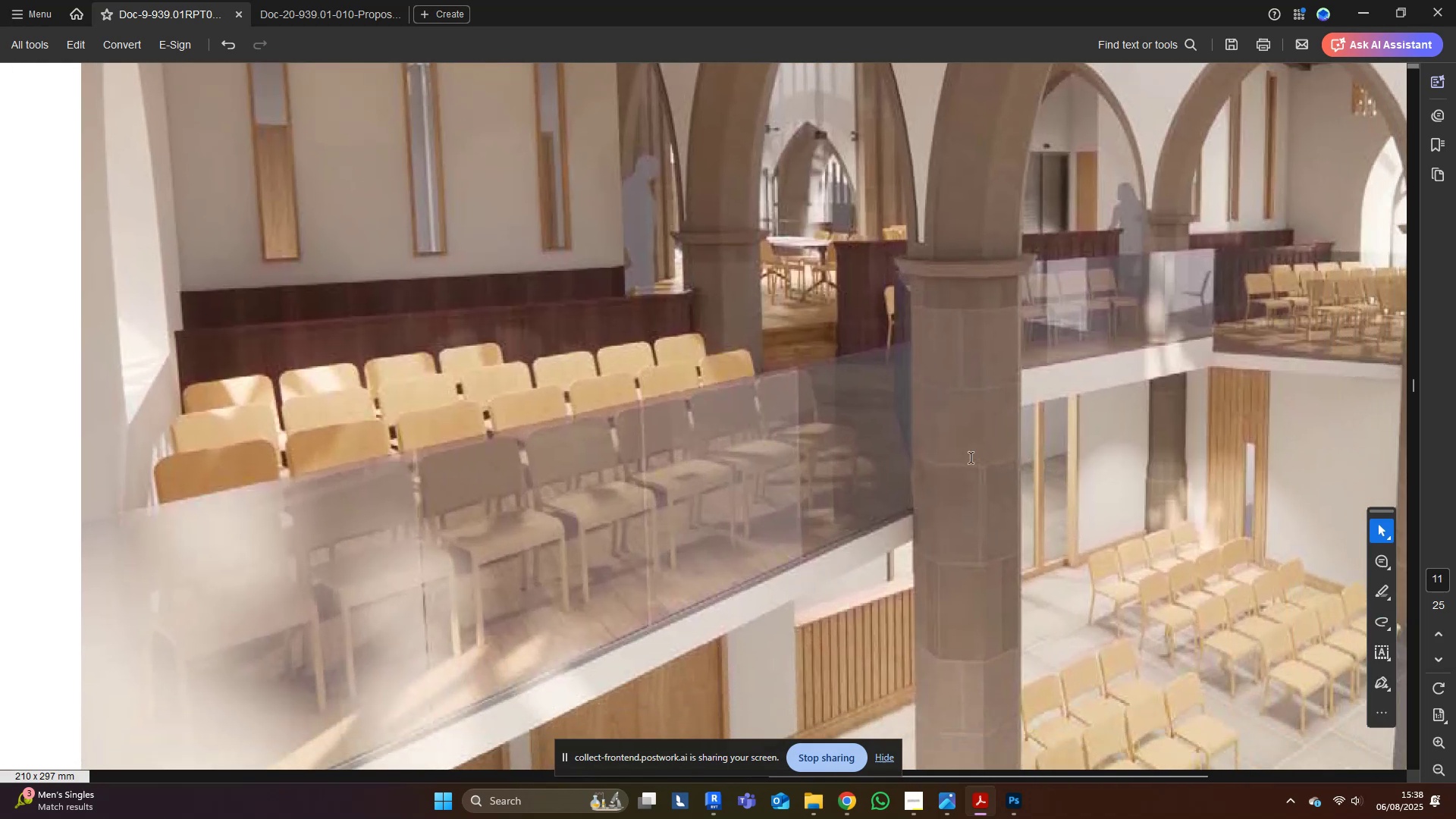 
hold_key(key=ControlLeft, duration=0.57)
 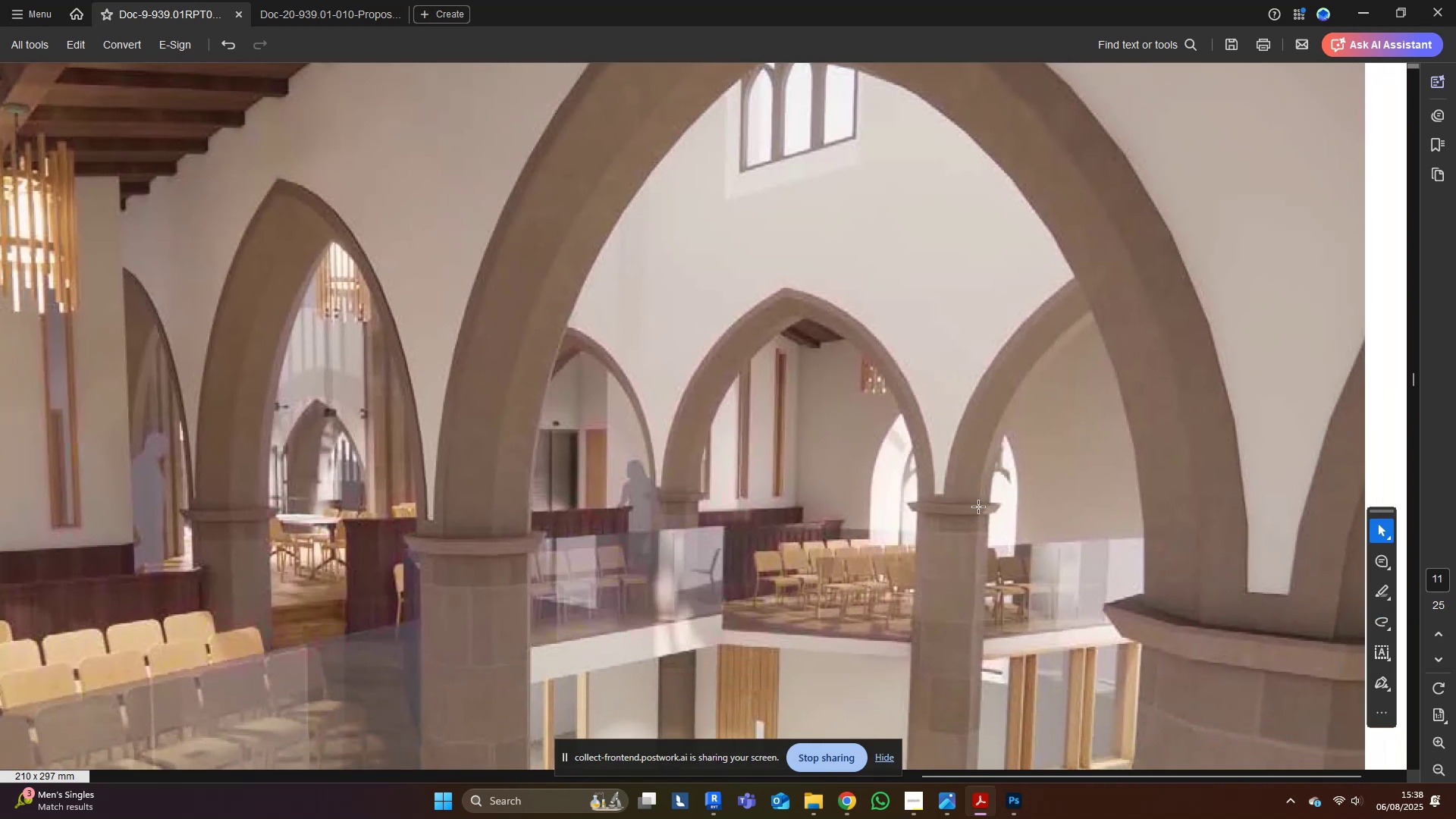 
scroll: coordinate [949, 517], scroll_direction: down, amount: 14.0
 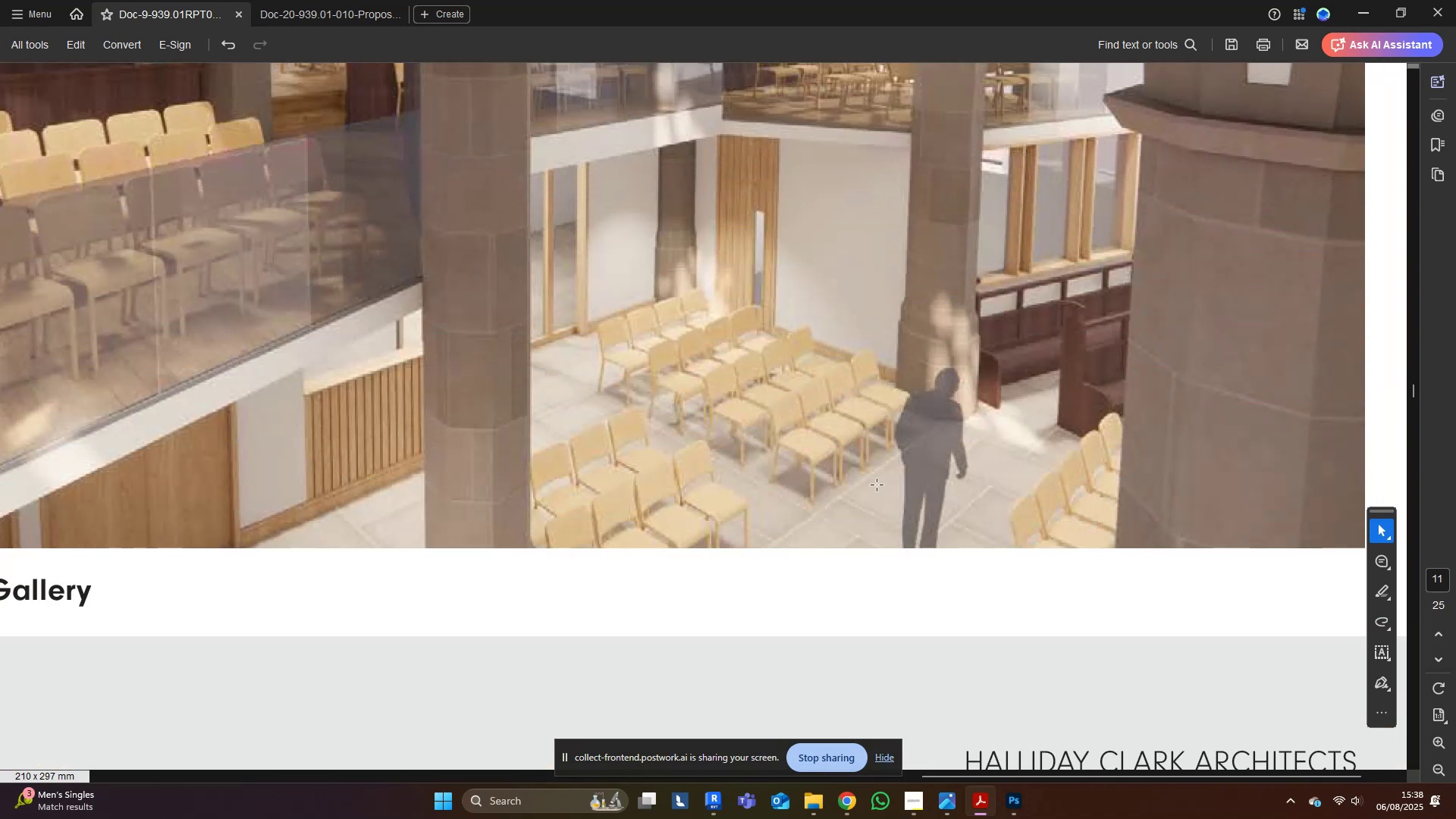 
hold_key(key=ControlLeft, duration=1.45)
scroll: coordinate [750, 441], scroll_direction: down, amount: 1.0
 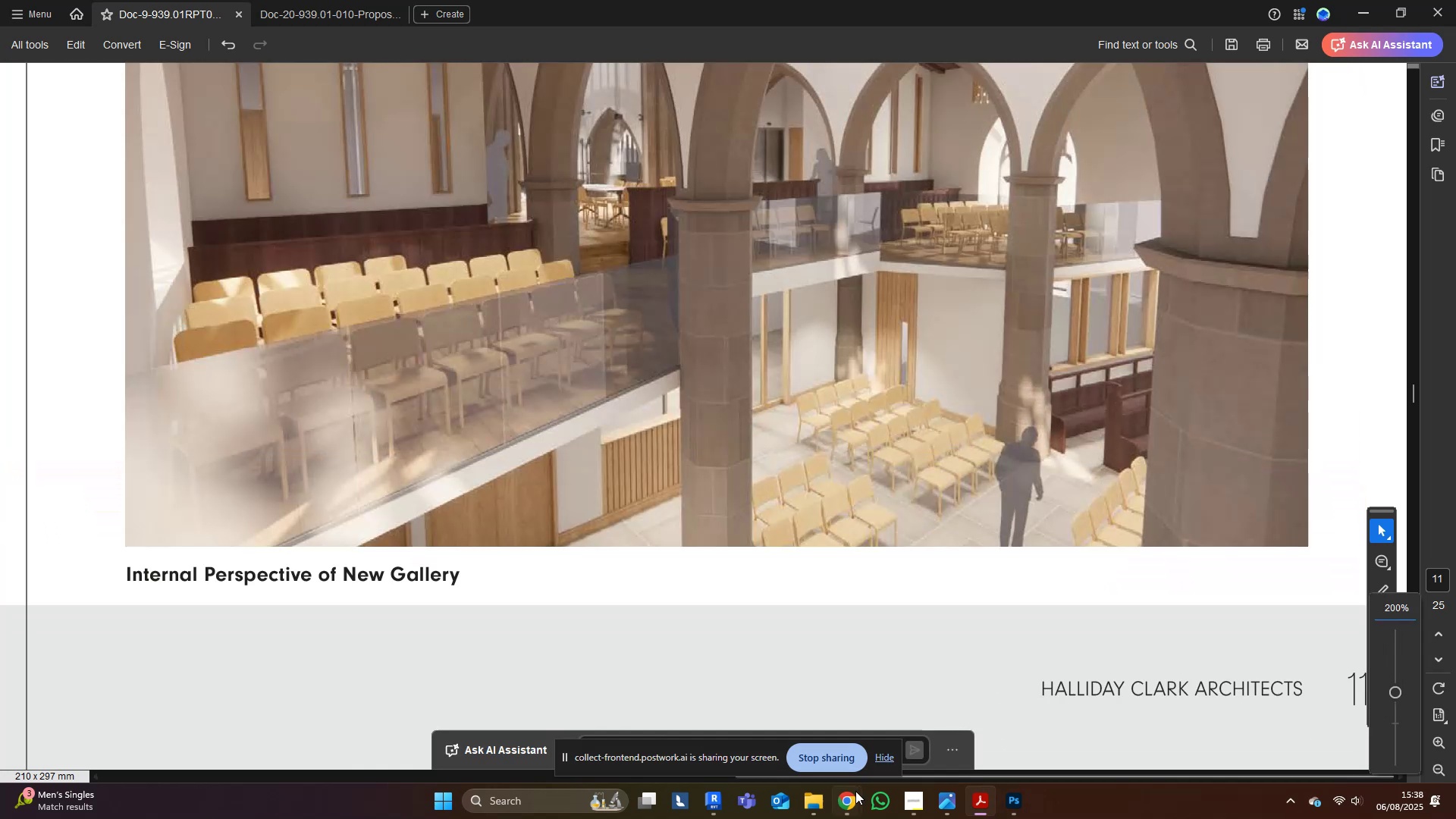 
left_click([824, 714])
 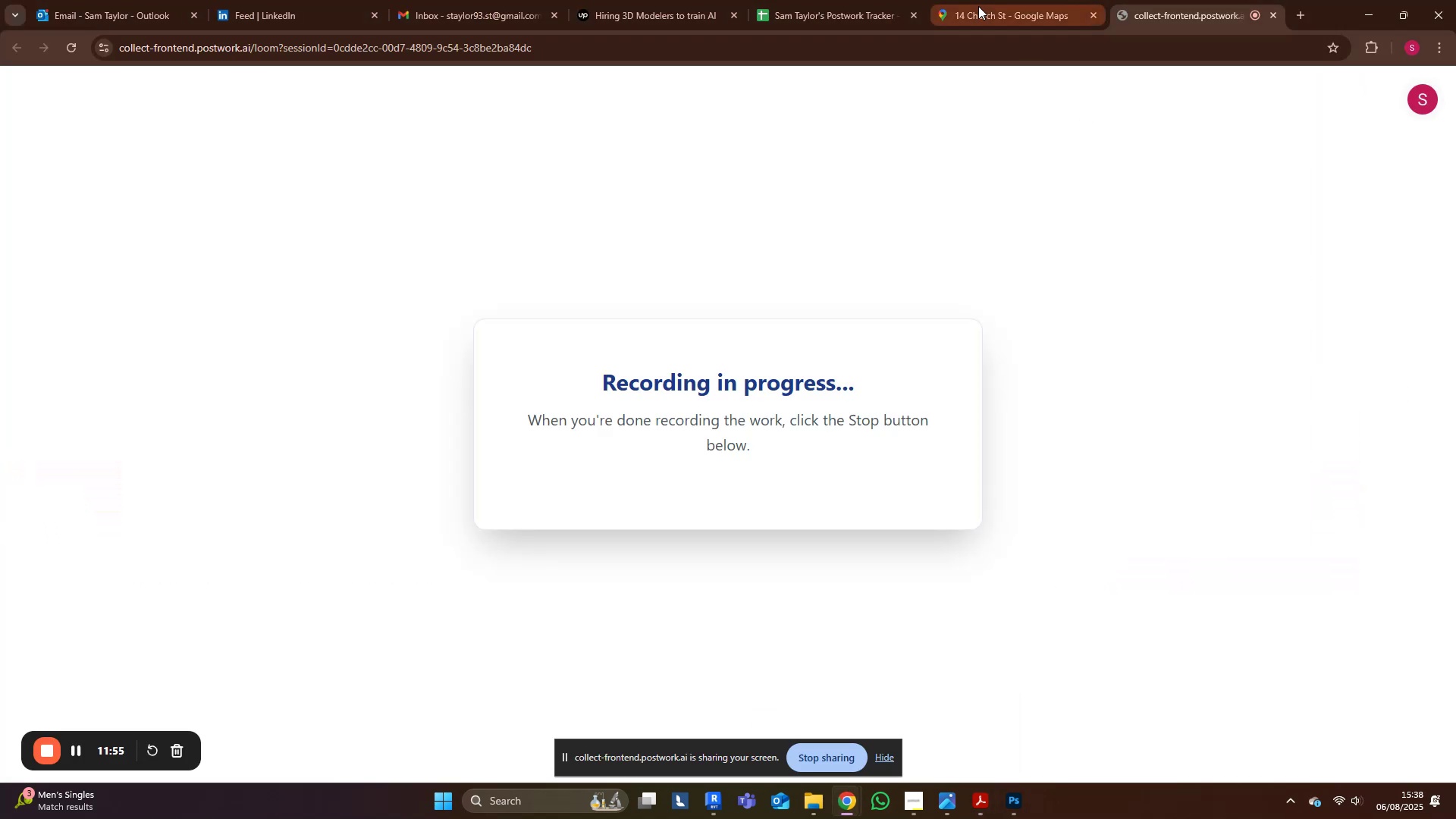 
left_click([979, 5])
 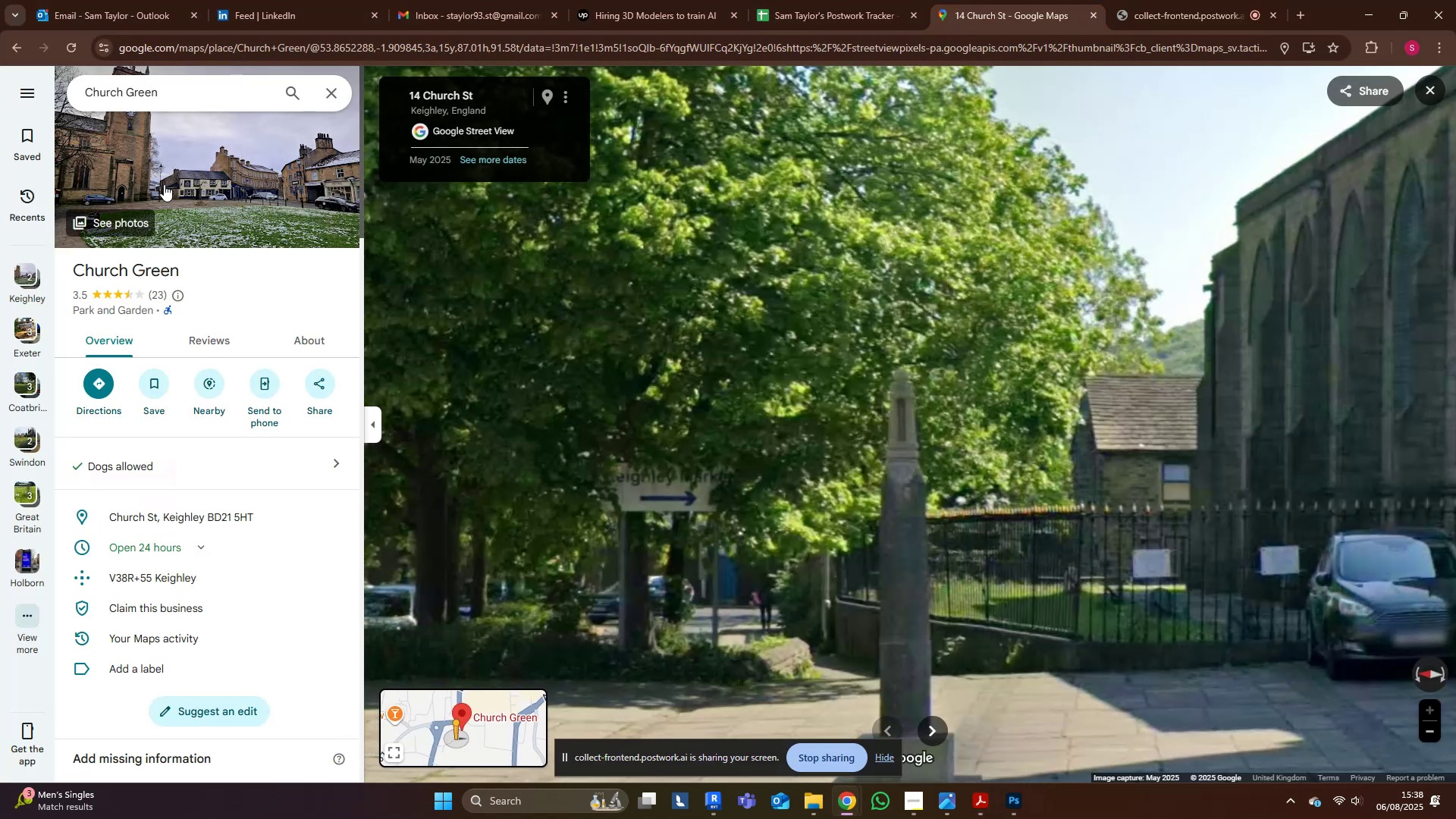 
left_click([164, 184])
 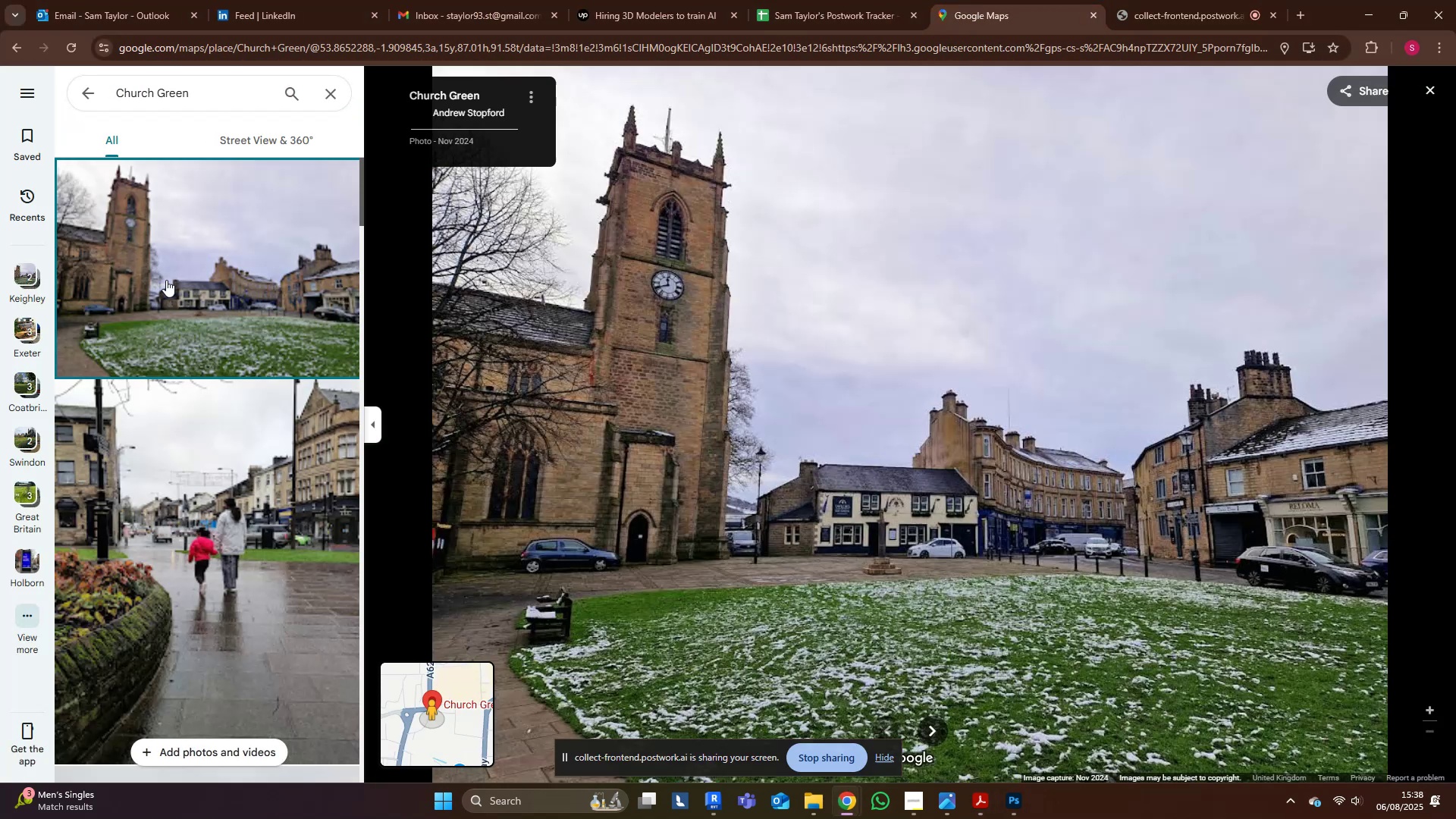 
scroll: coordinate [280, 425], scroll_direction: down, amount: 25.0
 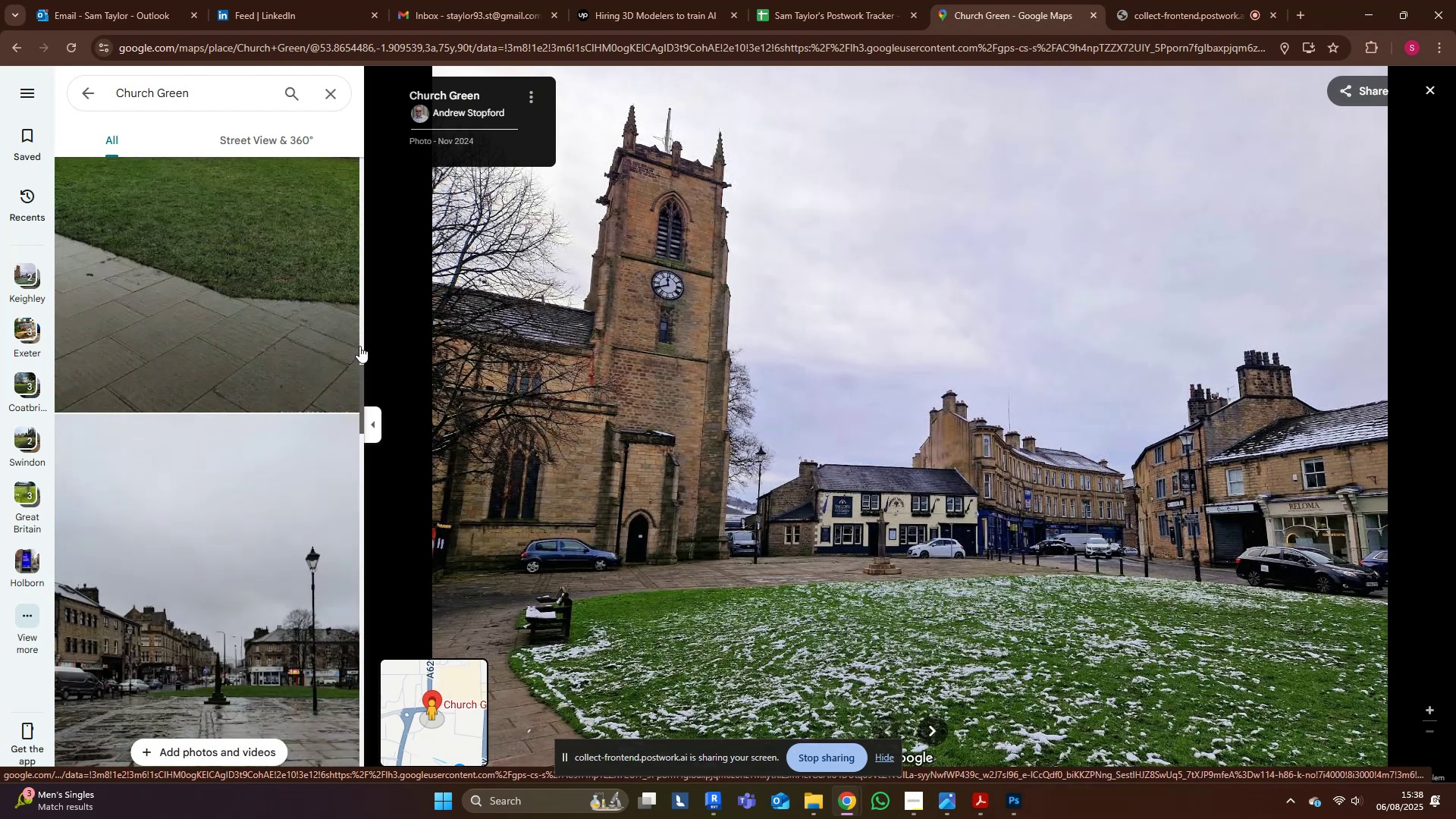 
left_click_drag(start_coordinate=[362, 348], to_coordinate=[360, 384])
 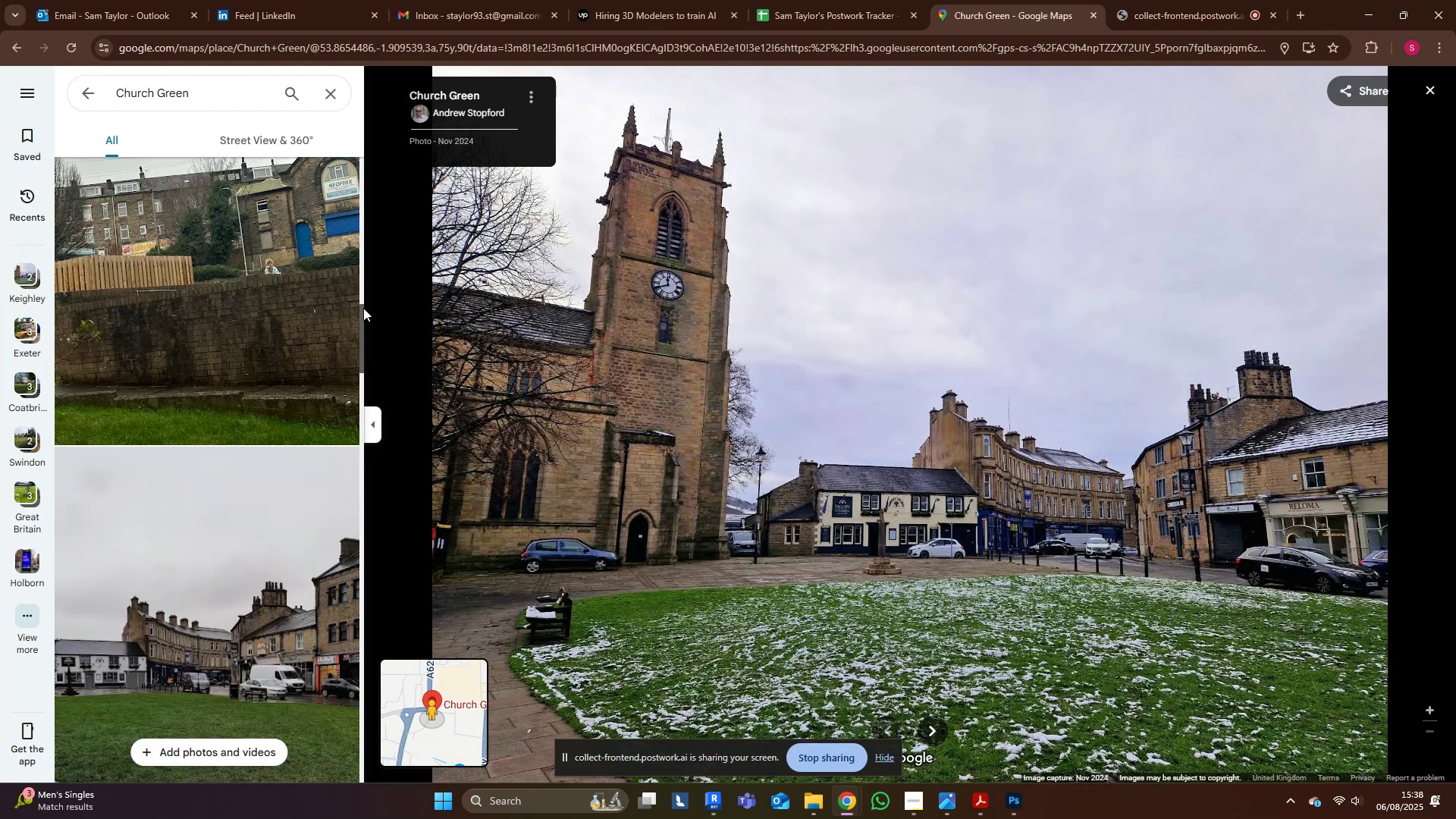 
left_click_drag(start_coordinate=[360, 312], to_coordinate=[374, 561])
 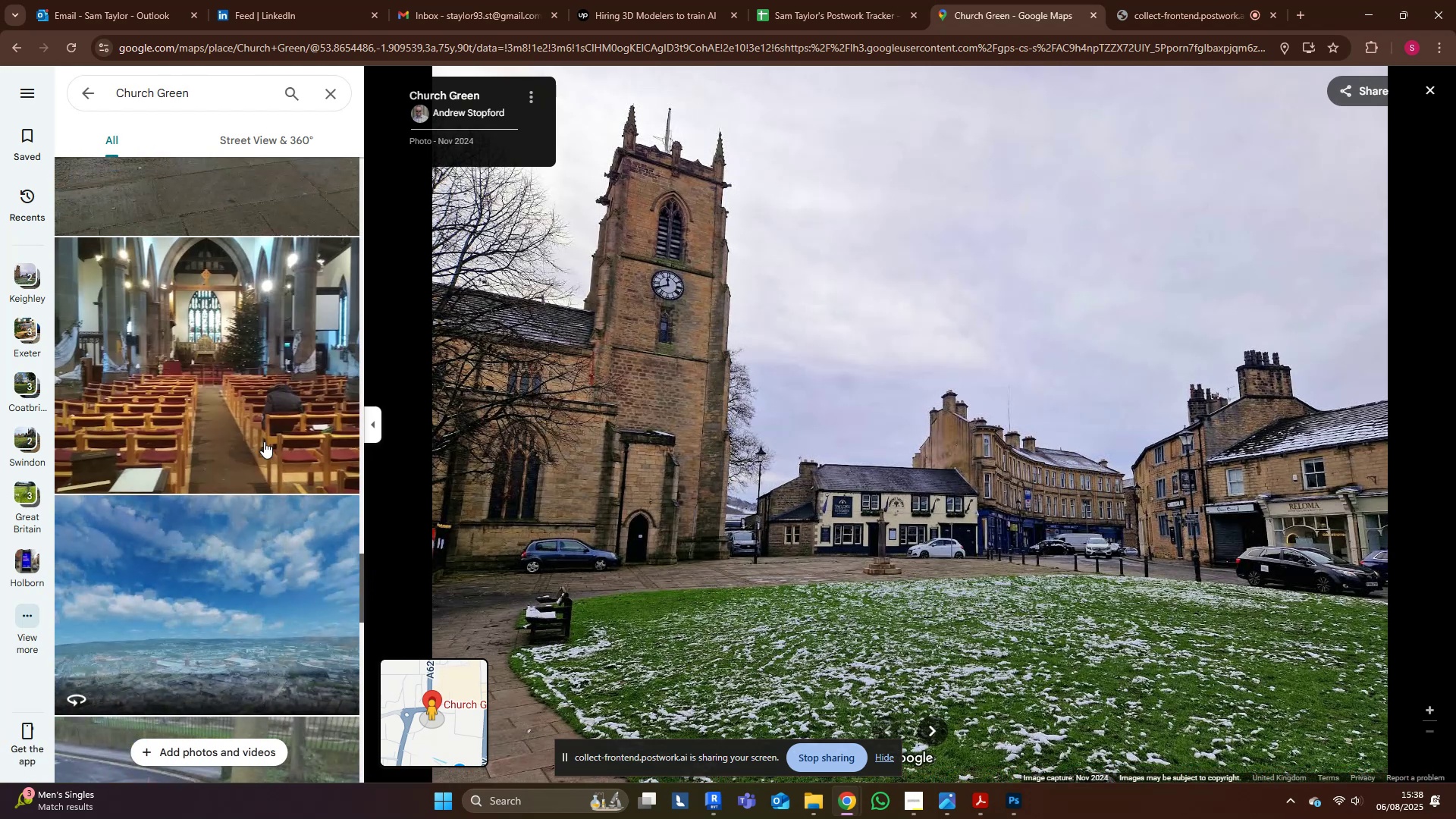 
left_click([262, 435])
 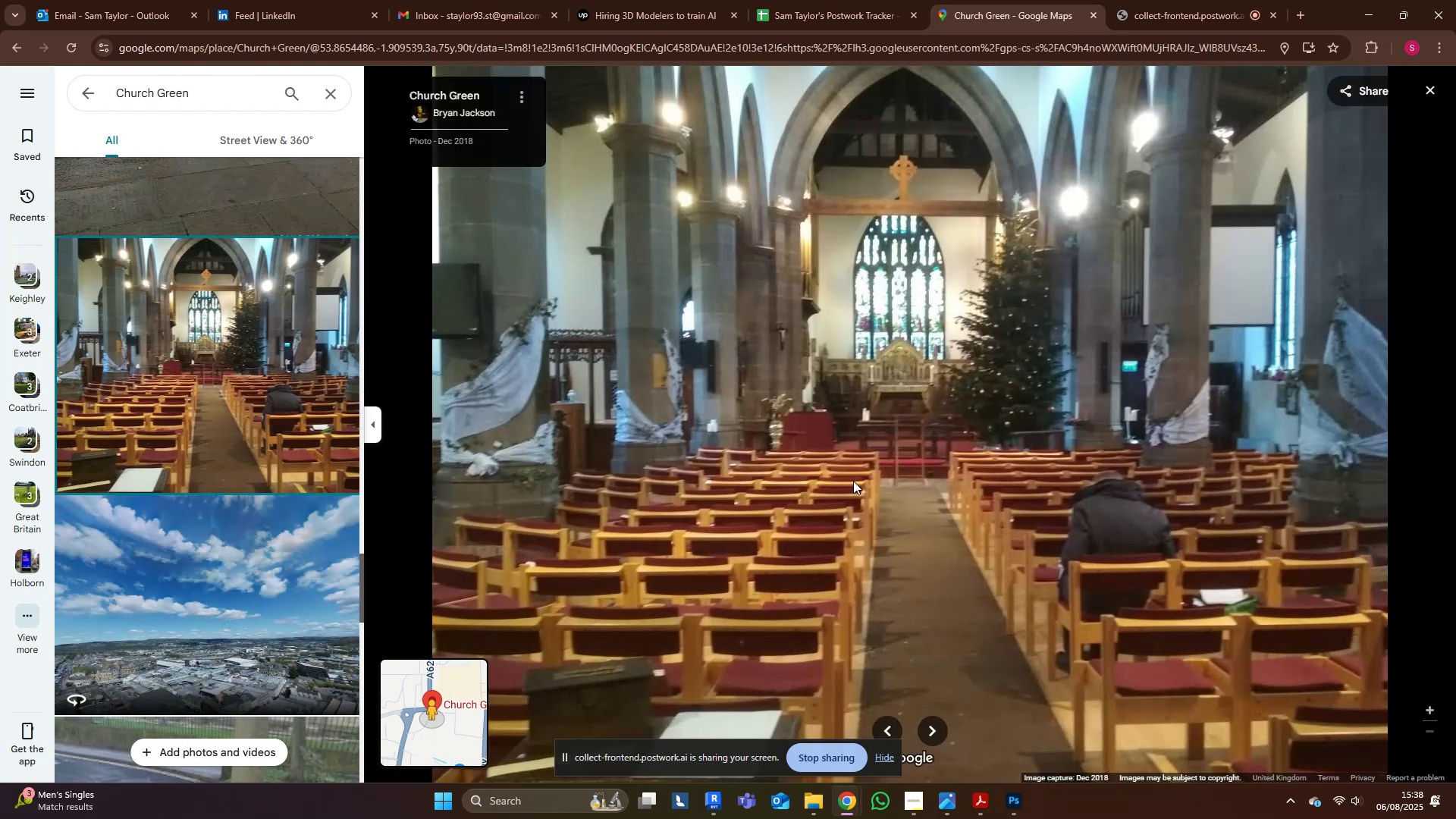 
scroll: coordinate [636, 130], scroll_direction: up, amount: 2.0
 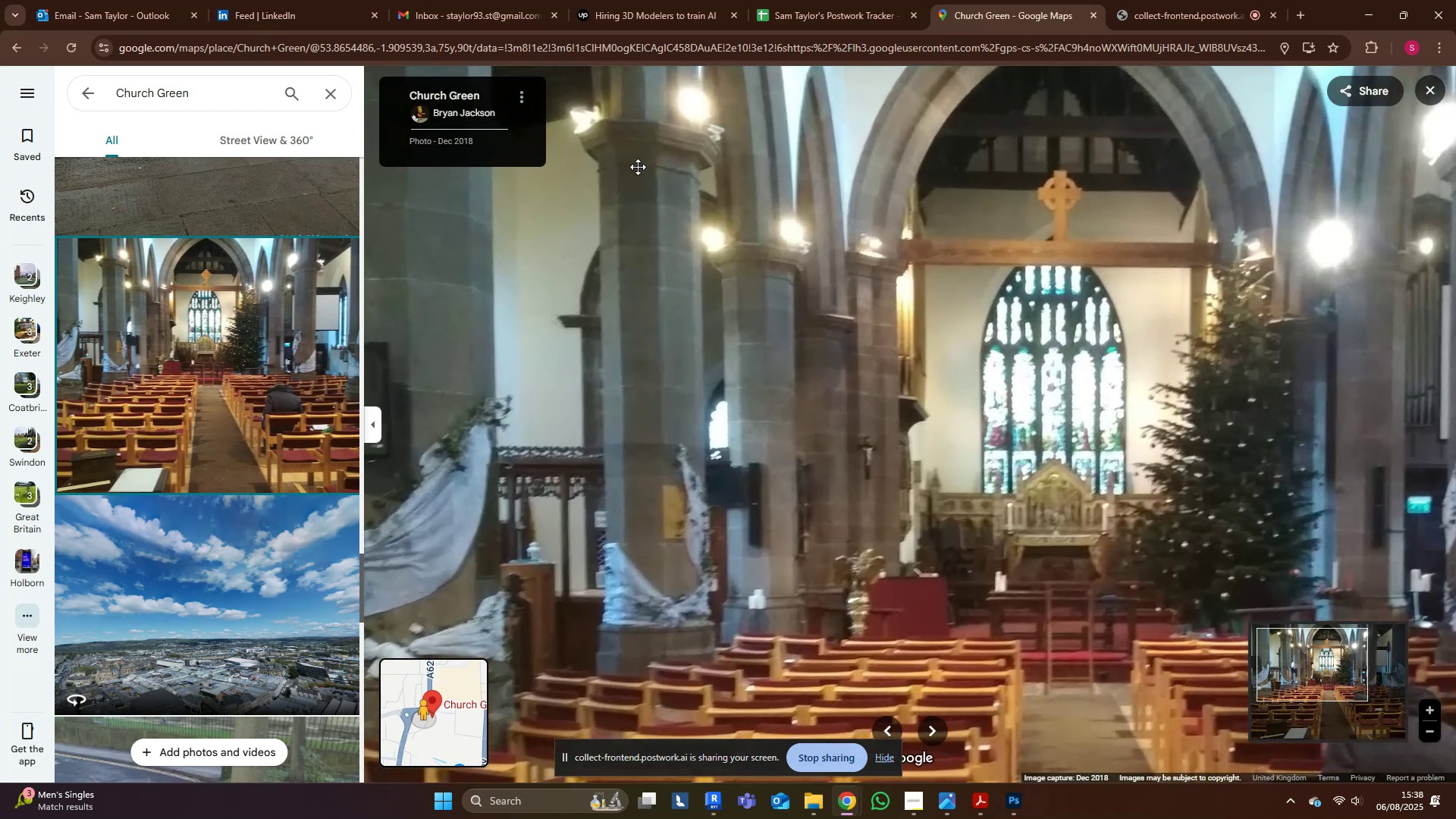 
left_click_drag(start_coordinate=[651, 265], to_coordinate=[965, 173])
 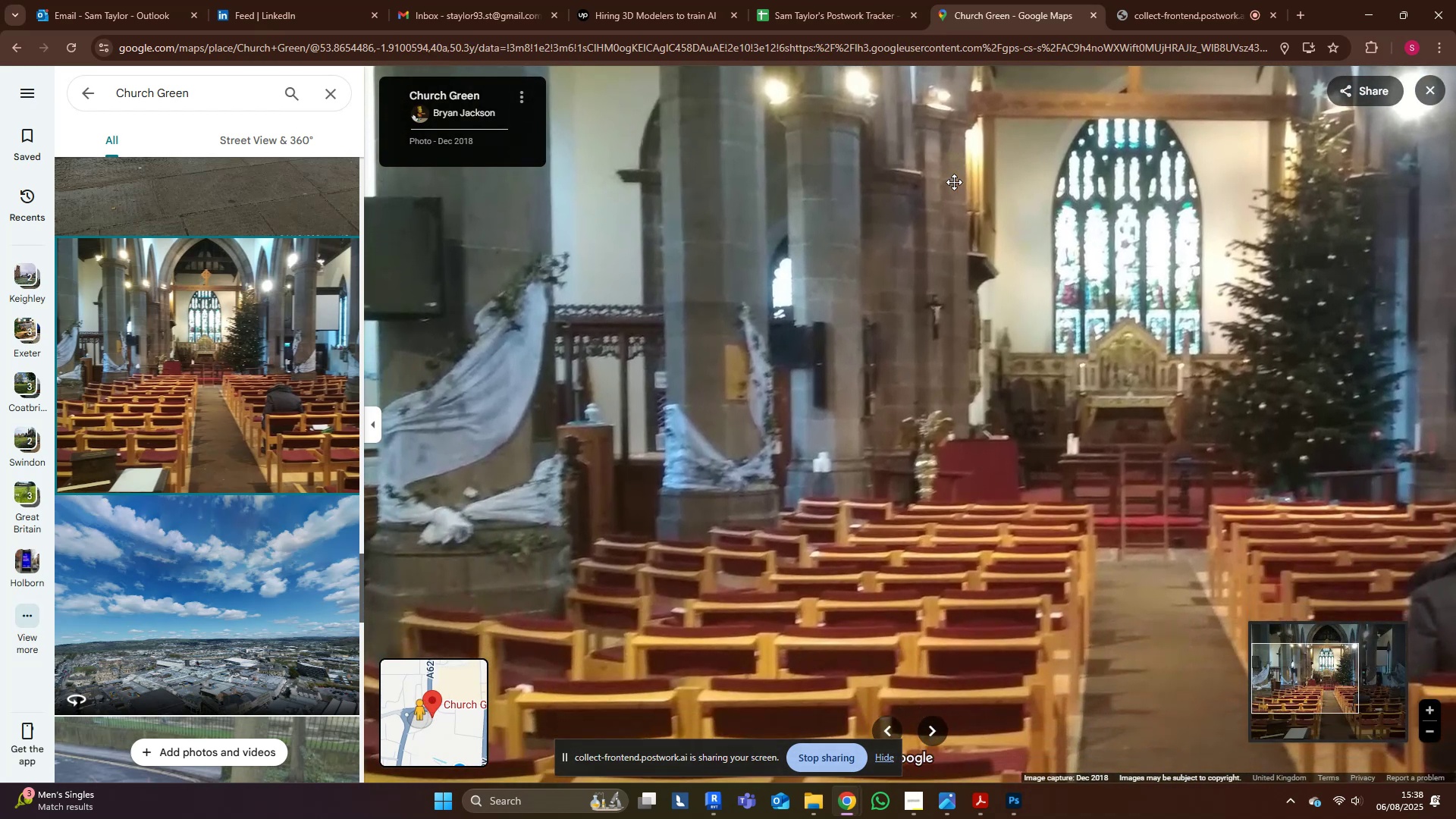 
left_click_drag(start_coordinate=[753, 443], to_coordinate=[789, 383])
 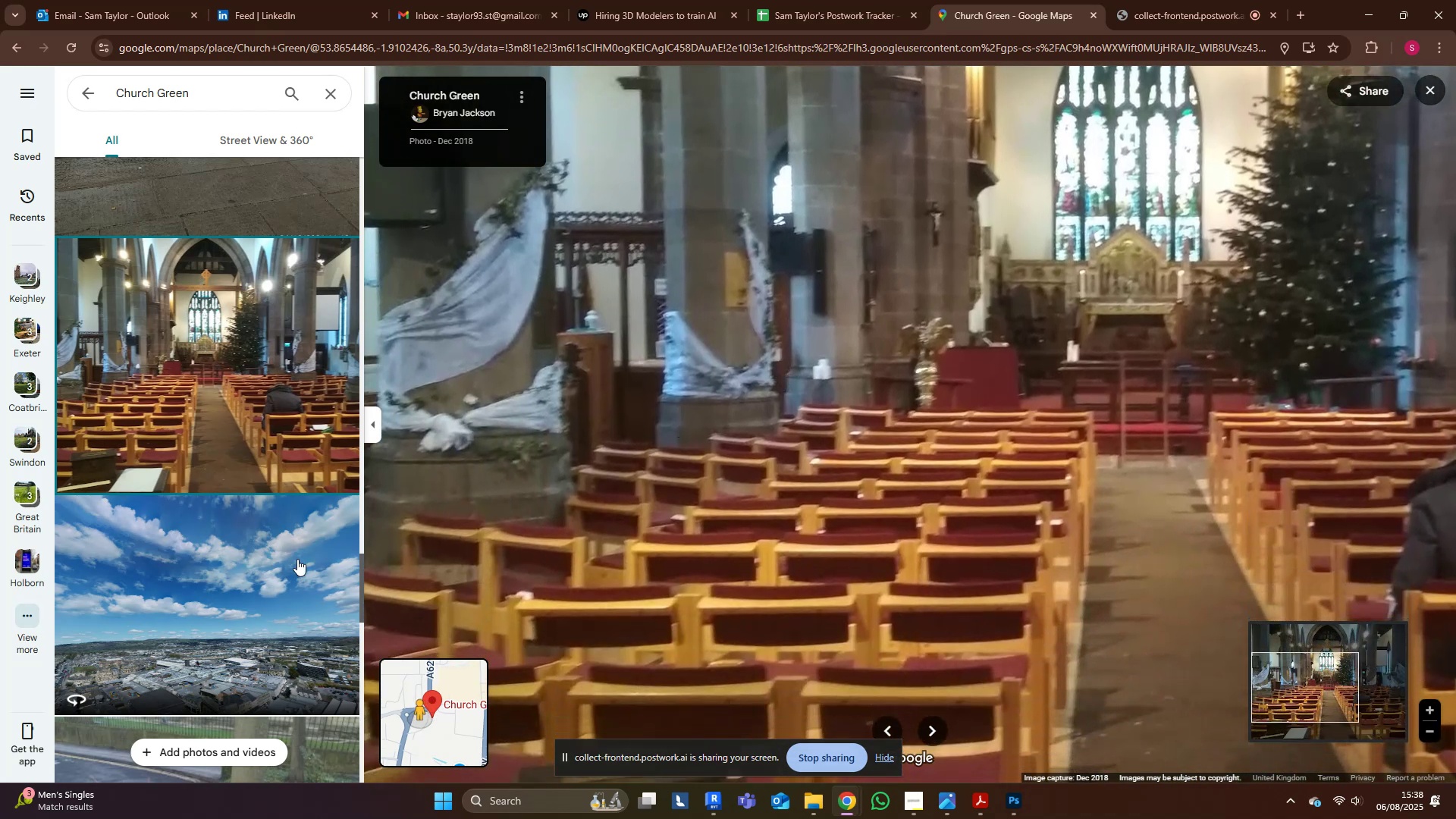 
scroll: coordinate [282, 621], scroll_direction: down, amount: 17.0
 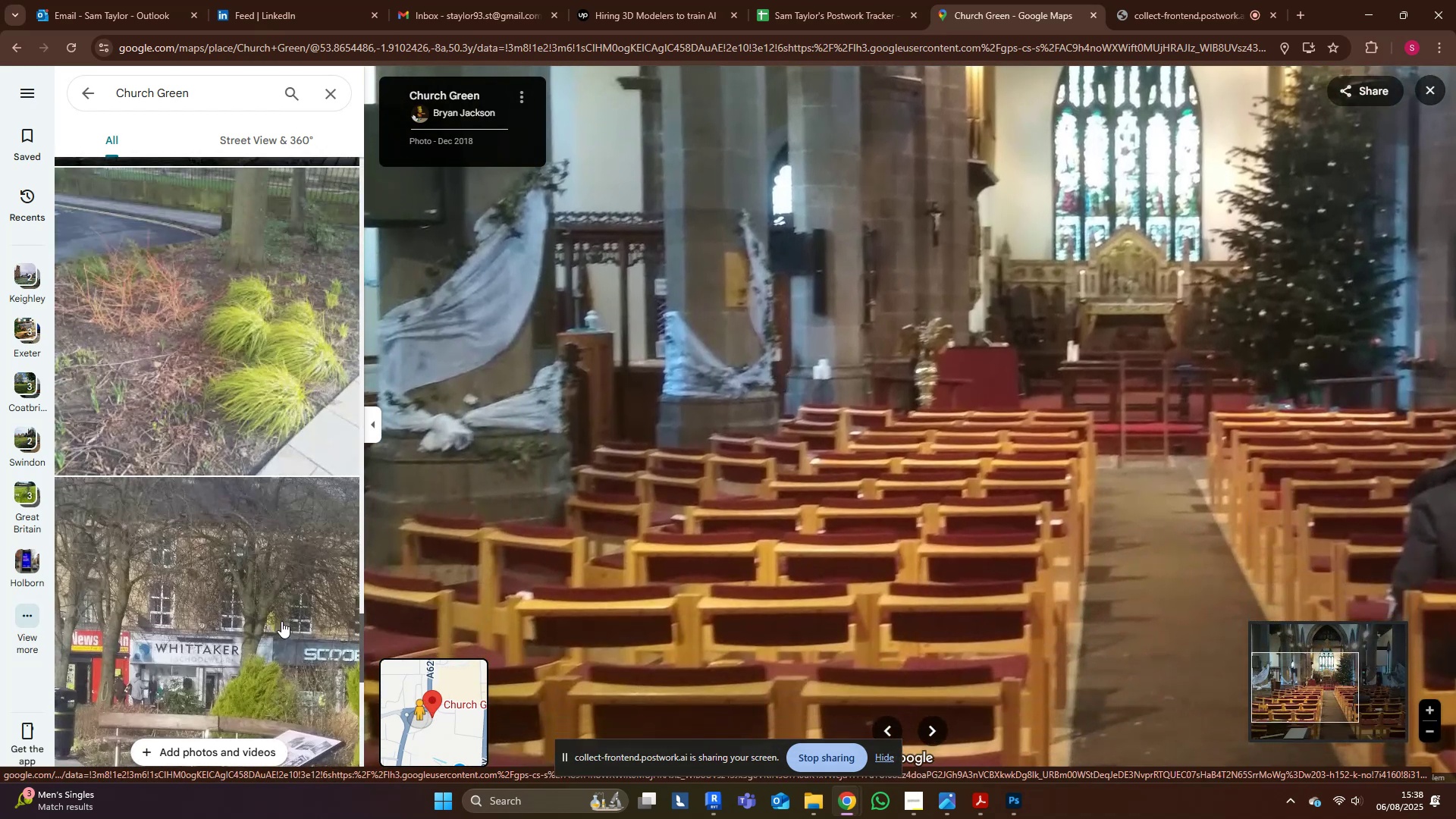 
scroll: coordinate [242, 587], scroll_direction: up, amount: 10.0
 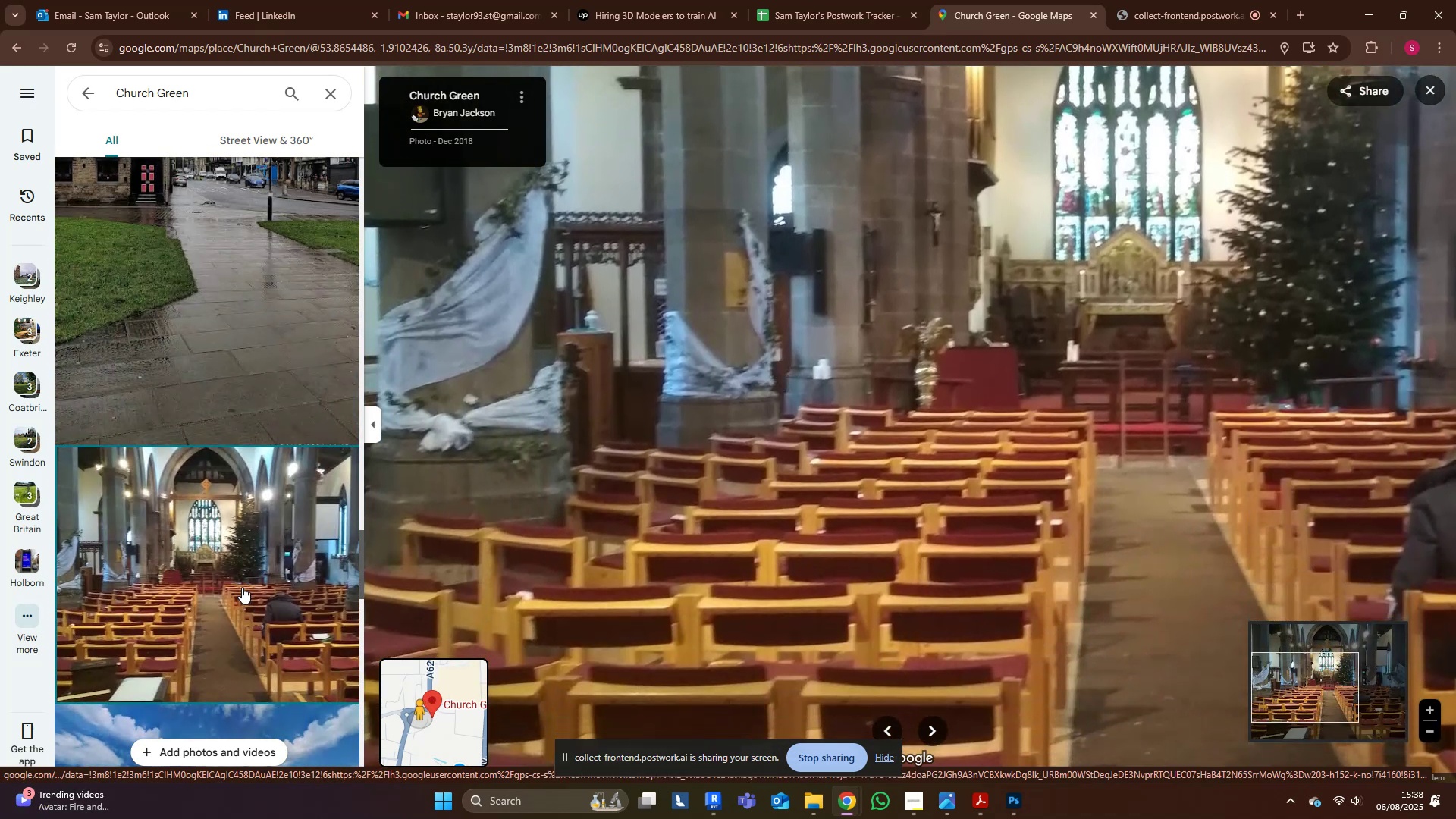 
scroll: coordinate [240, 587], scroll_direction: down, amount: 2.0
 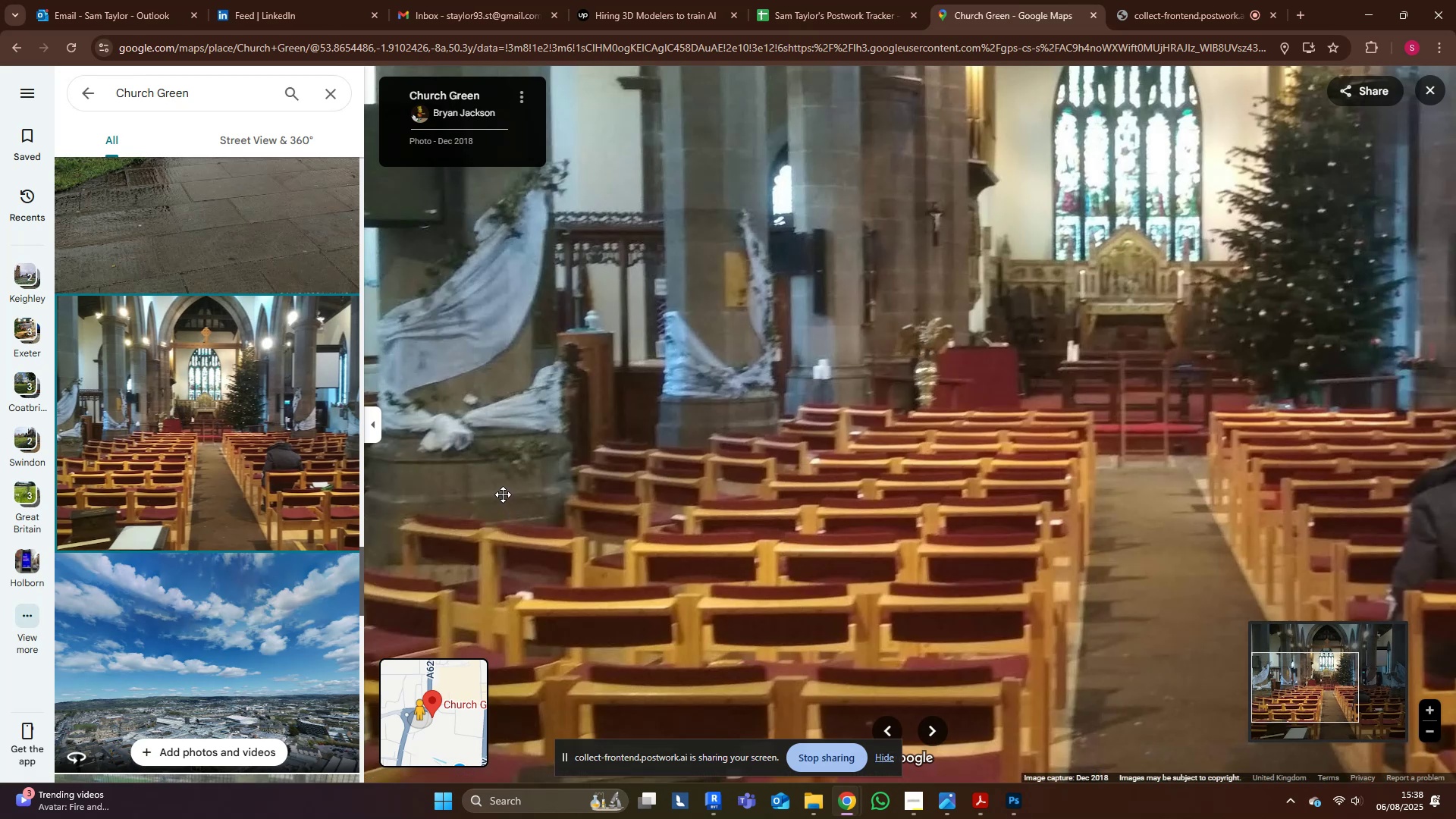 
wait(6.24)
 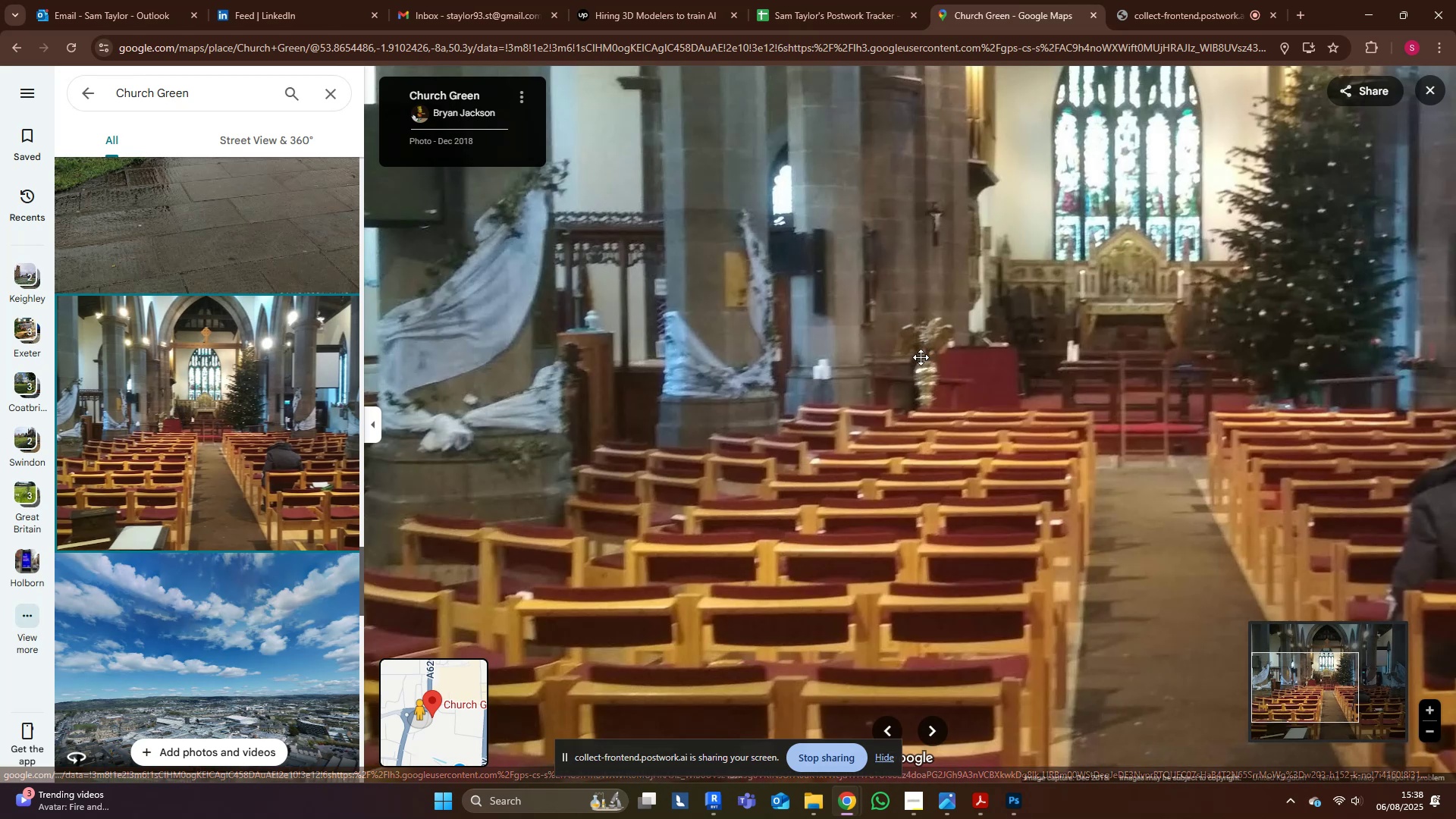 
left_click_drag(start_coordinate=[764, 416], to_coordinate=[765, 513])
 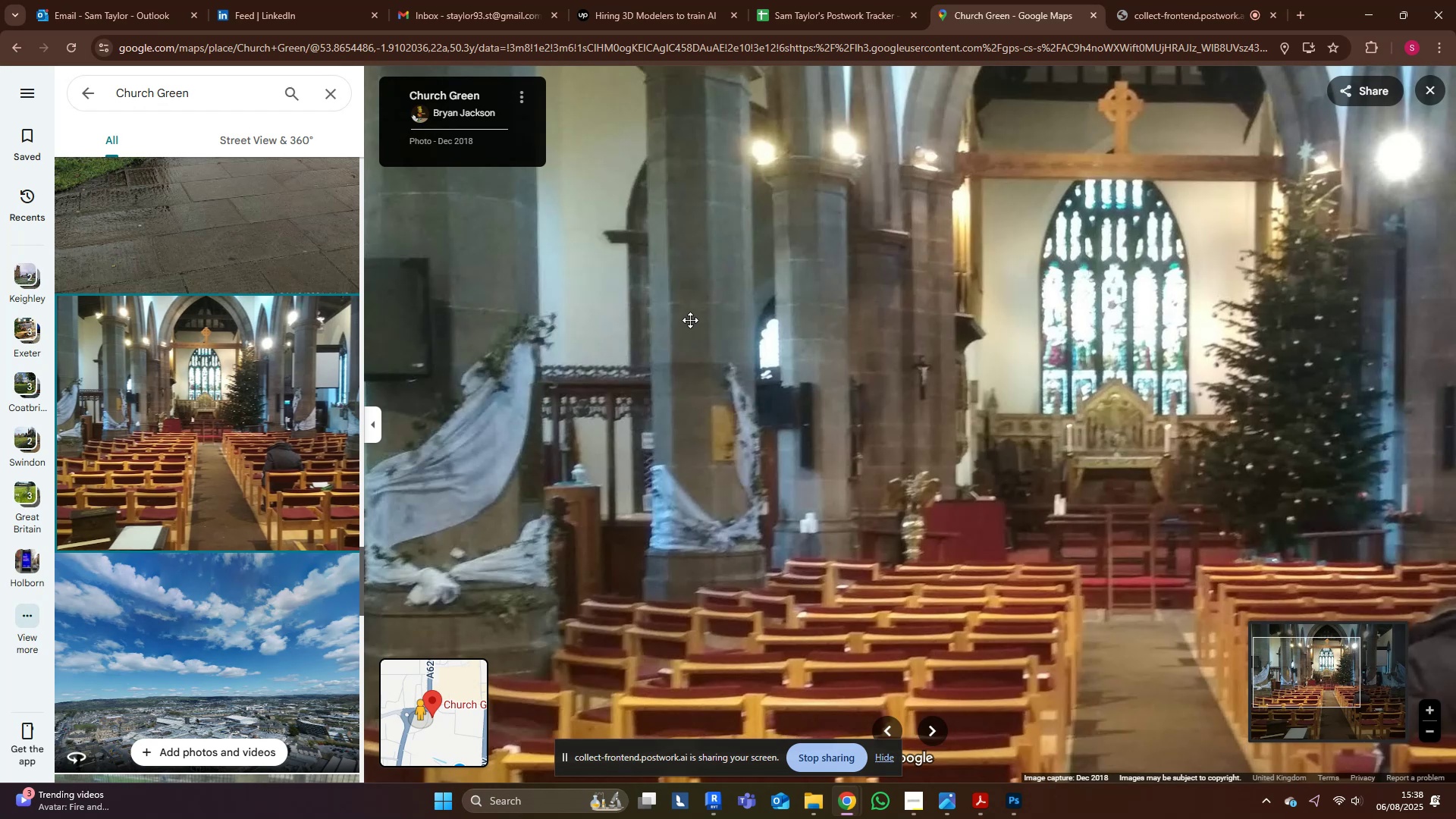 
wait(9.42)
 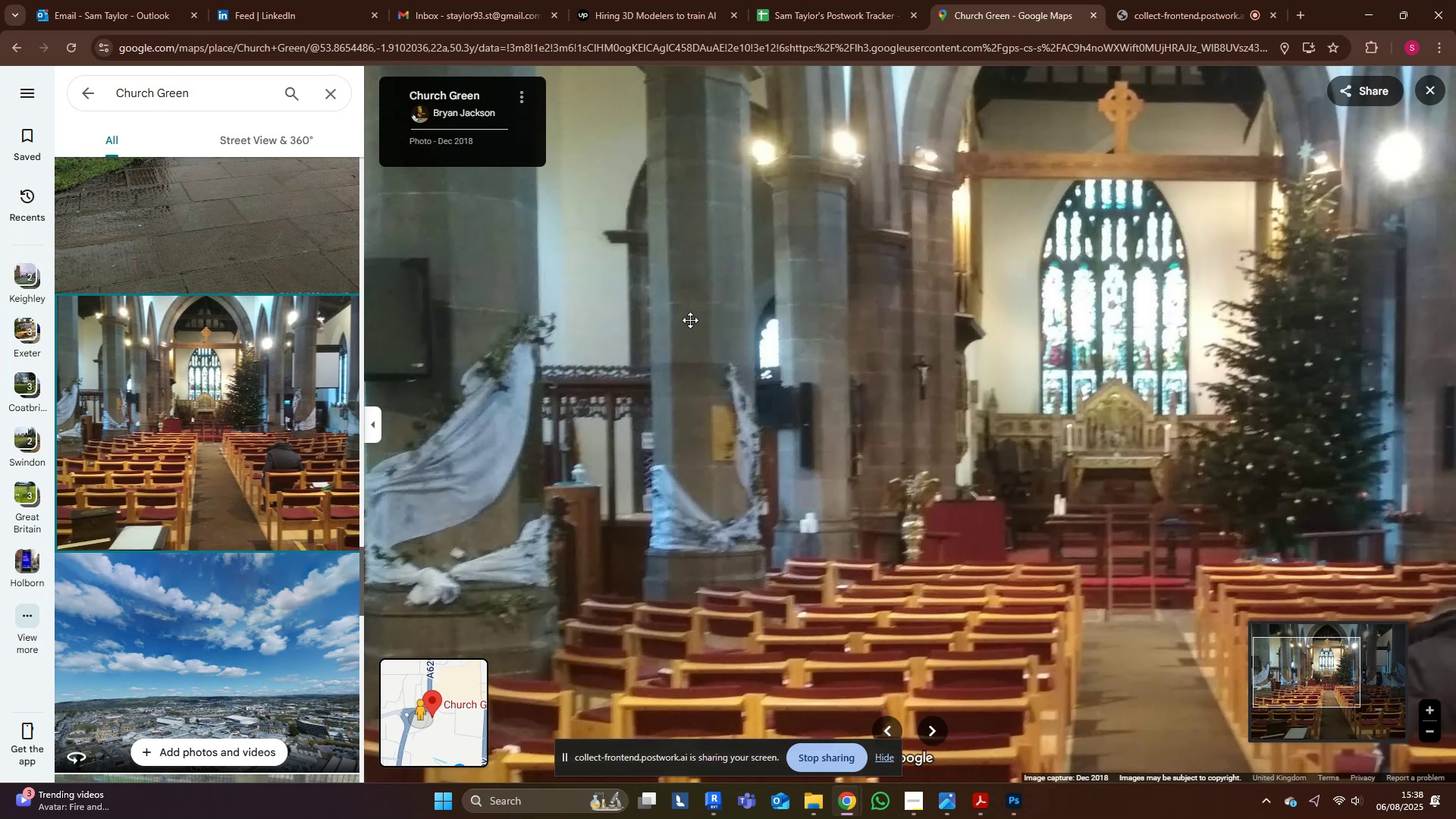 
left_click_drag(start_coordinate=[717, 334], to_coordinate=[723, 413])
 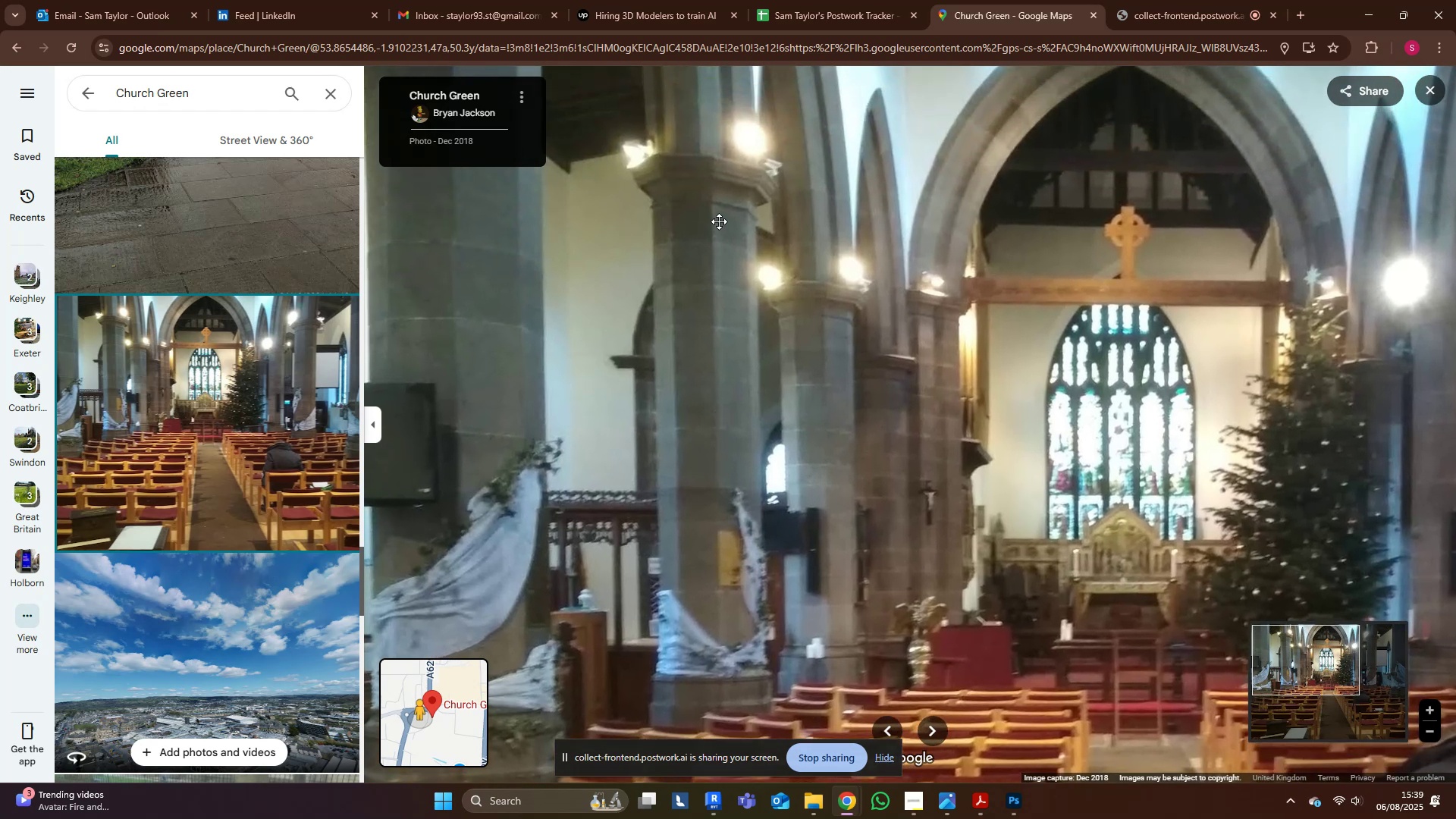 
left_click_drag(start_coordinate=[716, 213], to_coordinate=[723, 395])
 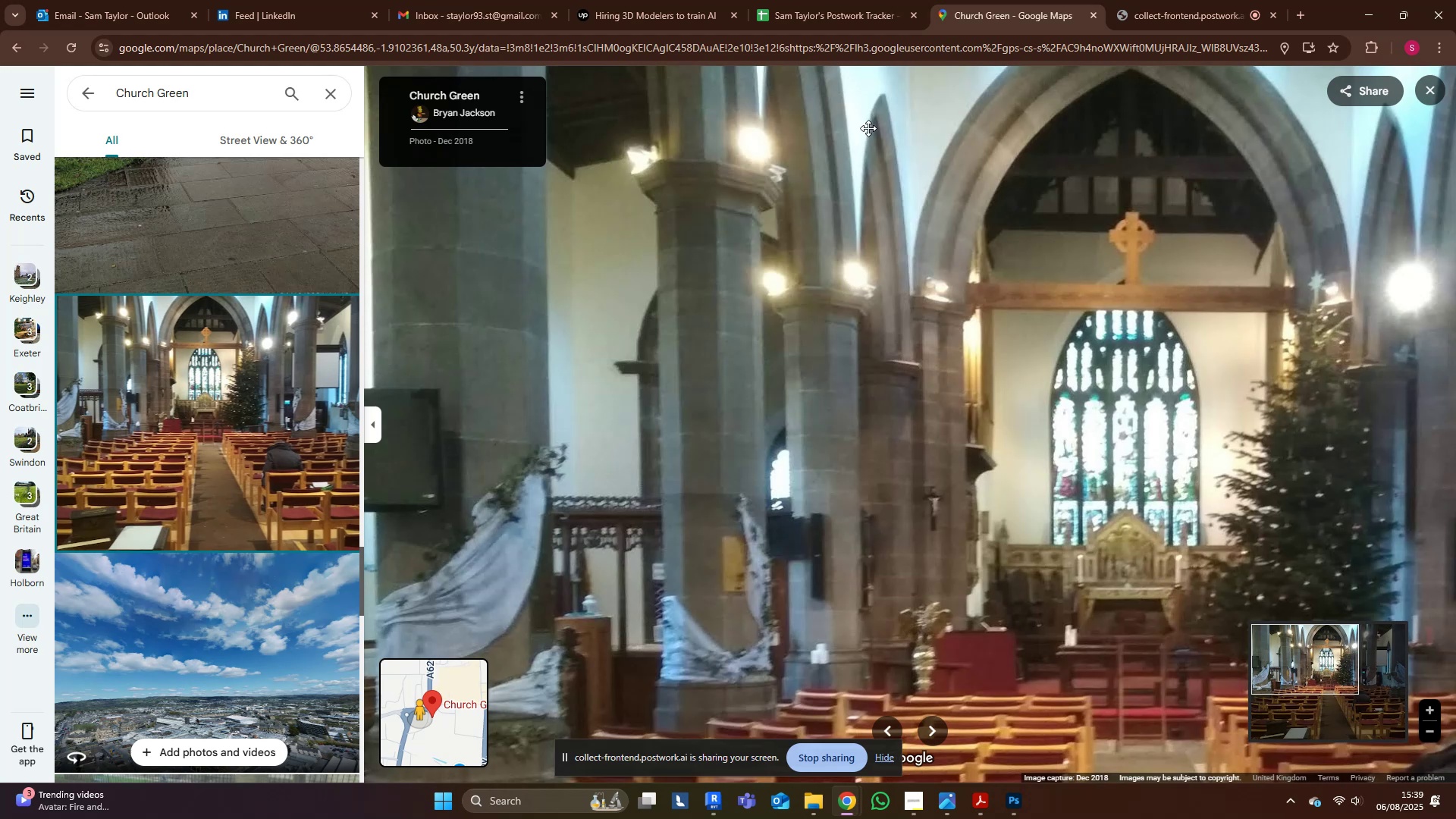 
left_click_drag(start_coordinate=[953, 573], to_coordinate=[1079, 491])
 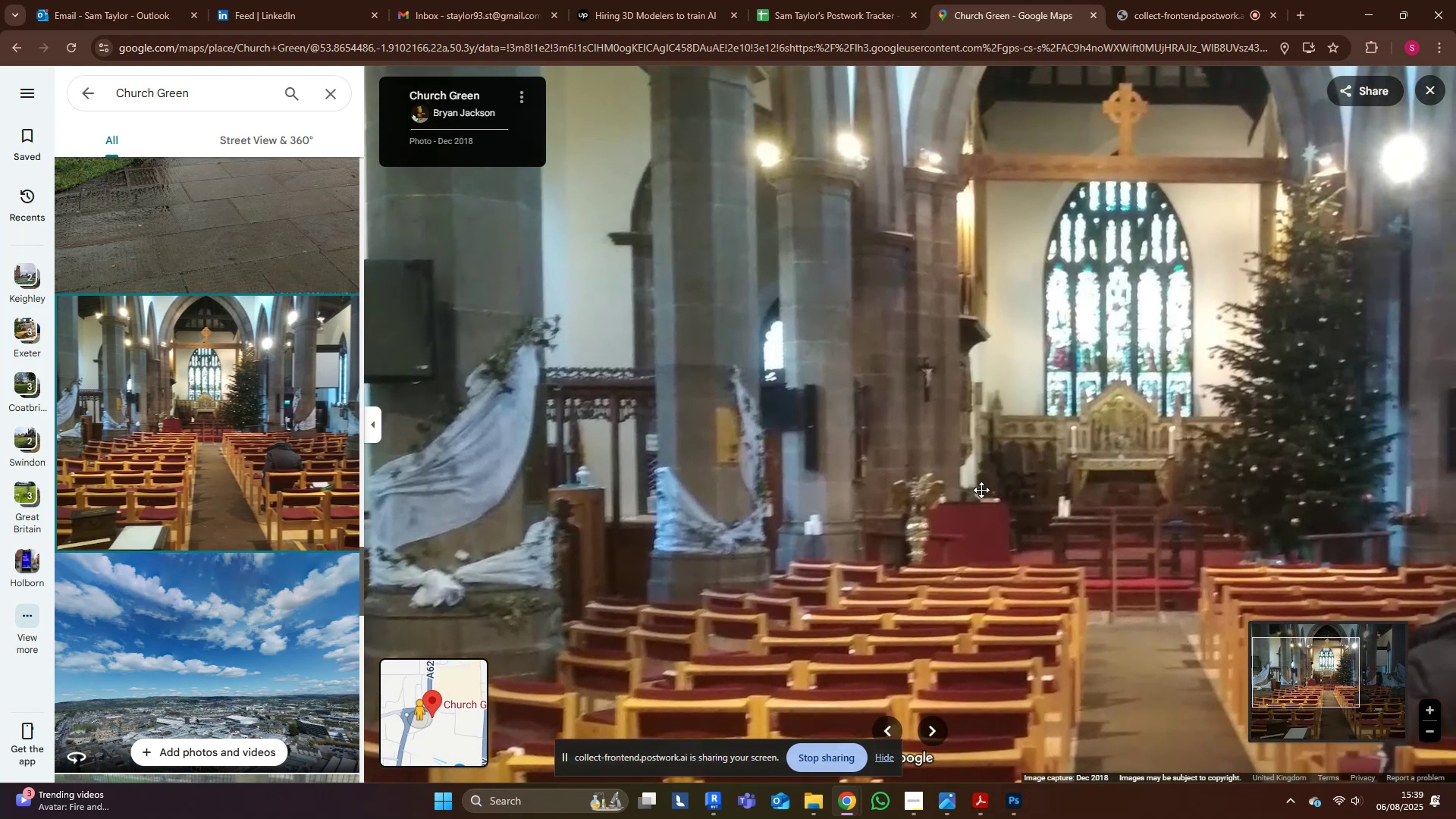 
left_click_drag(start_coordinate=[689, 575], to_coordinate=[698, 539])
 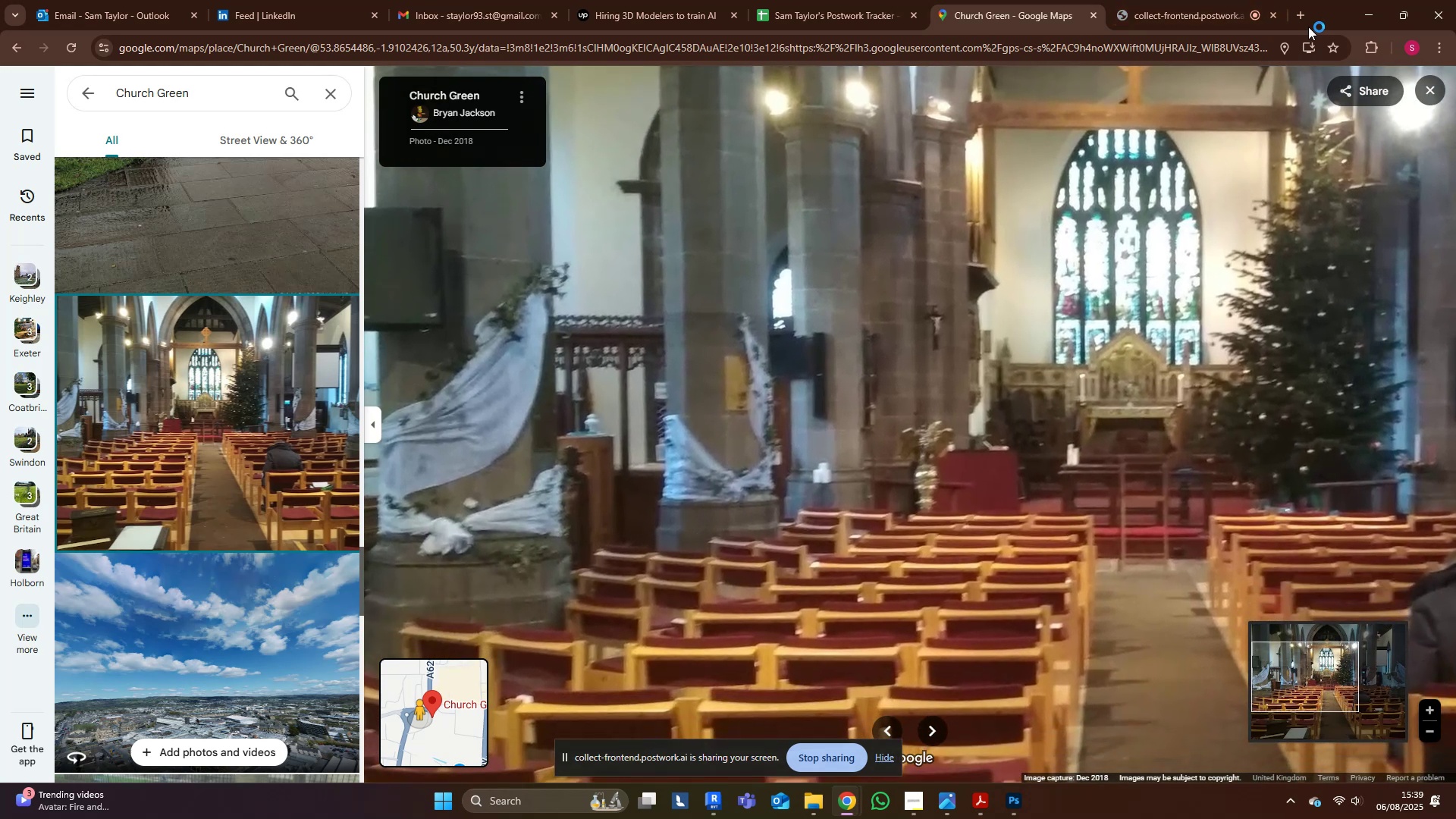 
left_click_drag(start_coordinate=[1325, 15], to_coordinate=[1455, 322])
 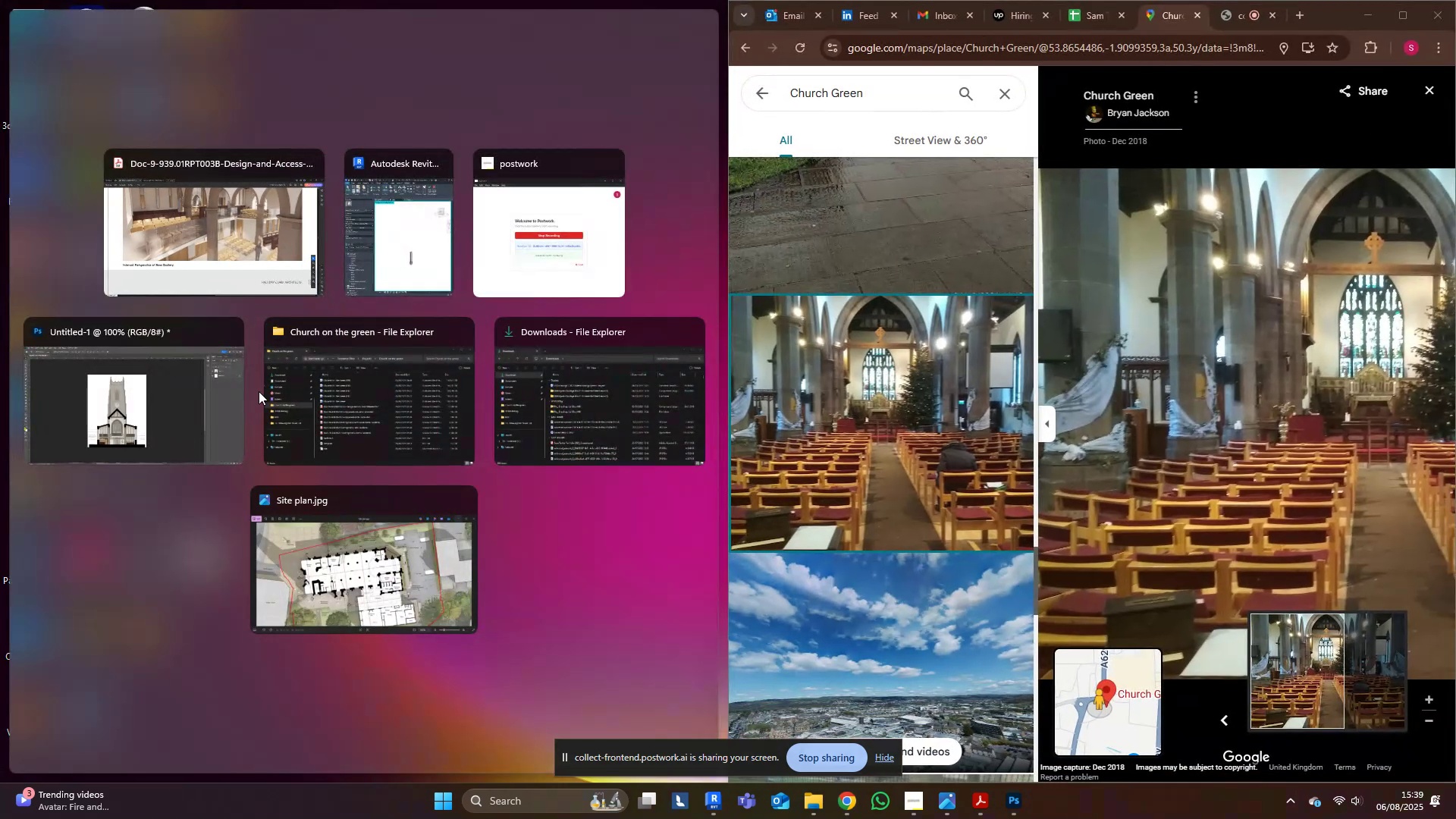 
left_click([416, 239])
 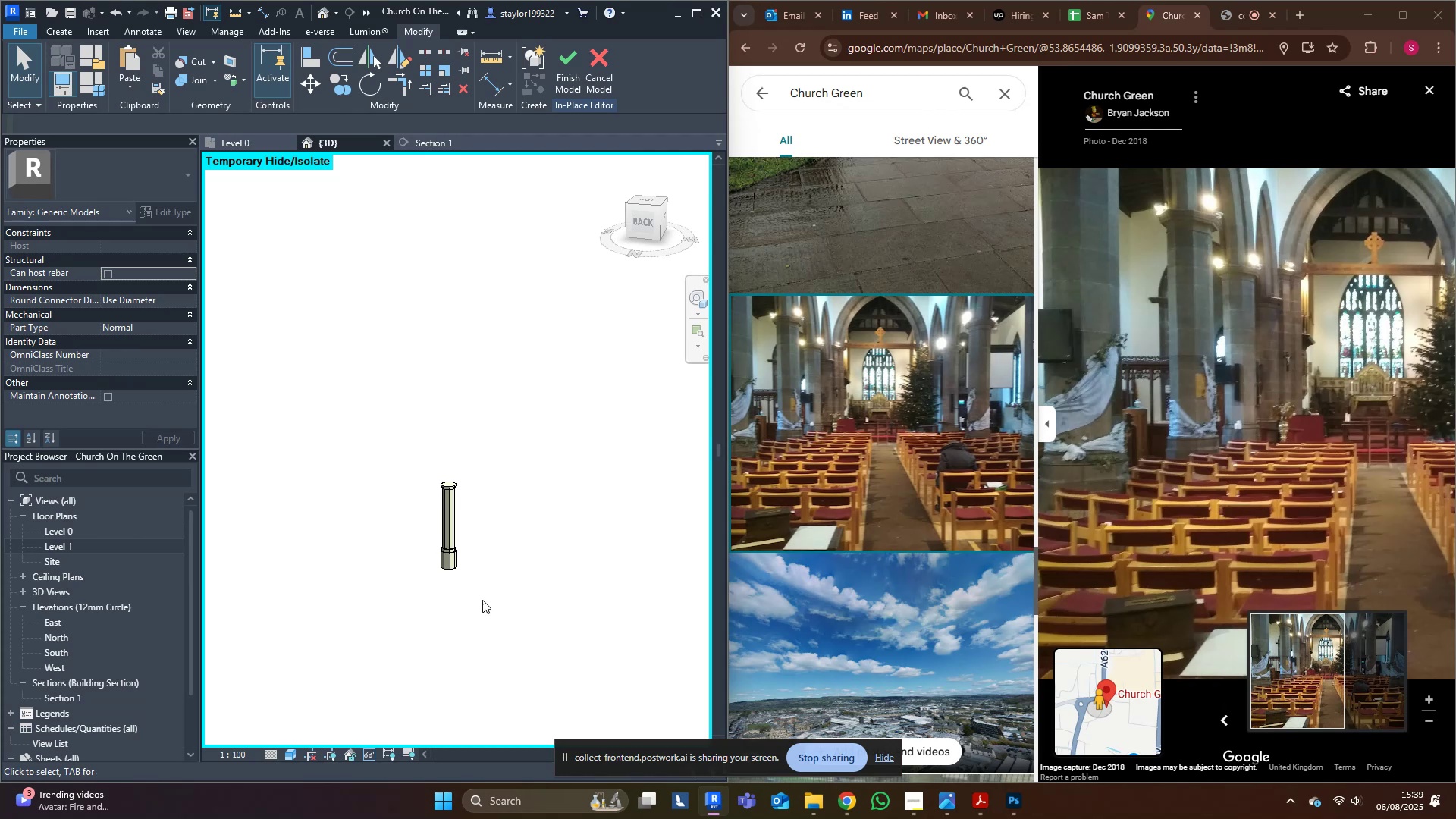 
left_click_drag(start_coordinate=[1105, 455], to_coordinate=[1130, 462])
 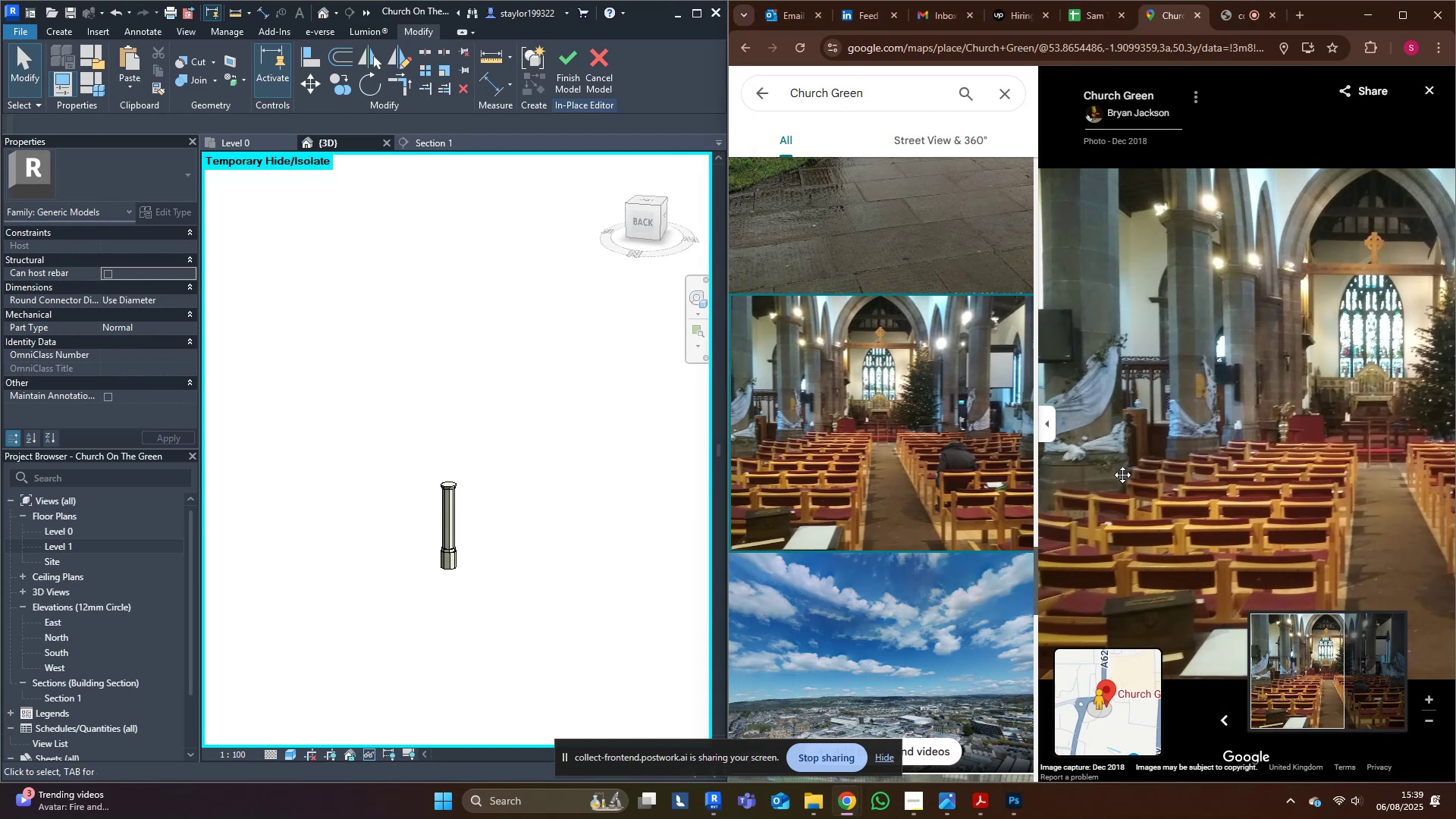 
scroll: coordinate [1098, 483], scroll_direction: up, amount: 7.0
 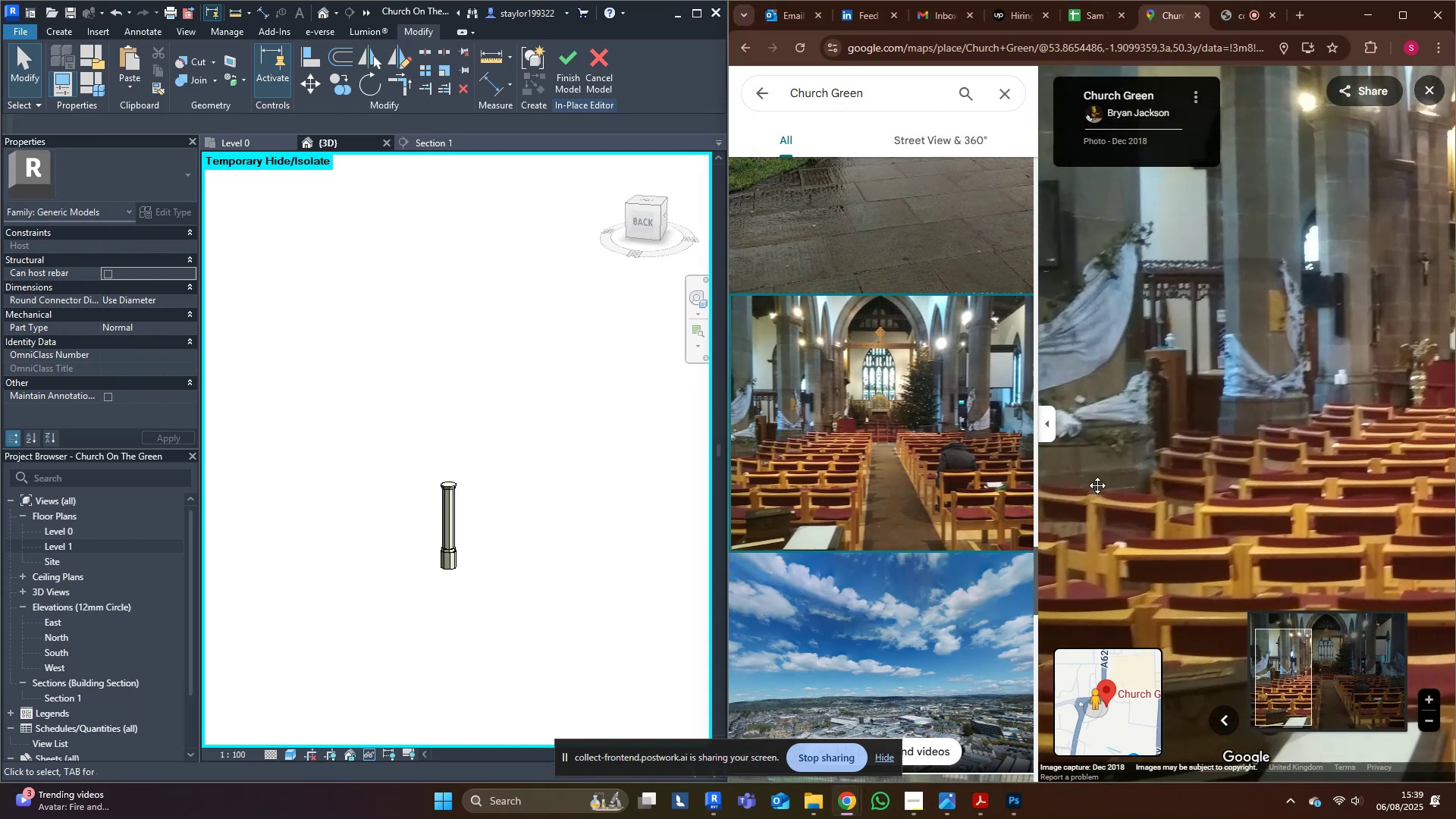 
left_click_drag(start_coordinate=[1077, 521], to_coordinate=[1200, 544])
 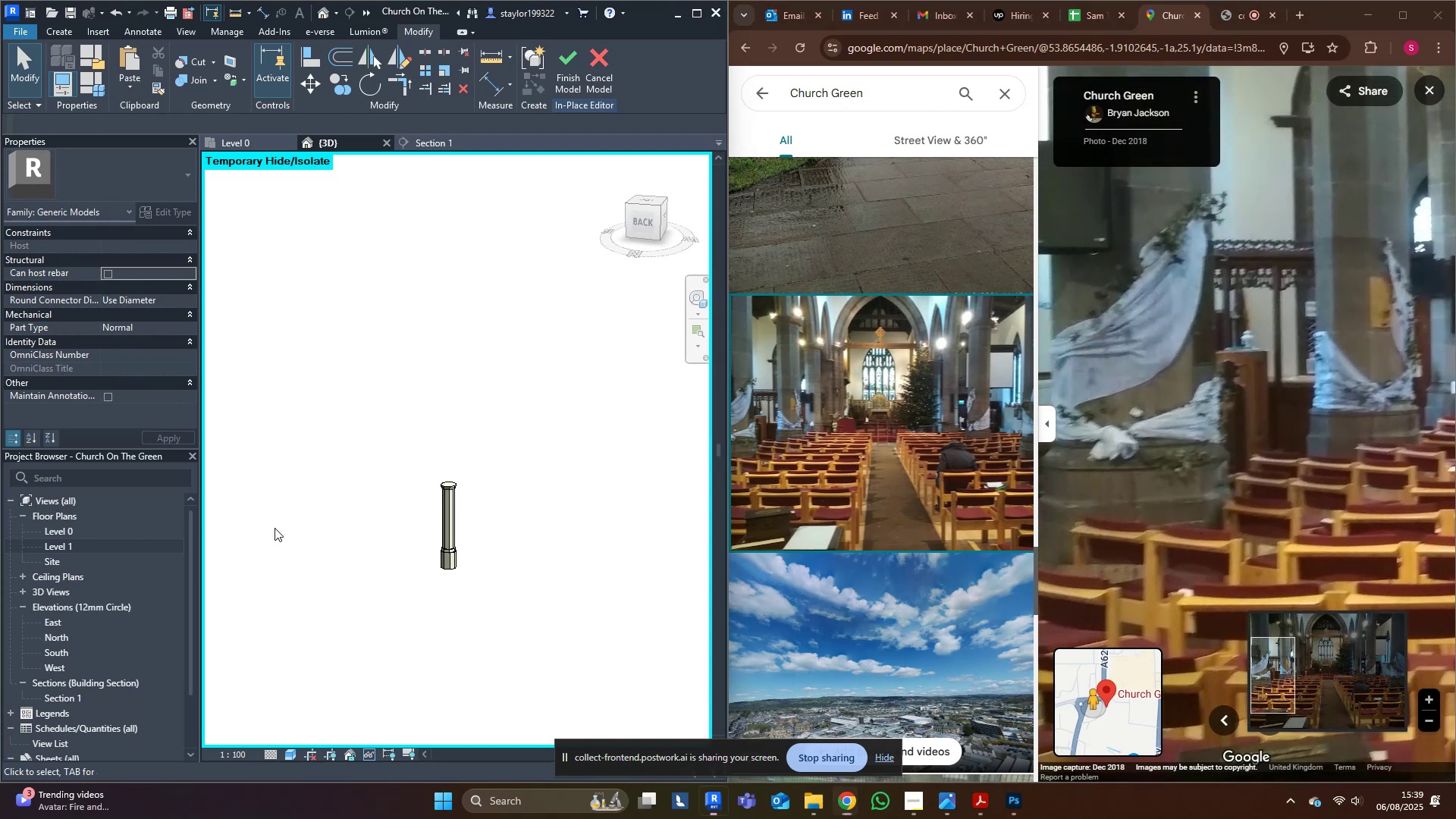 
scroll: coordinate [489, 573], scroll_direction: up, amount: 17.0
 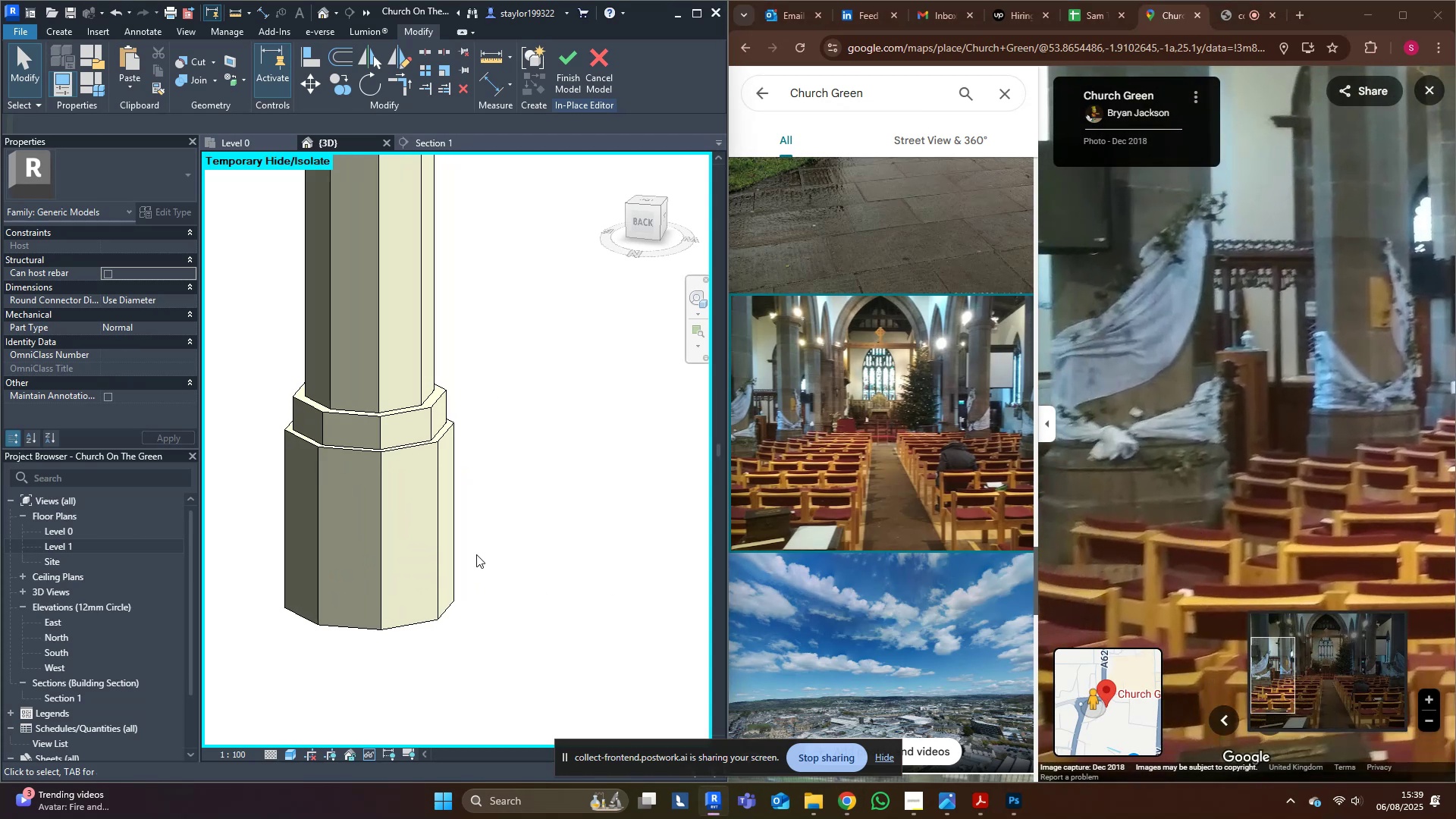 
middle_click([476, 554])
 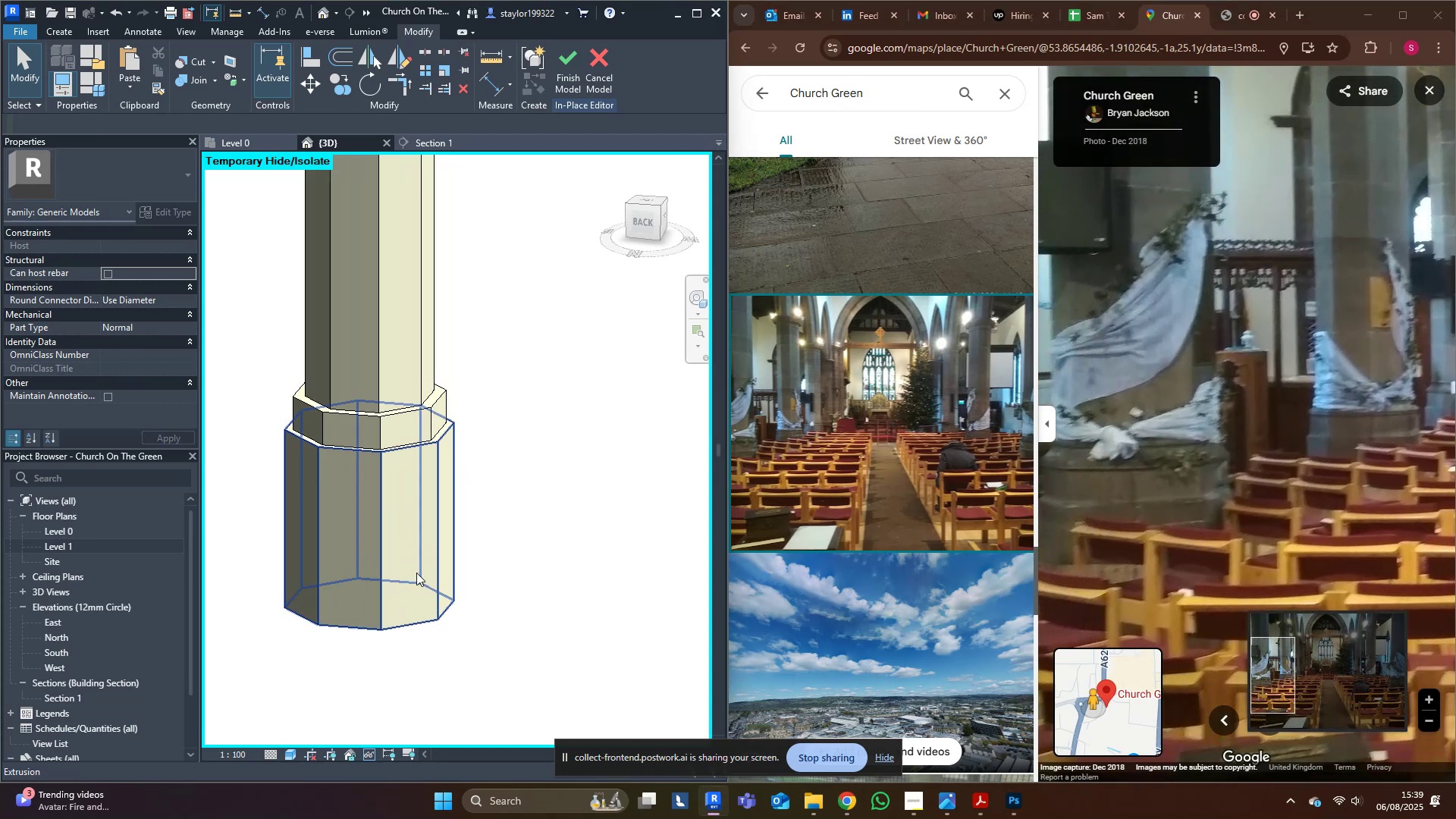 
left_click([311, 548])
 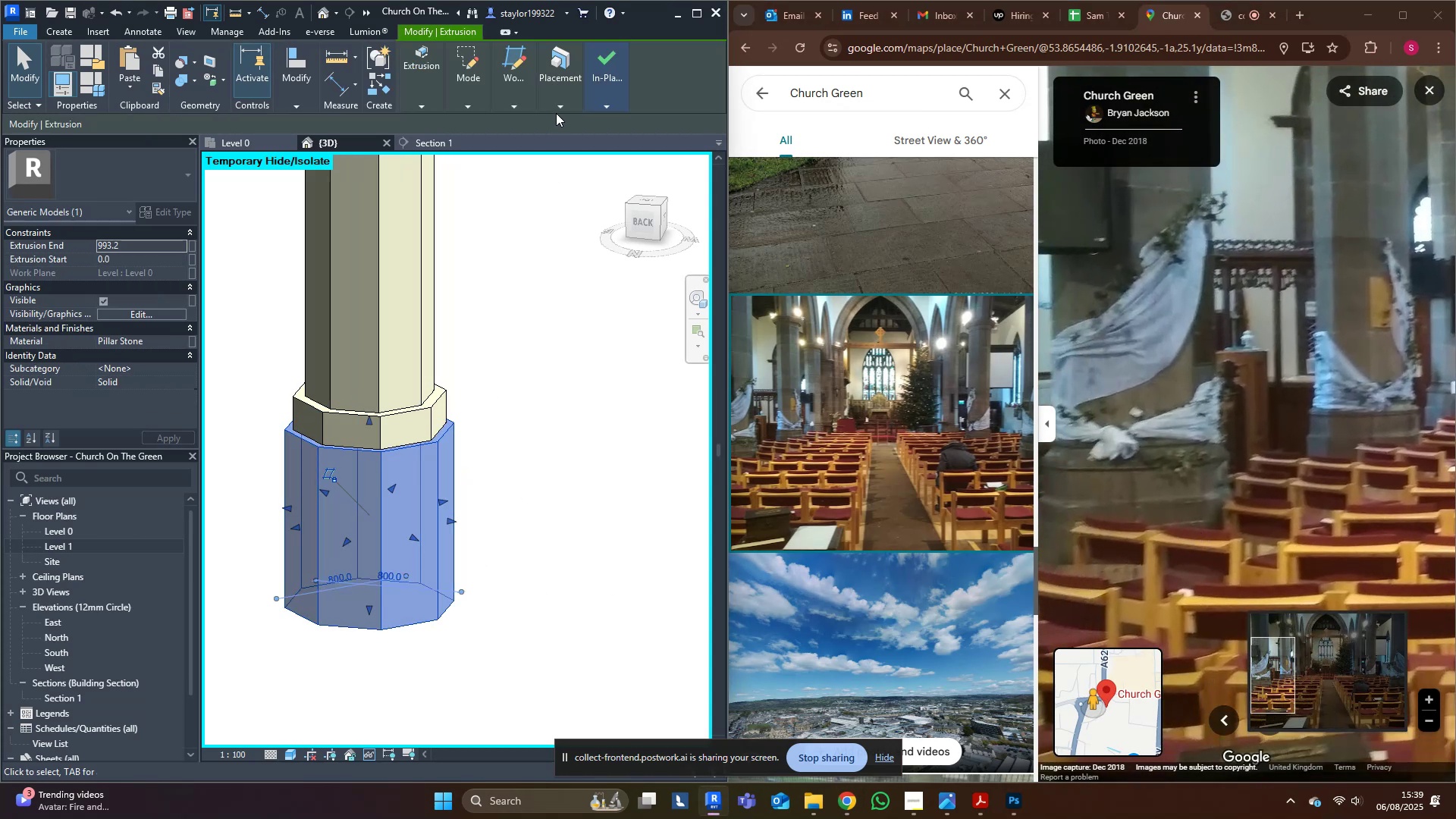 
left_click_drag(start_coordinate=[516, 344], to_coordinate=[526, 366])
 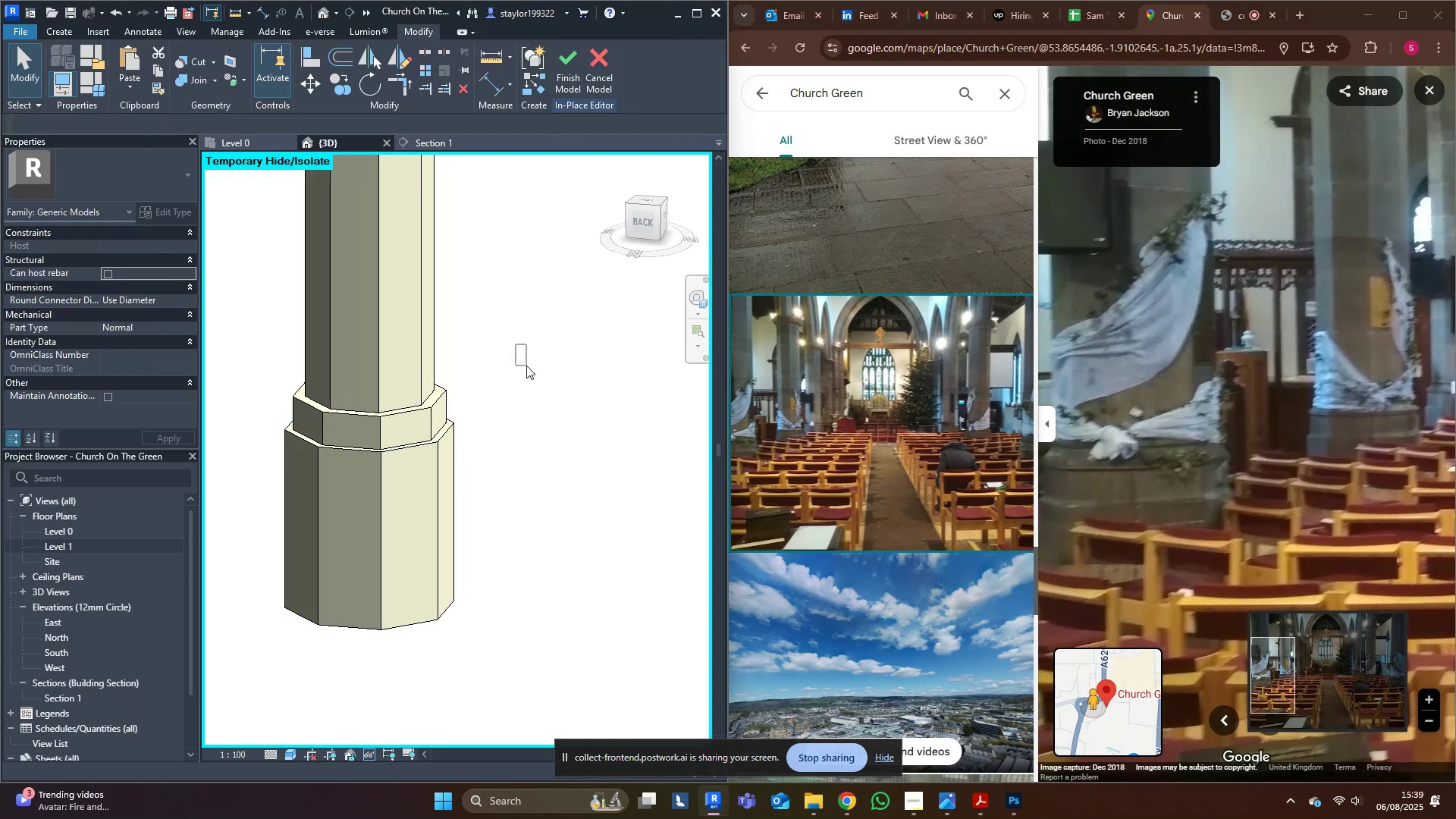 
key(Escape)
 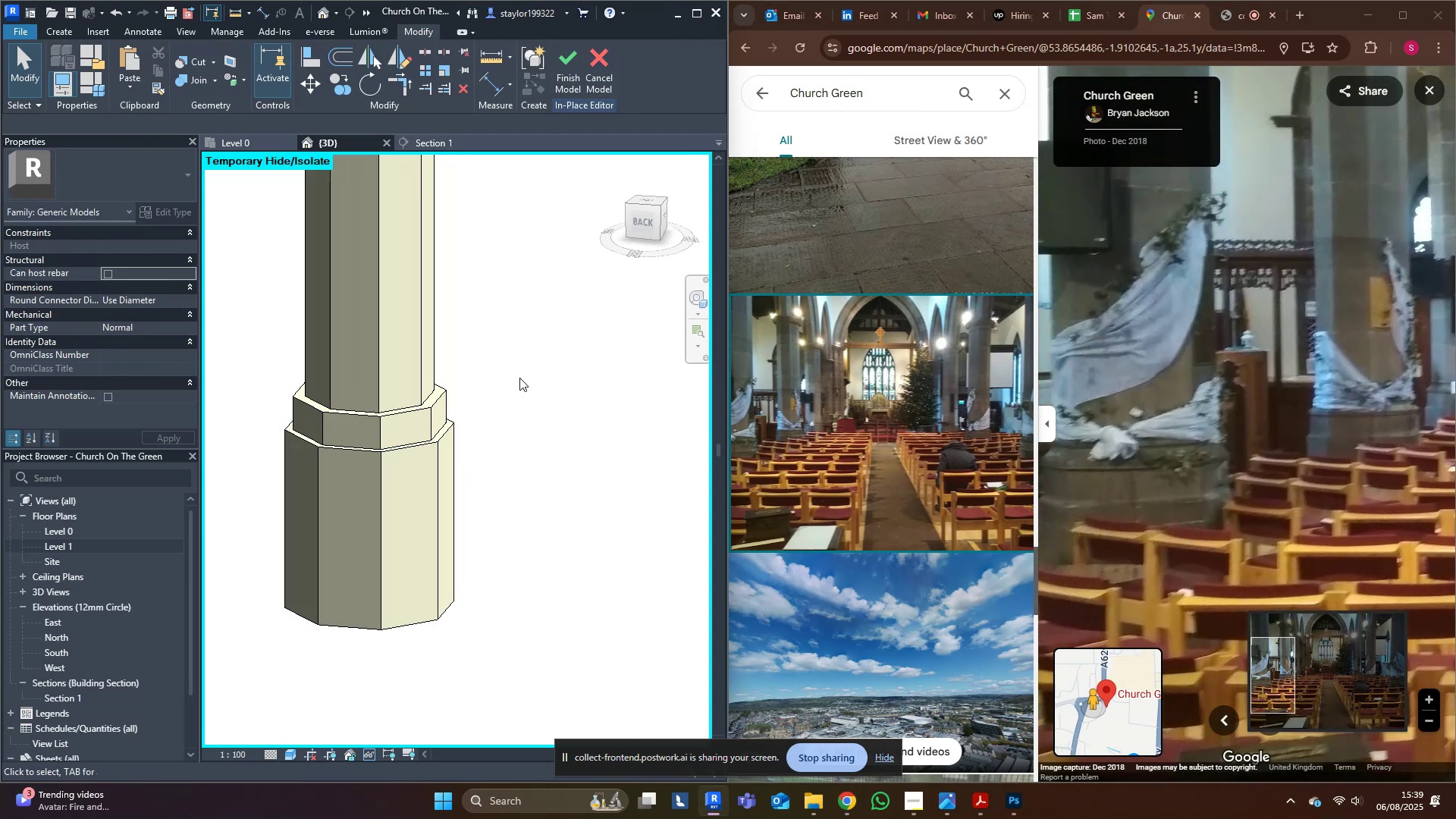 
scroll: coordinate [486, 545], scroll_direction: none, amount: 0.0
 